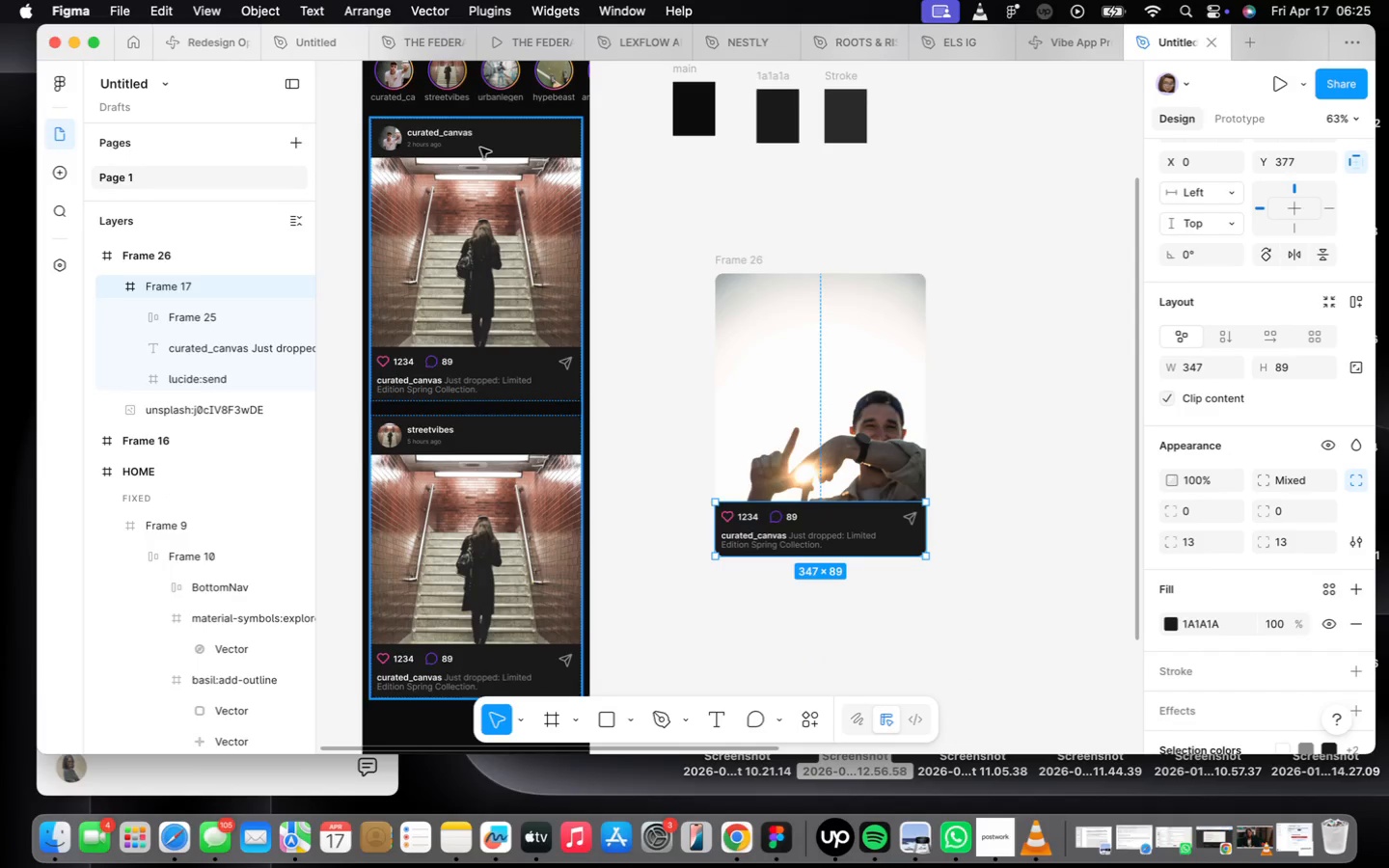 
left_click([482, 150])
 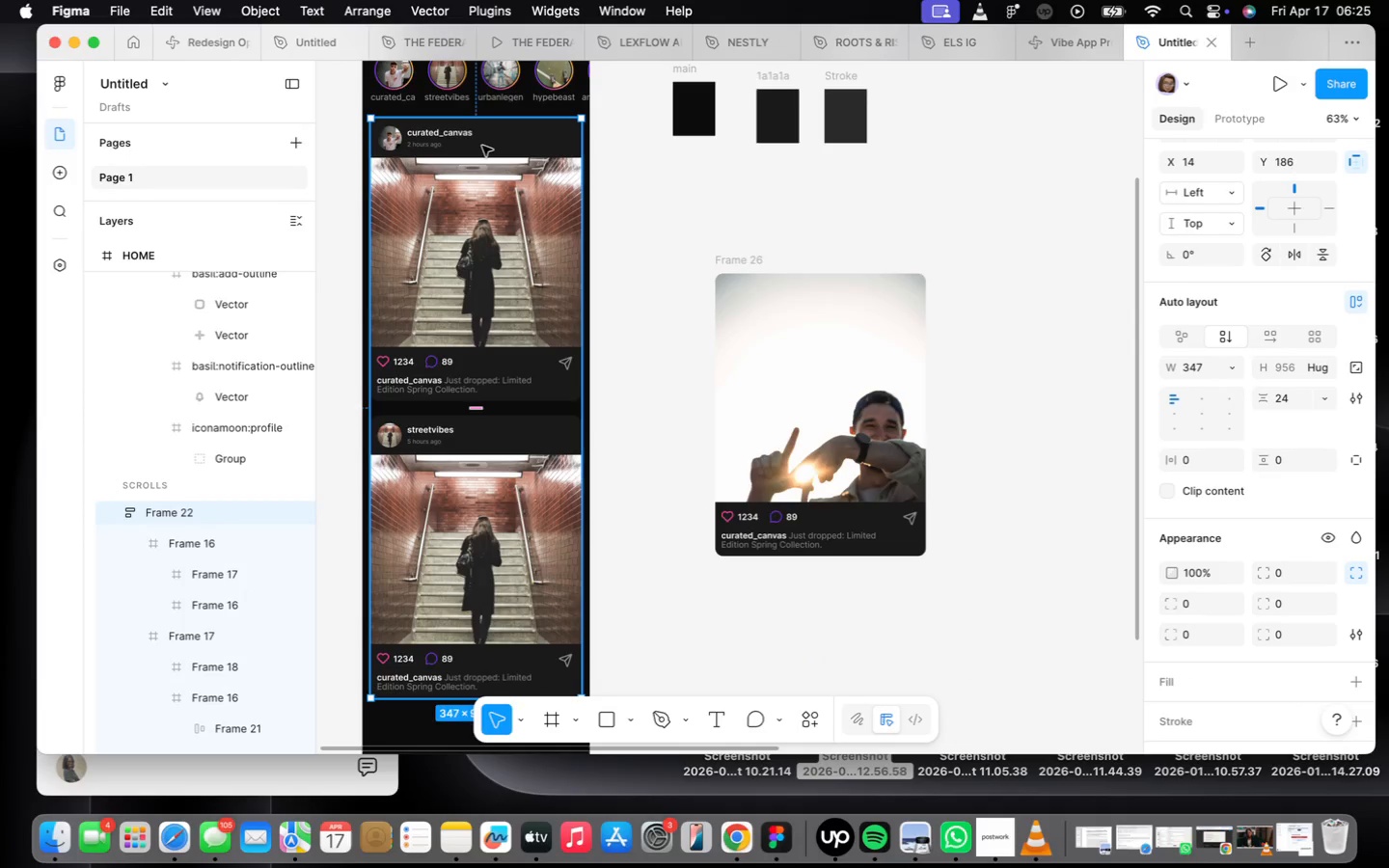 
double_click([482, 146])
 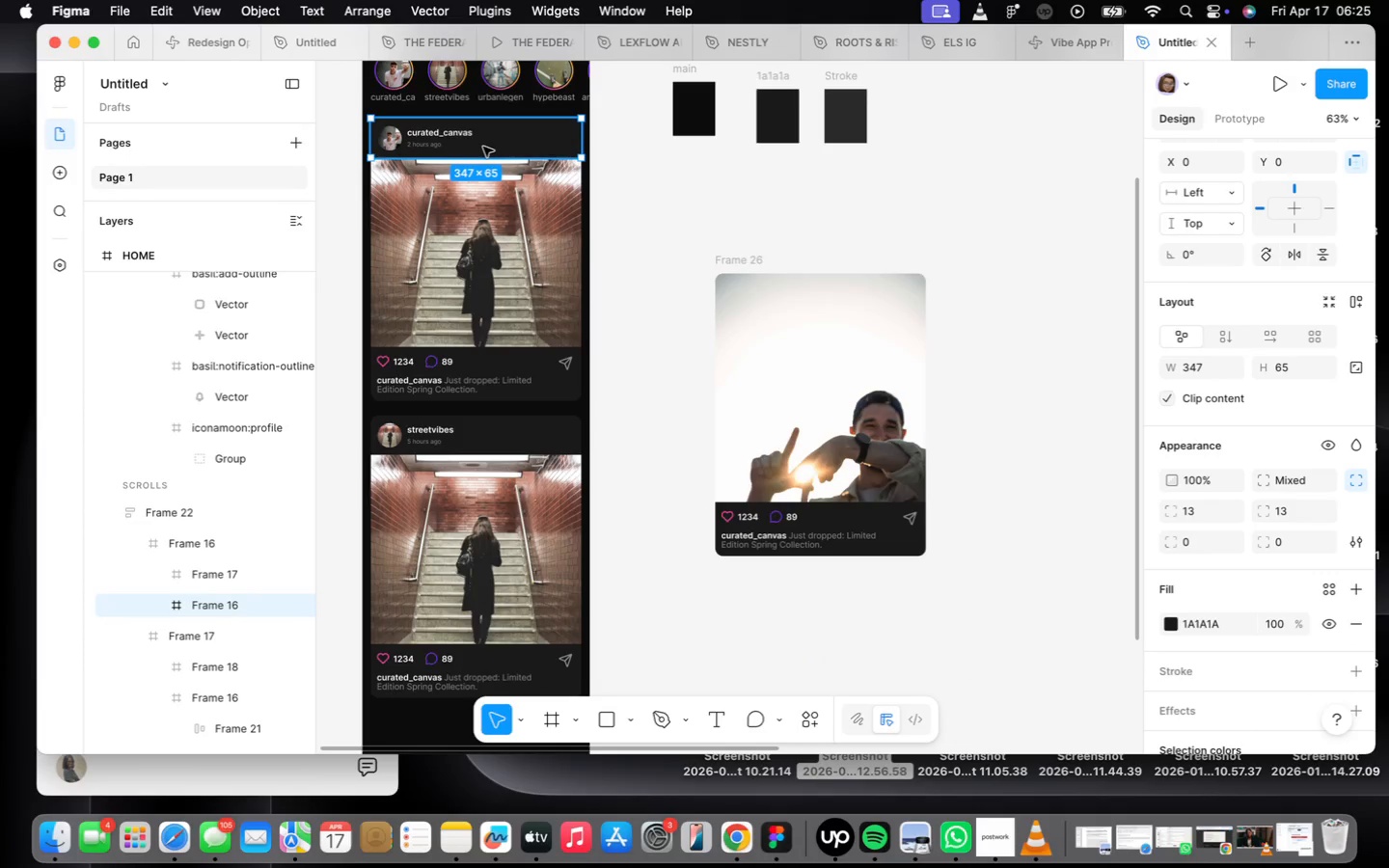 
hold_key(key=OptionLeft, duration=1.64)
left_click_drag(start_coordinate=[483, 147], to_coordinate=[829, 302])
 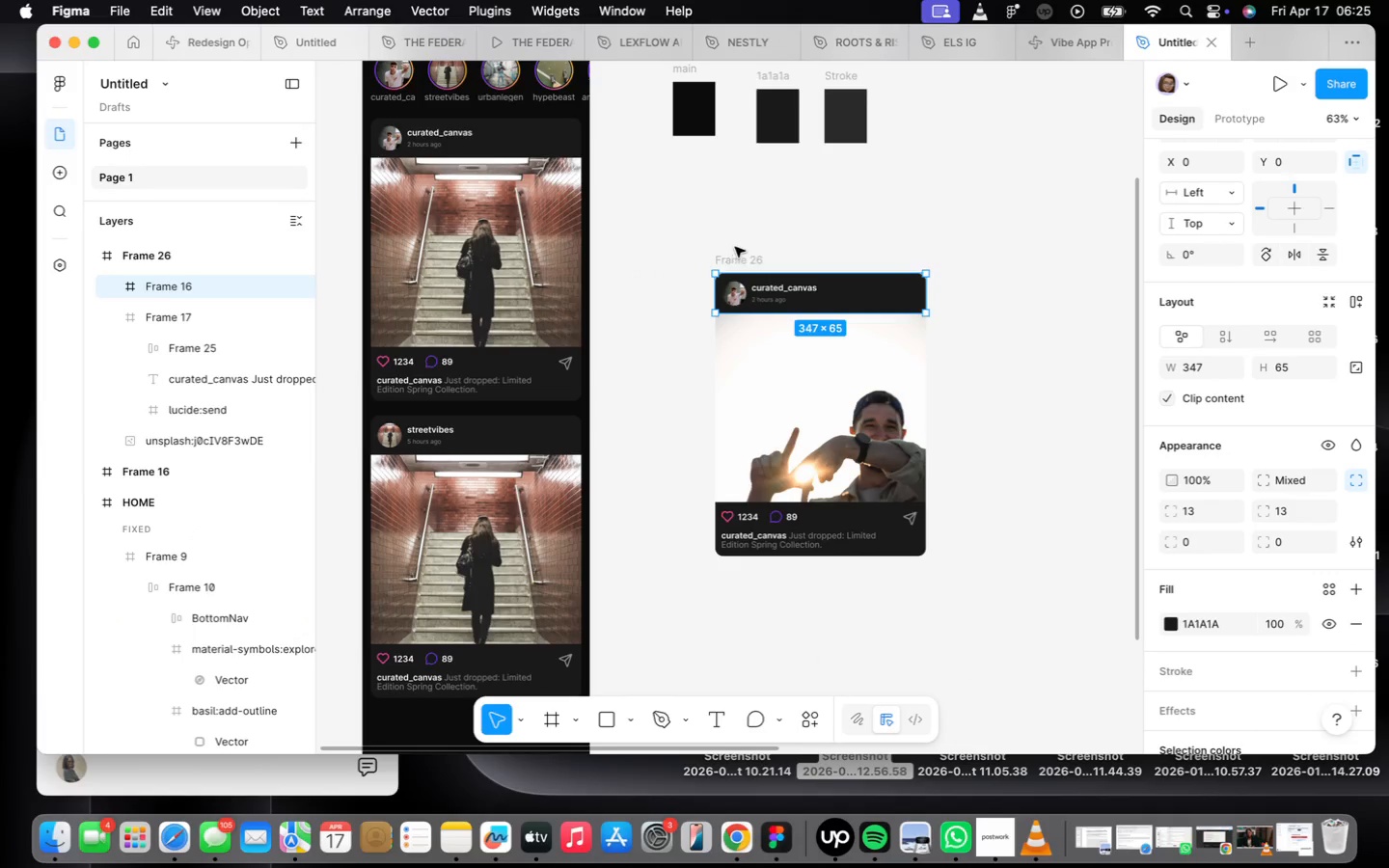 
left_click([737, 256])
 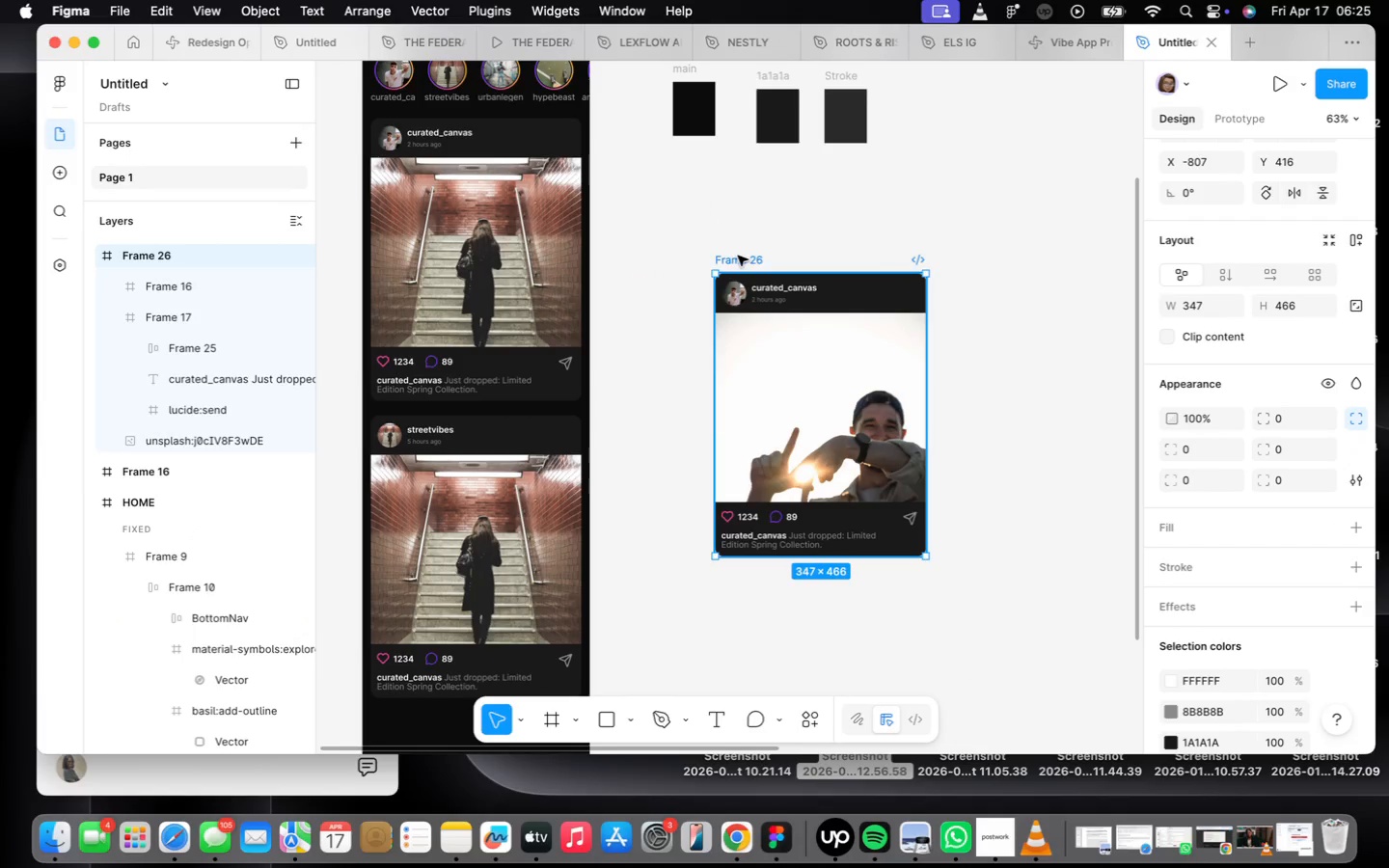 
right_click([738, 256])
 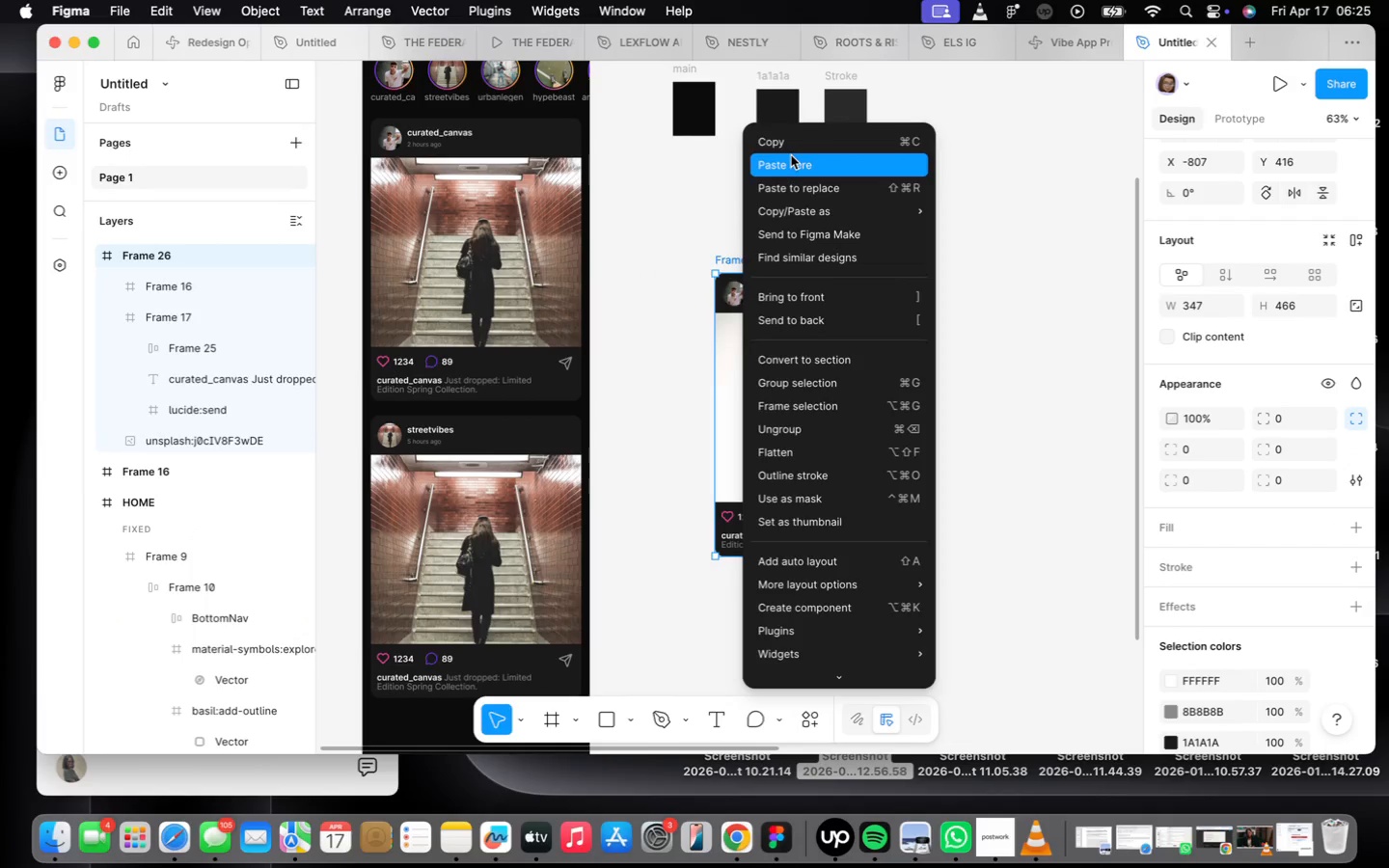 
left_click([788, 149])
 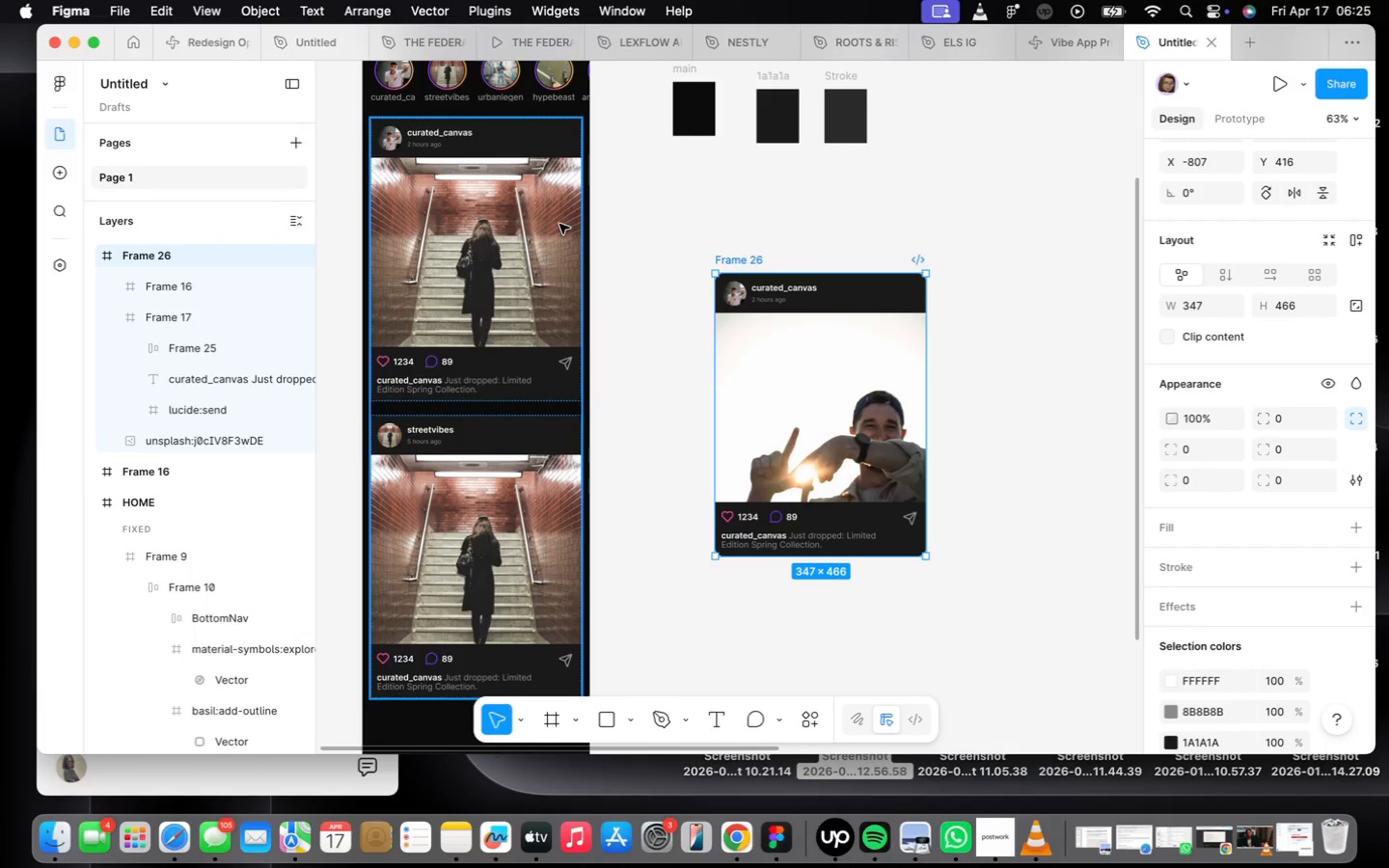 
left_click([560, 224])
 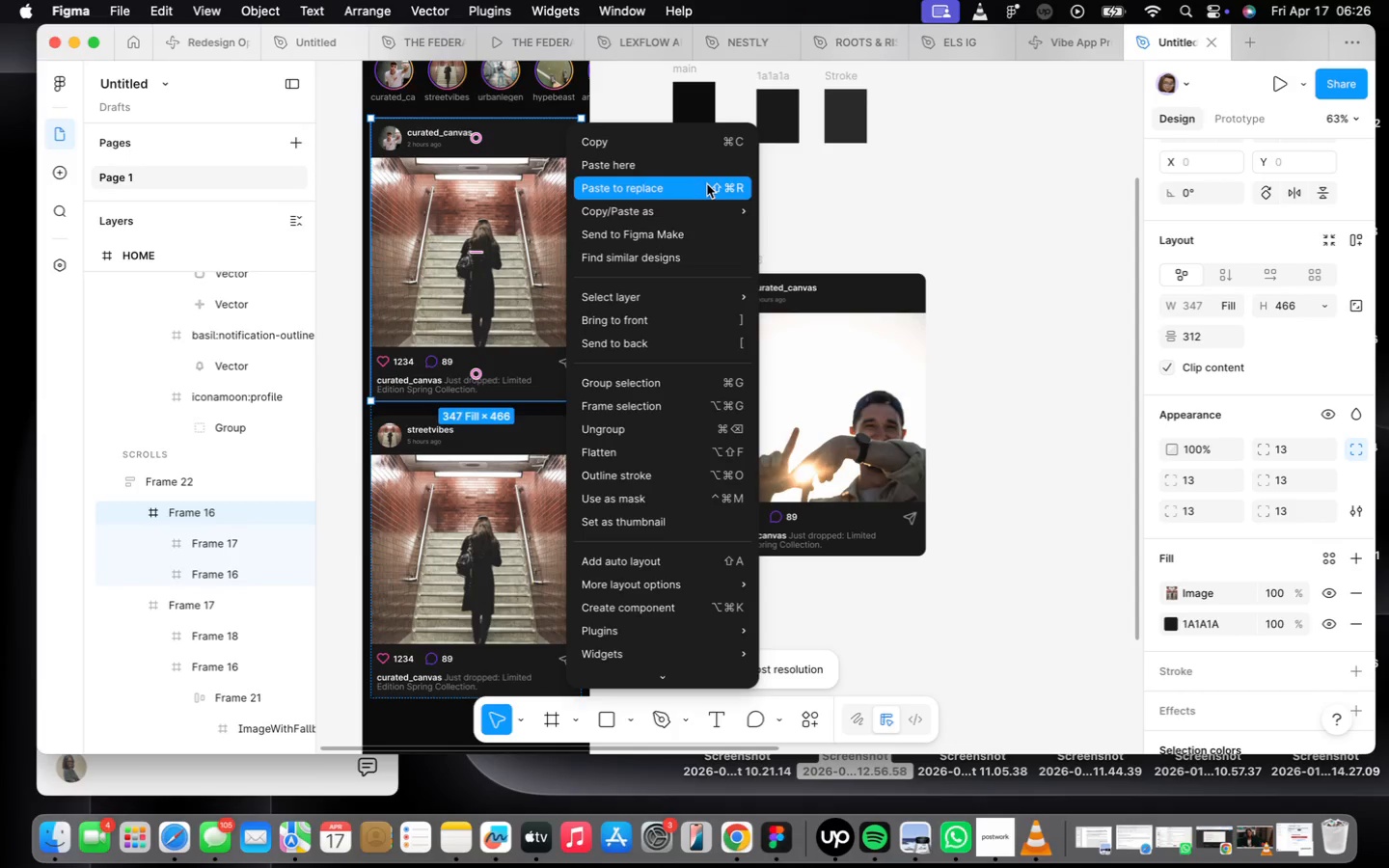 
left_click([691, 192])
 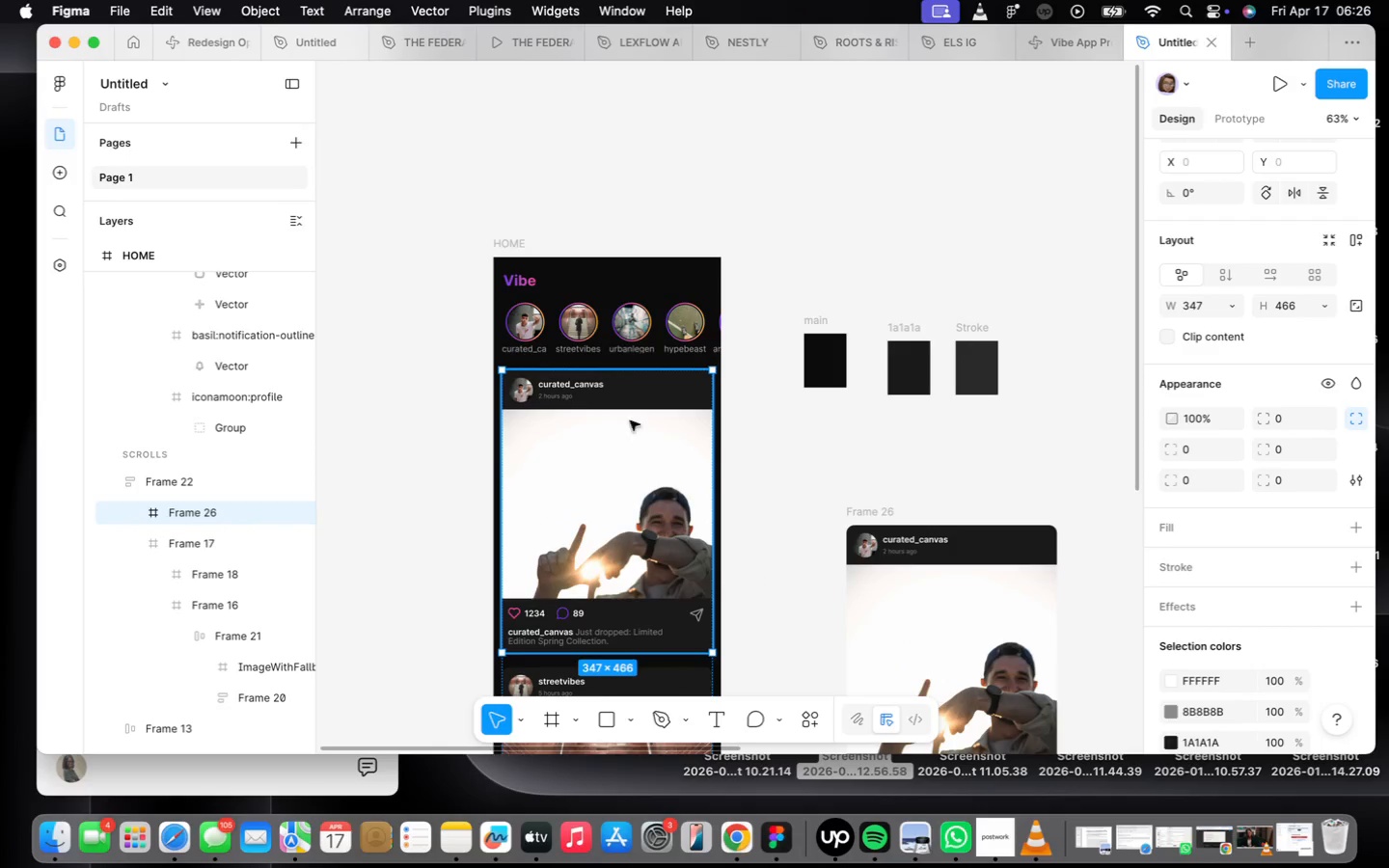 
scroll: coordinate [515, 313], scroll_direction: up, amount: 1.0
 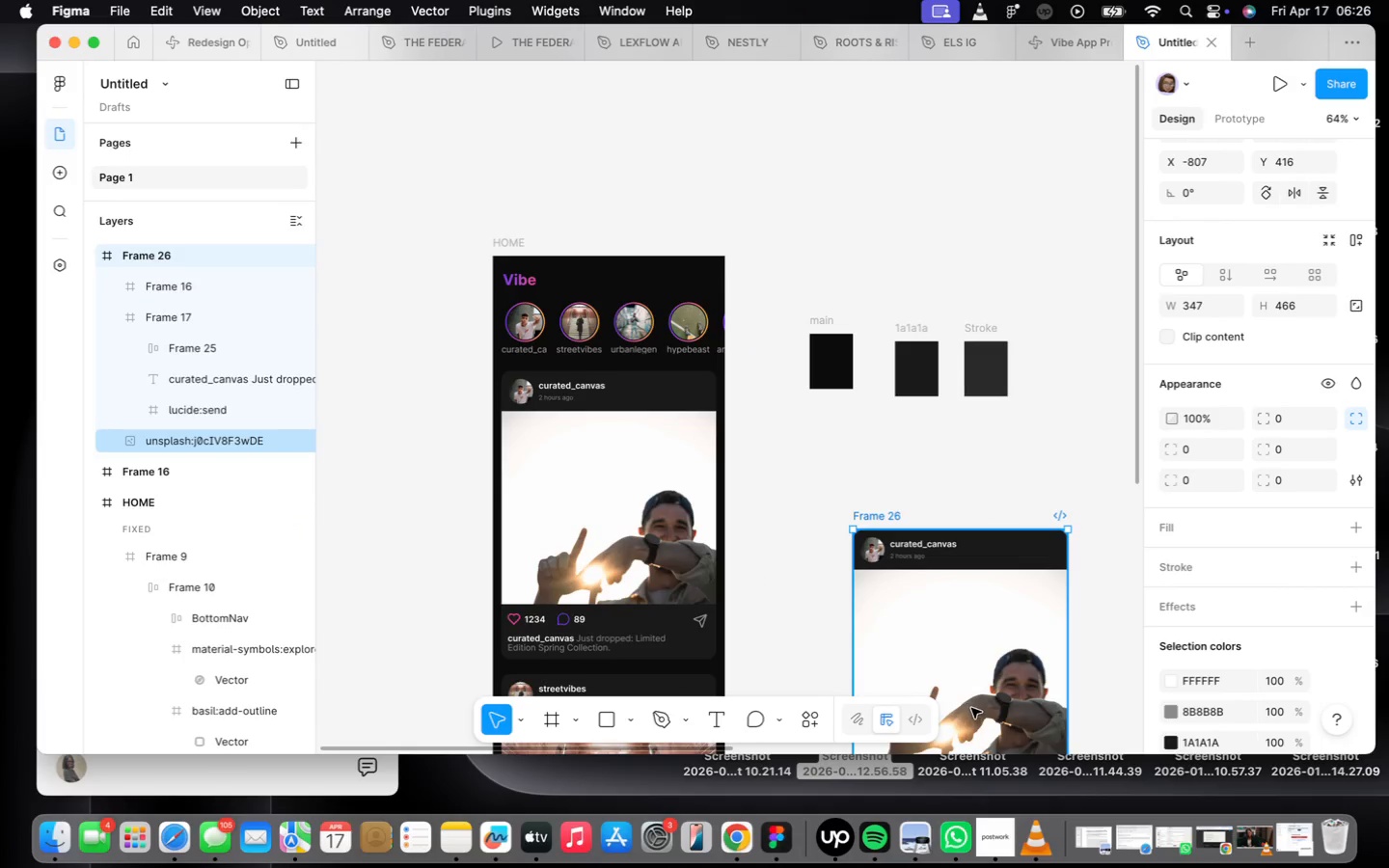 
scroll: coordinate [782, 494], scroll_direction: down, amount: 5.0
 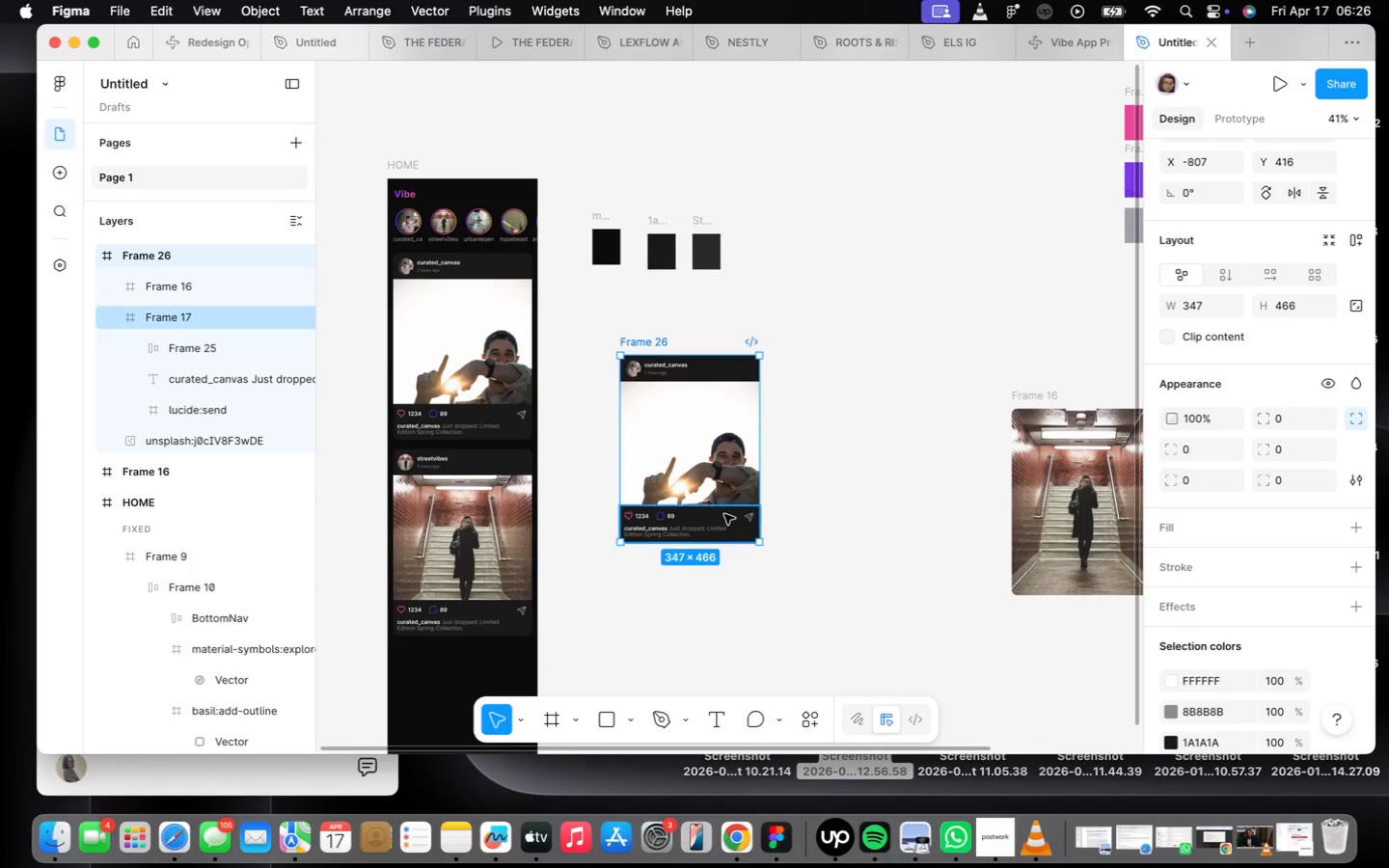 
left_click([690, 528])
 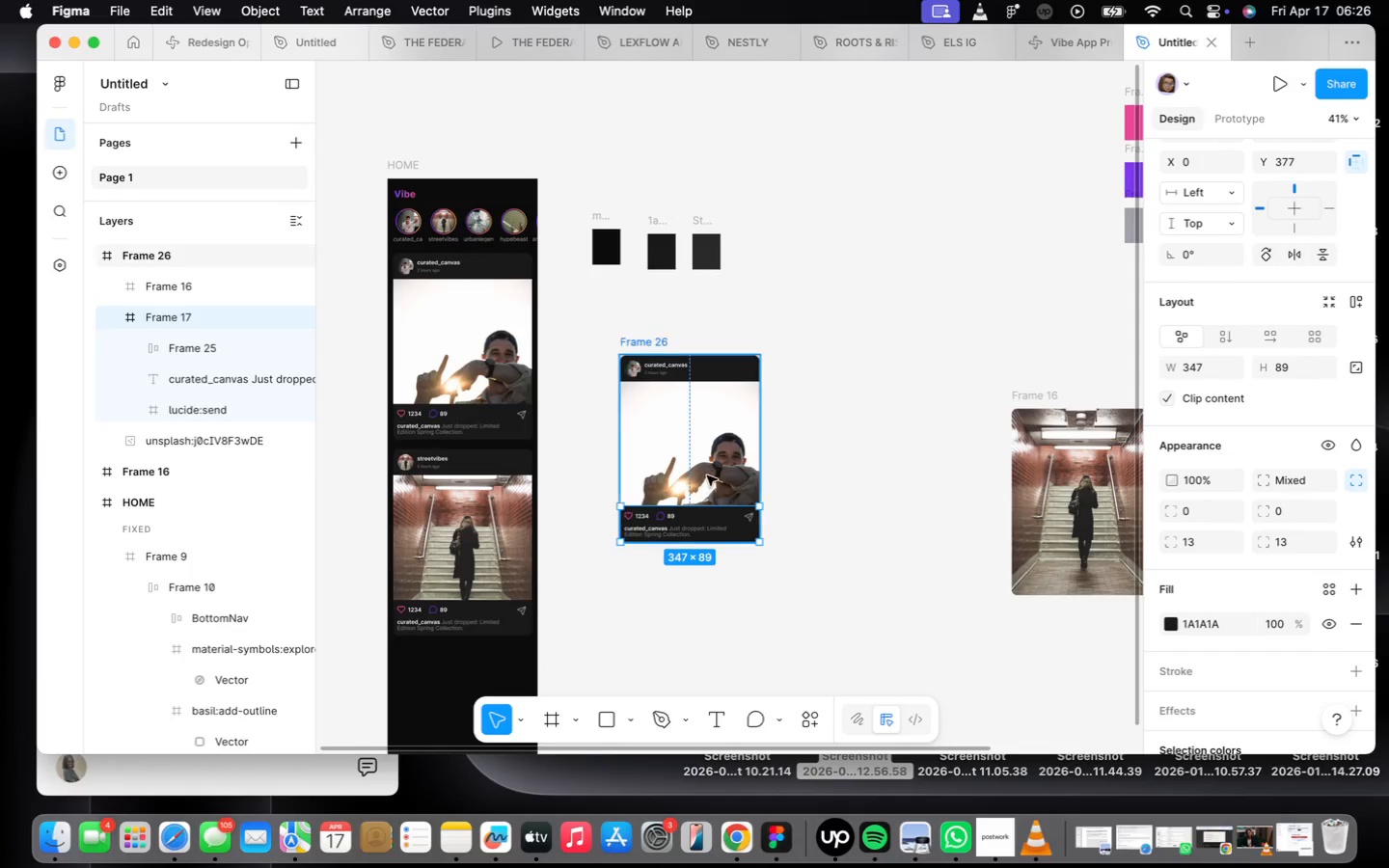 
key(Backspace)
 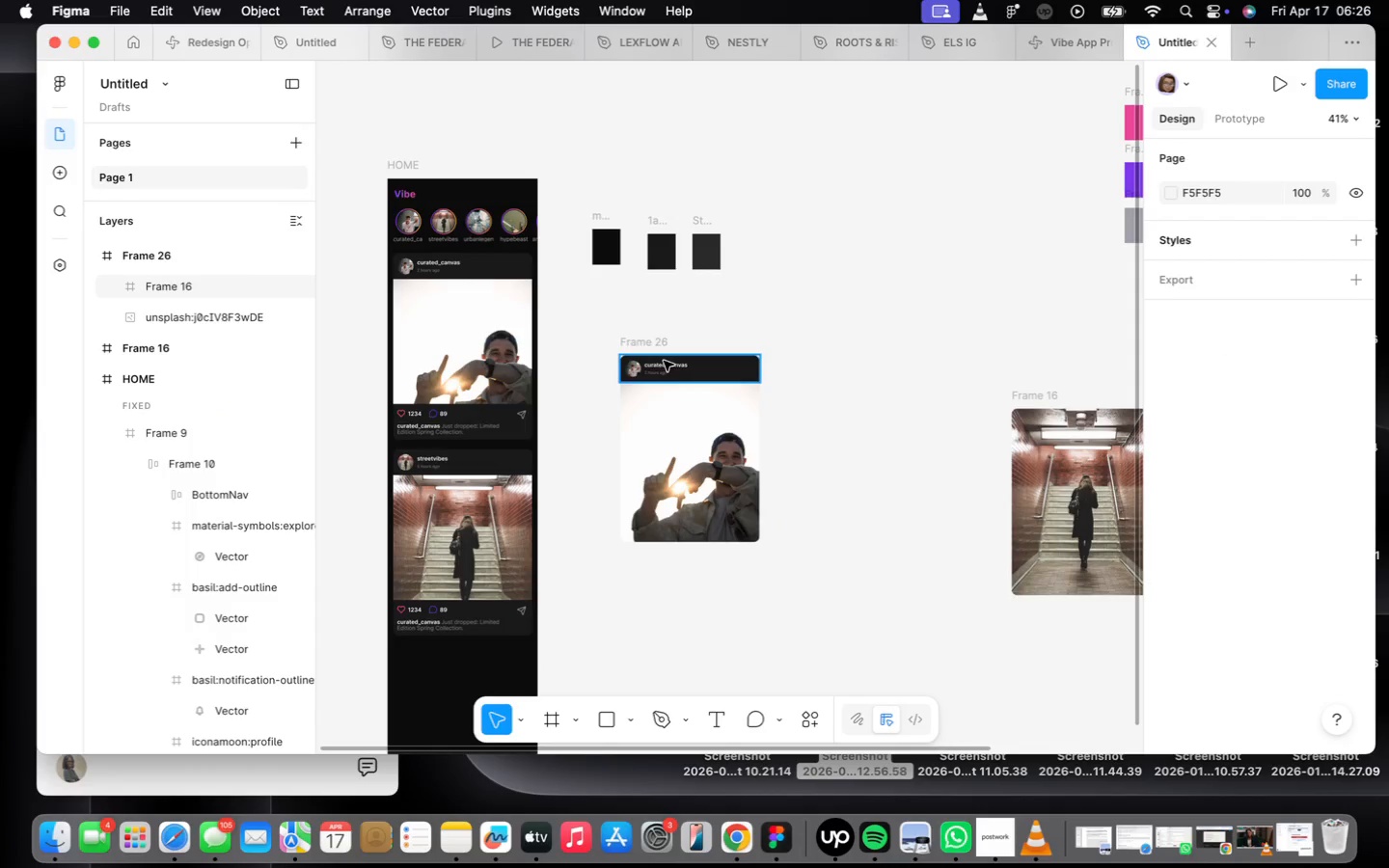 
left_click([665, 353])
 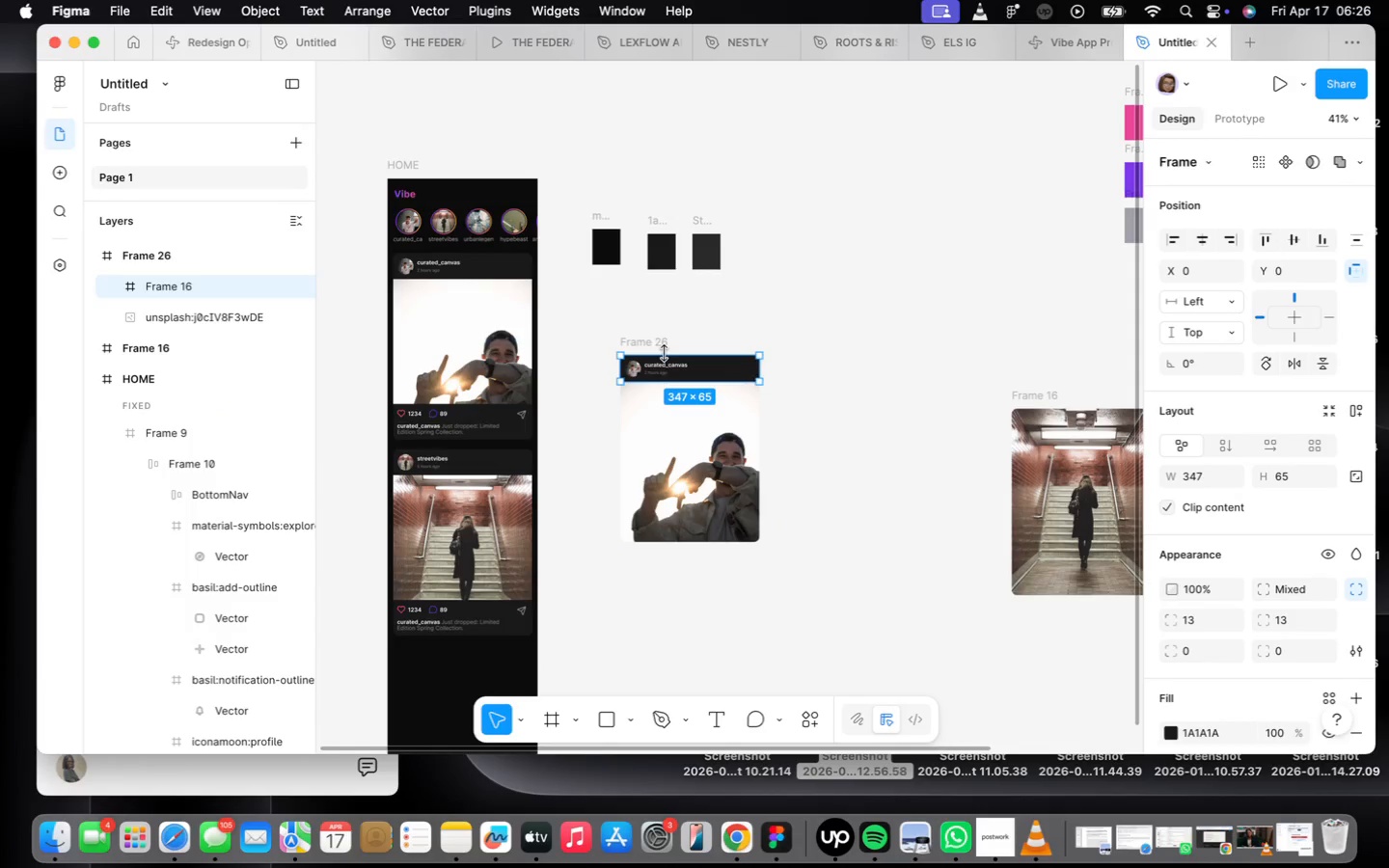 
key(Backspace)
 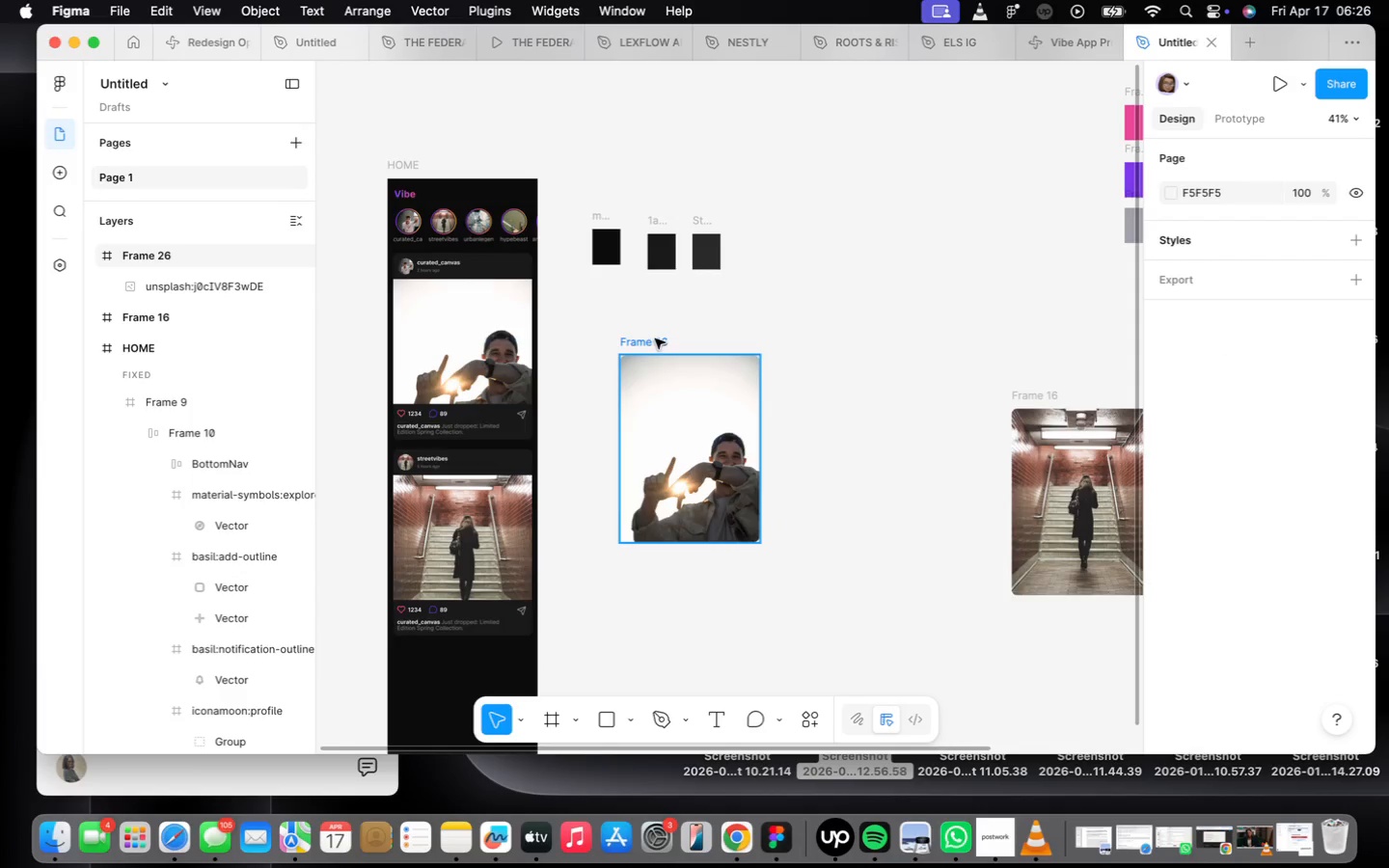 
right_click([660, 343])
 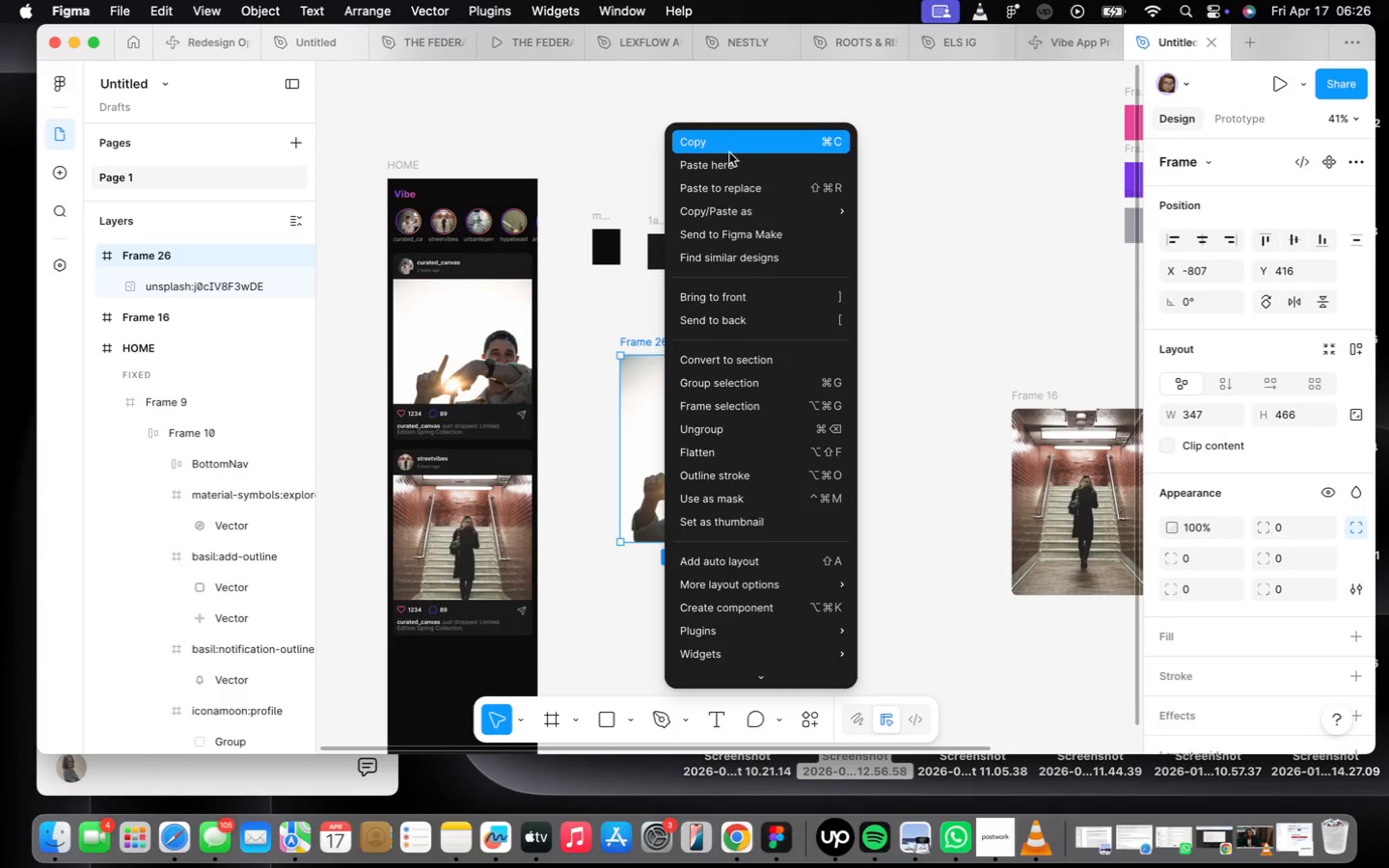 
left_click([727, 149])
 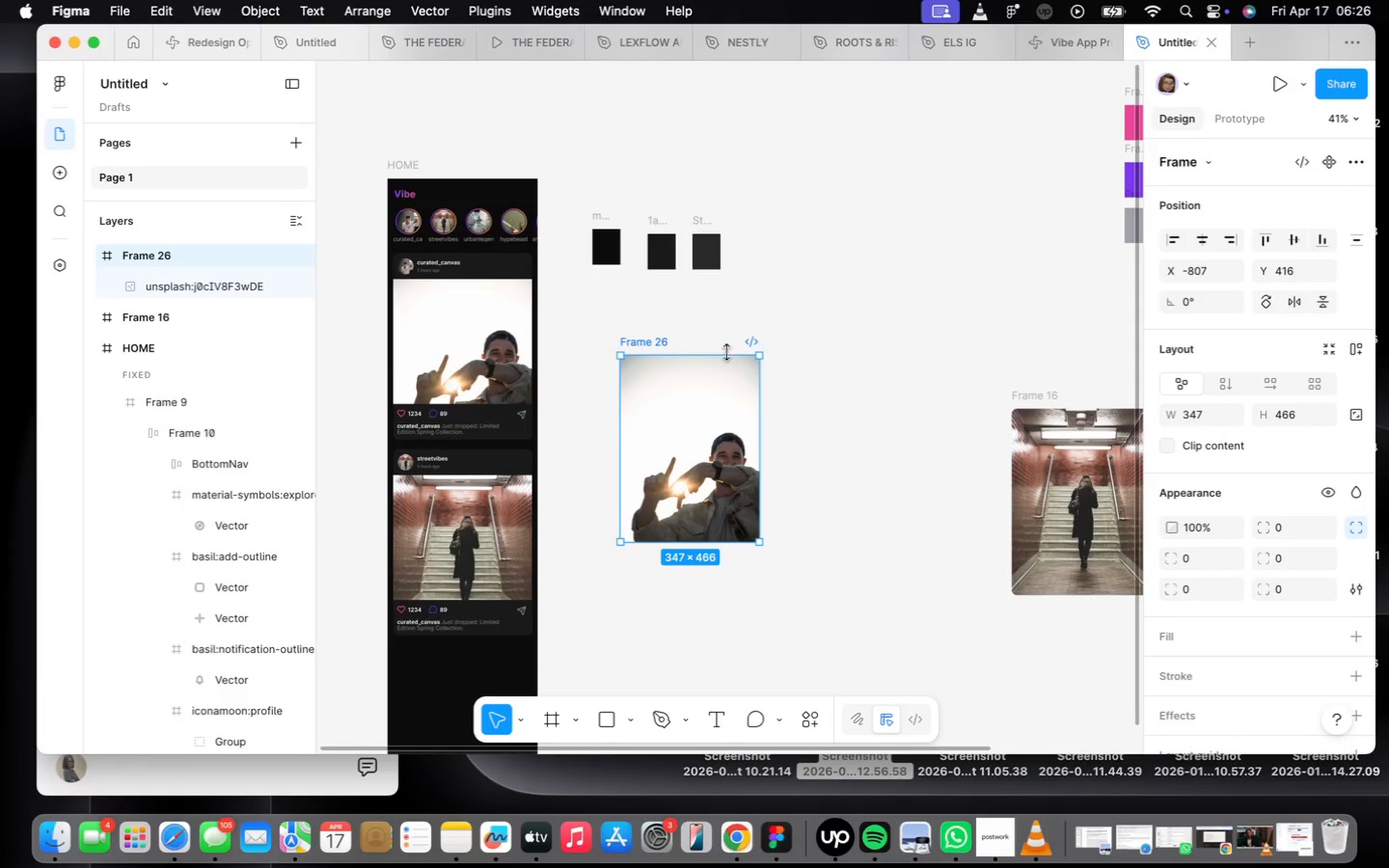 
scroll: coordinate [732, 358], scroll_direction: up, amount: 1.0
 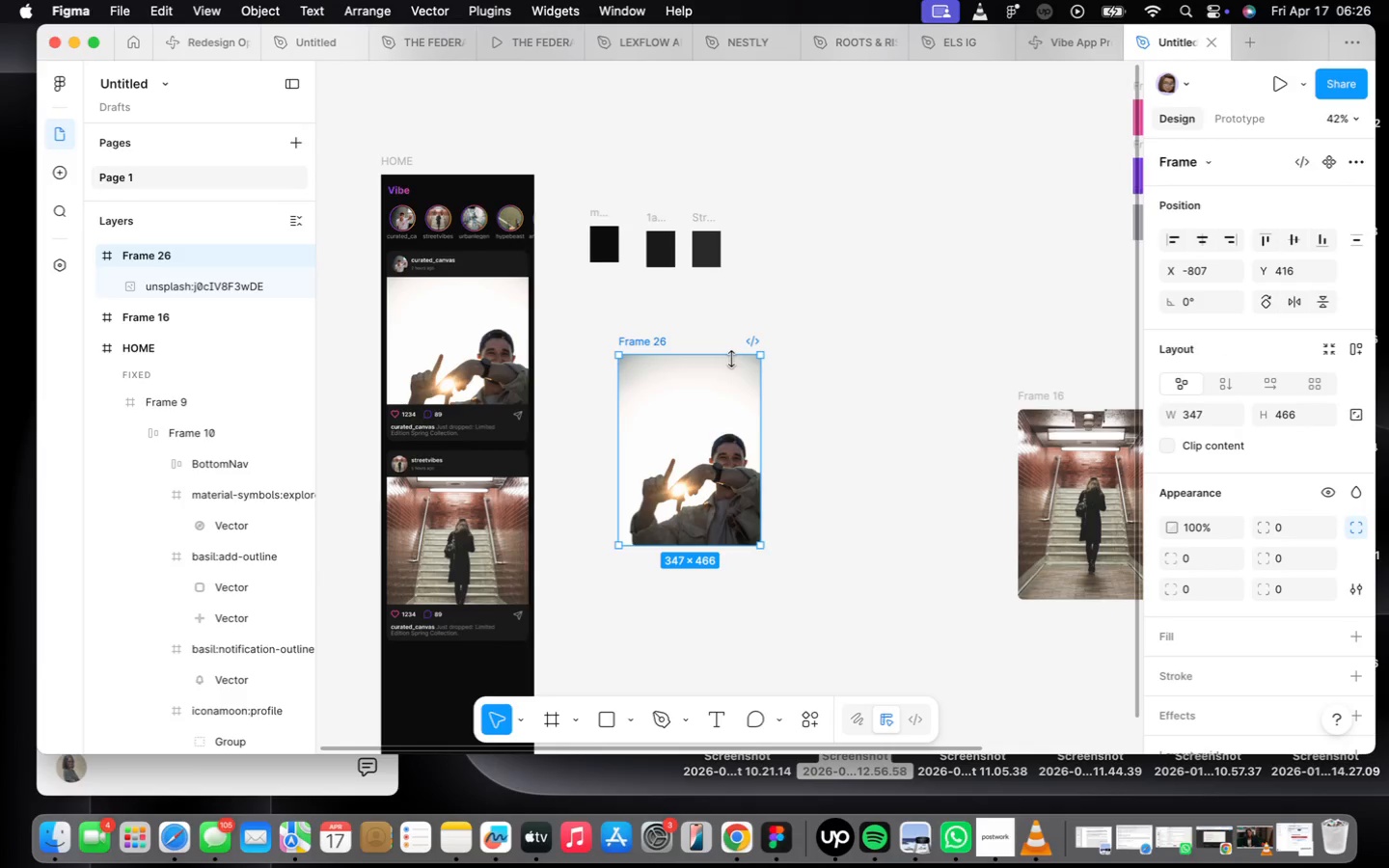 
scroll: coordinate [737, 363], scroll_direction: down, amount: 5.0
 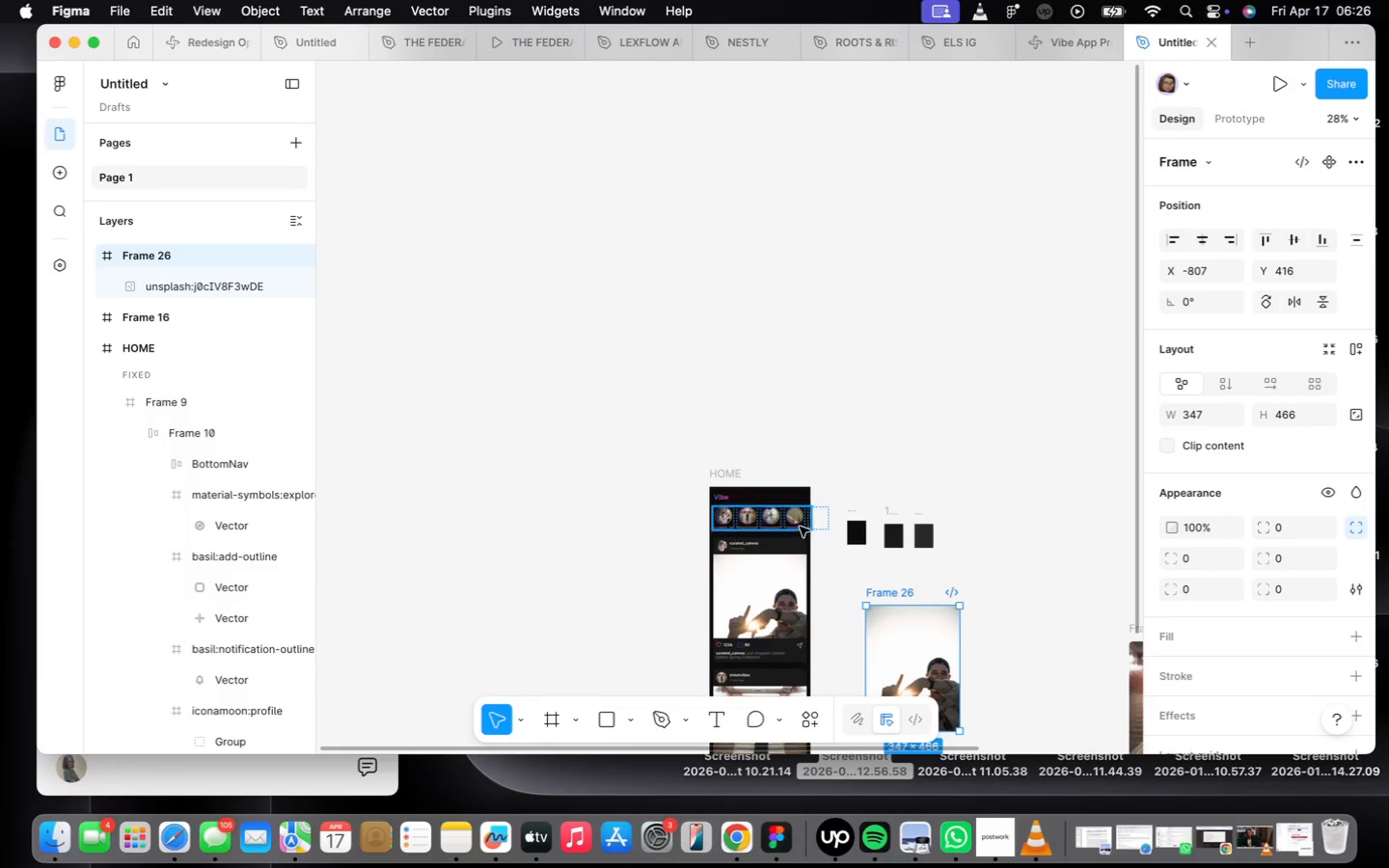 
scroll: coordinate [594, 480], scroll_direction: up, amount: 38.0
 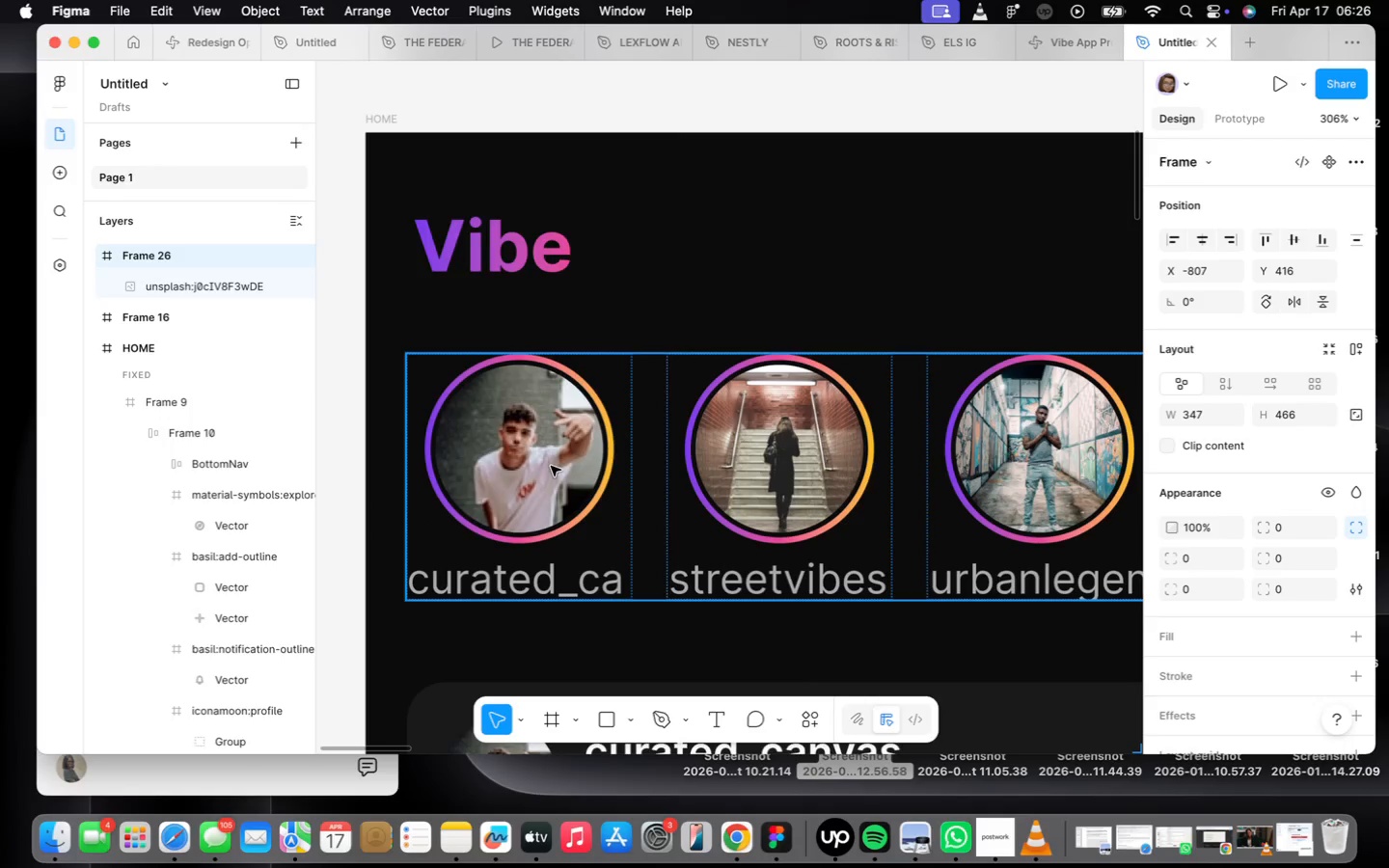 
mouse_move([571, 448])
 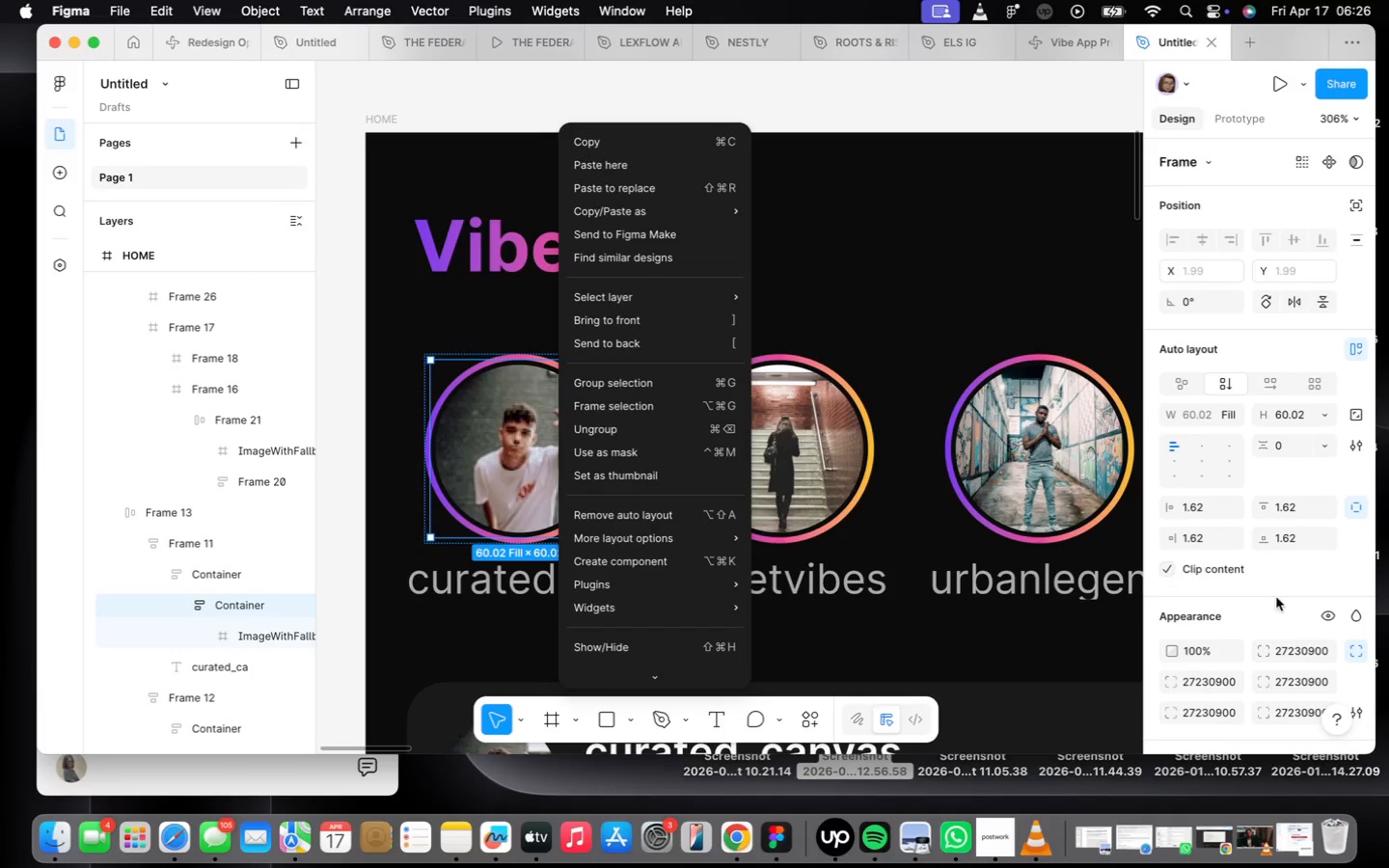 
scroll: coordinate [1364, 596], scroll_direction: down, amount: 18.0
 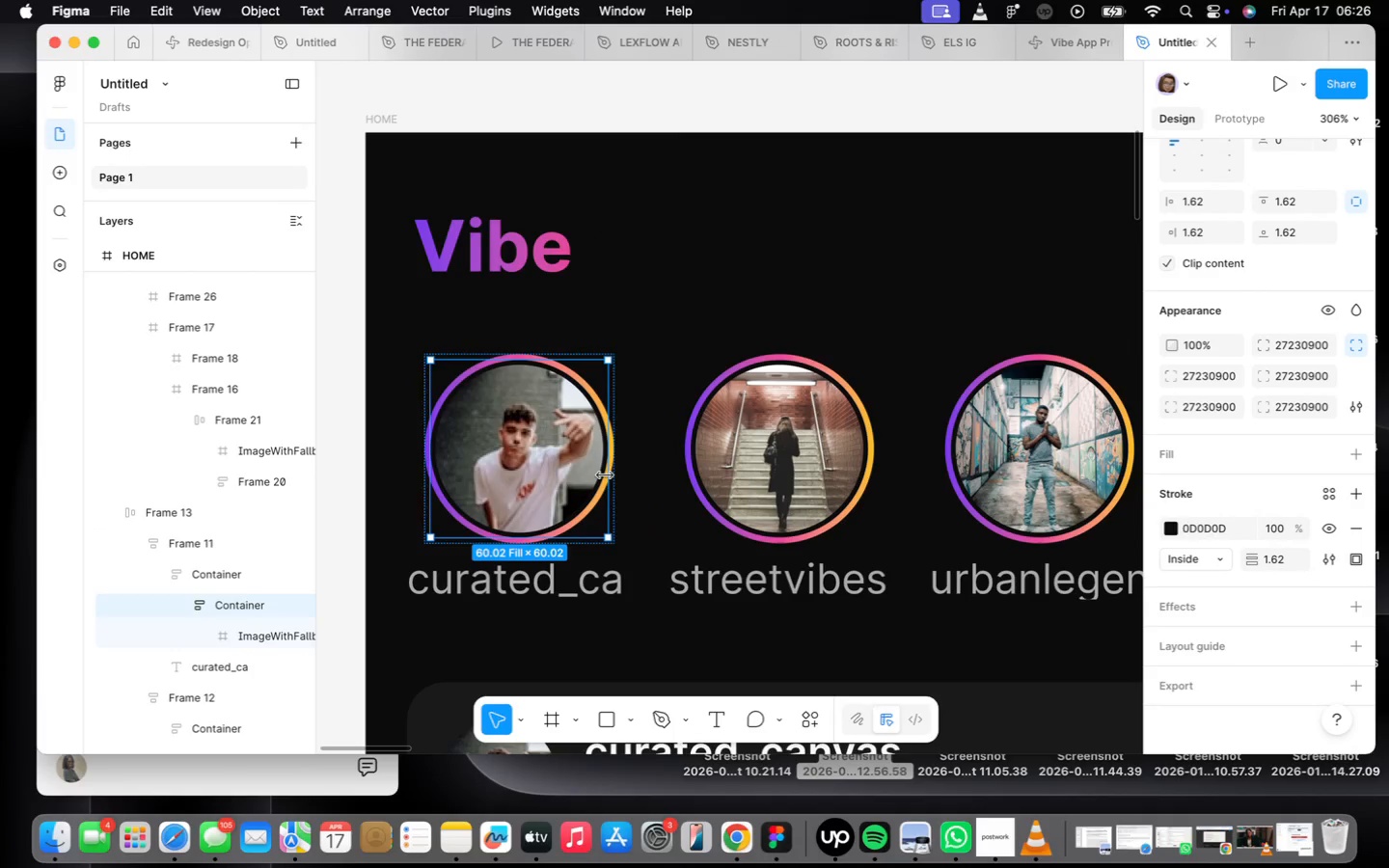 
double_click([544, 468])
 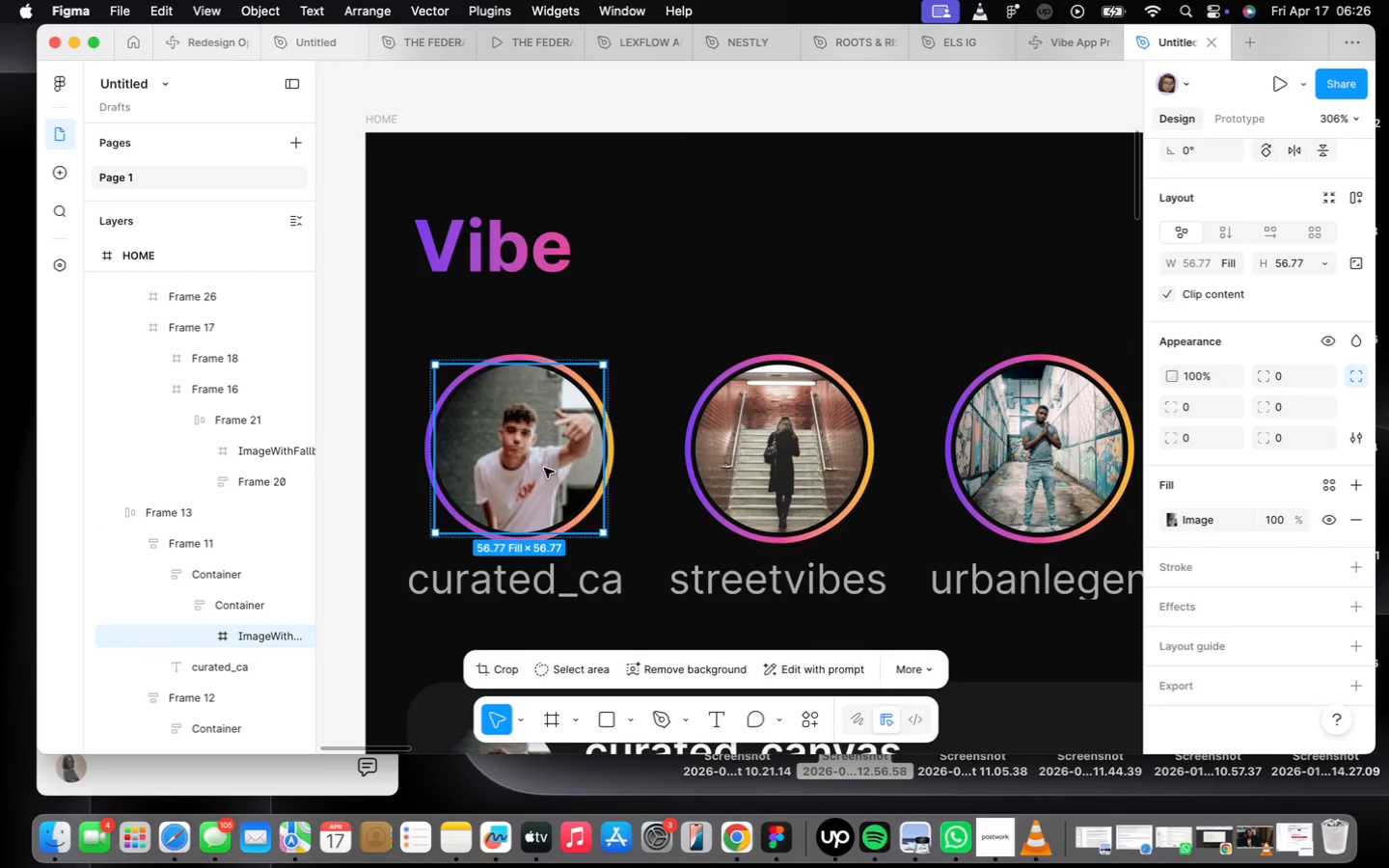 
right_click([544, 468])
 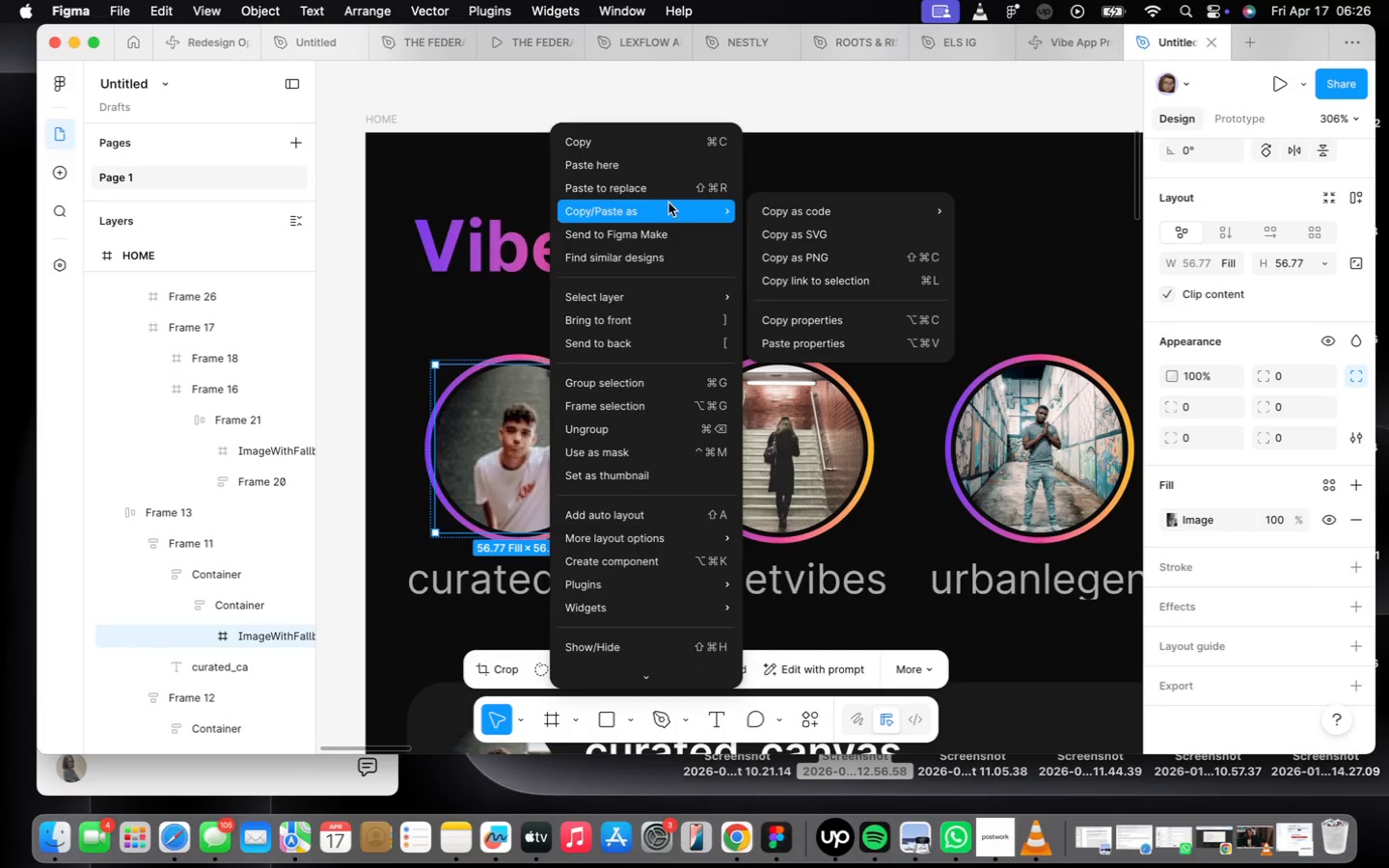 
left_click([666, 193])
 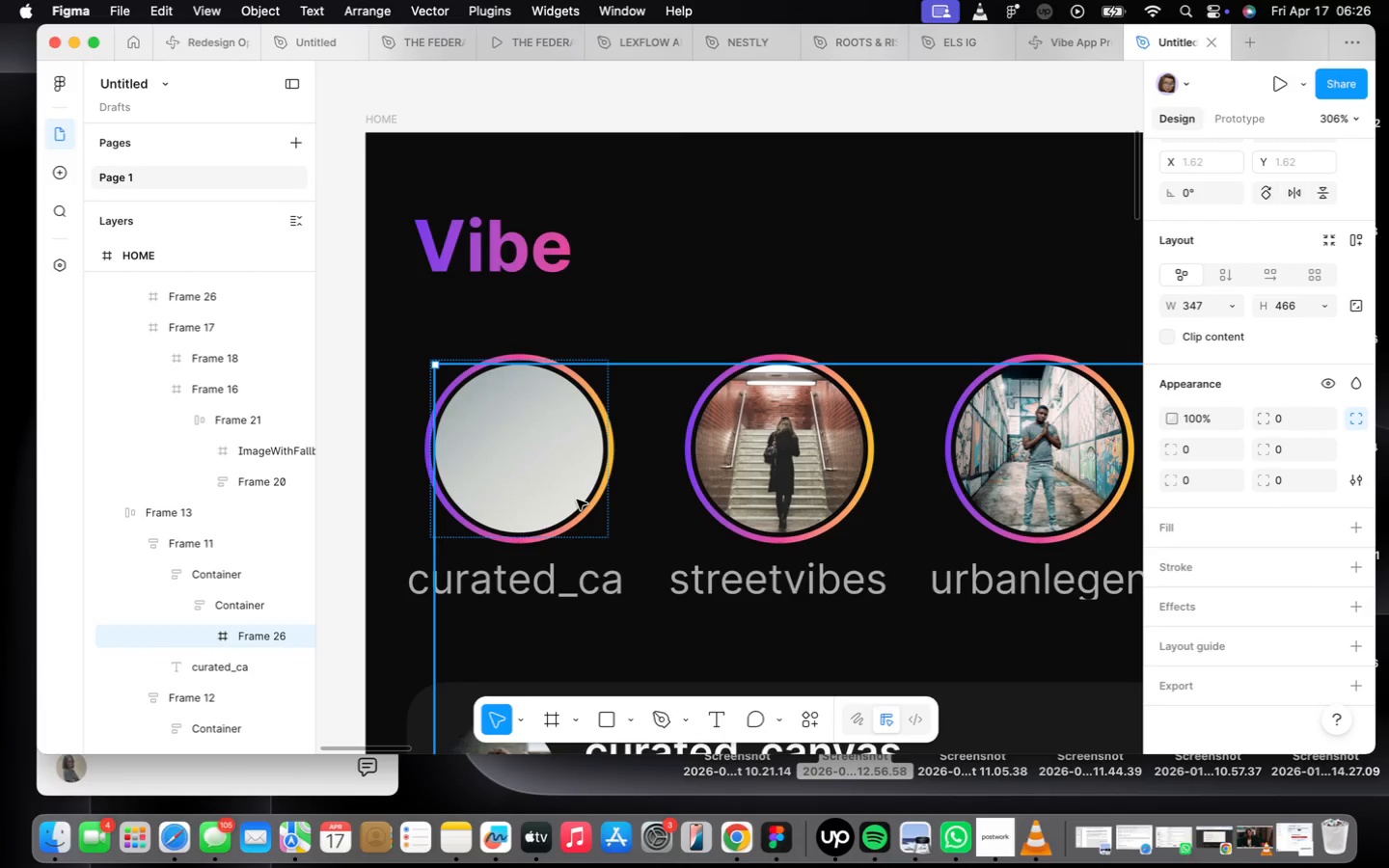 
scroll: coordinate [578, 502], scroll_direction: down, amount: 16.0
 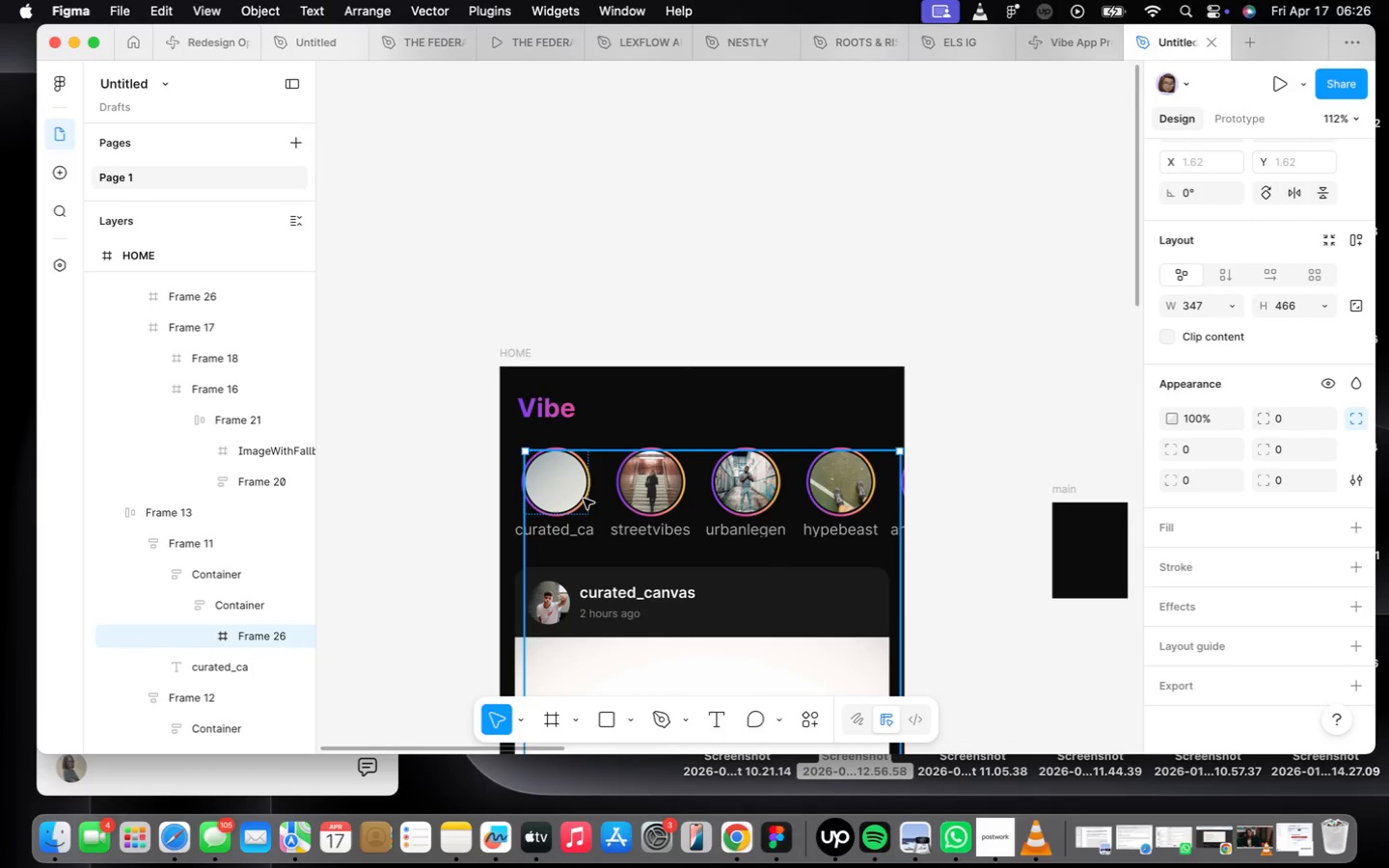 
key(Meta+CommandLeft)
 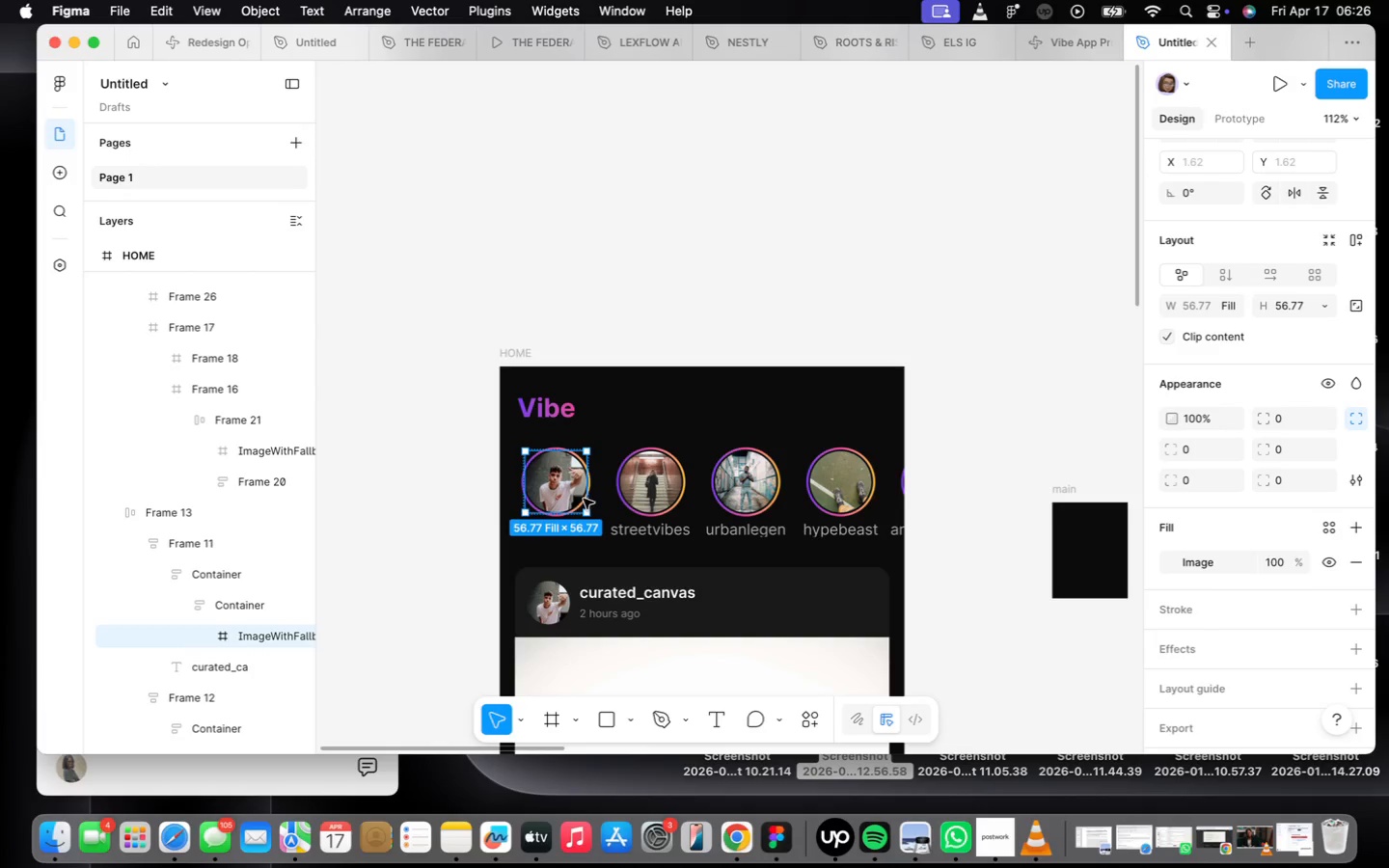 
key(Meta+Z)
 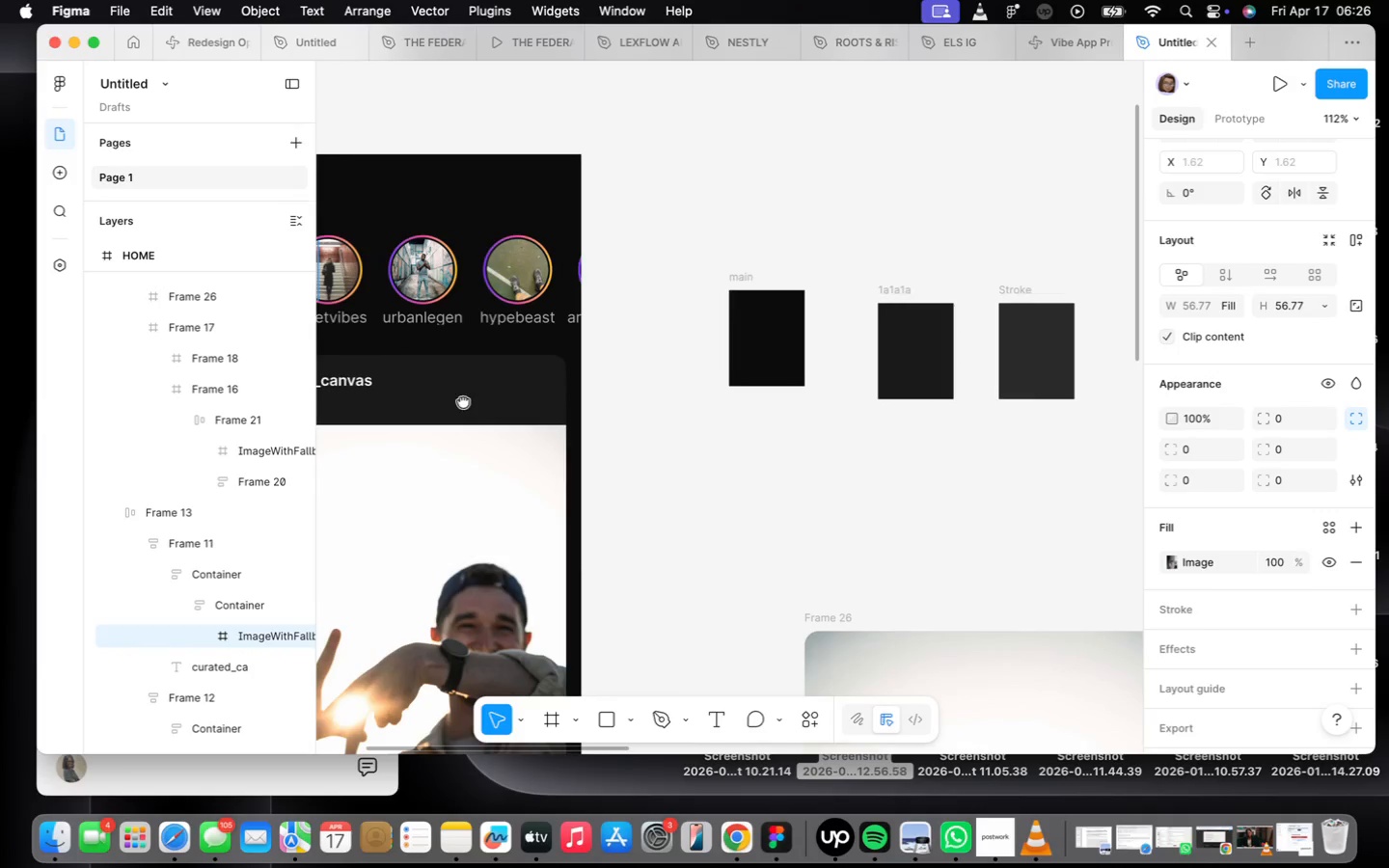 
scroll: coordinate [870, 563], scroll_direction: down, amount: 15.0
 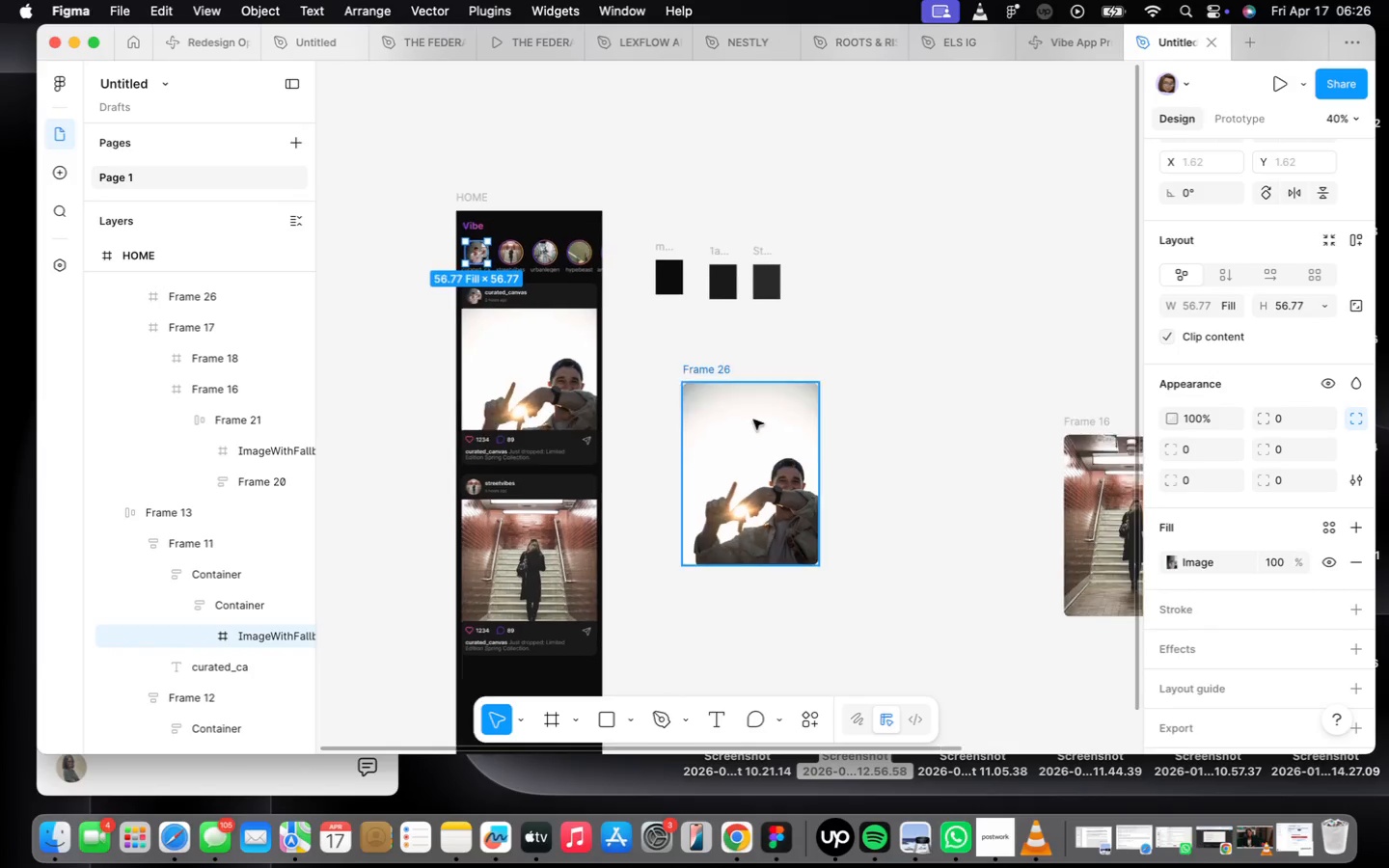 
left_click([753, 423])
 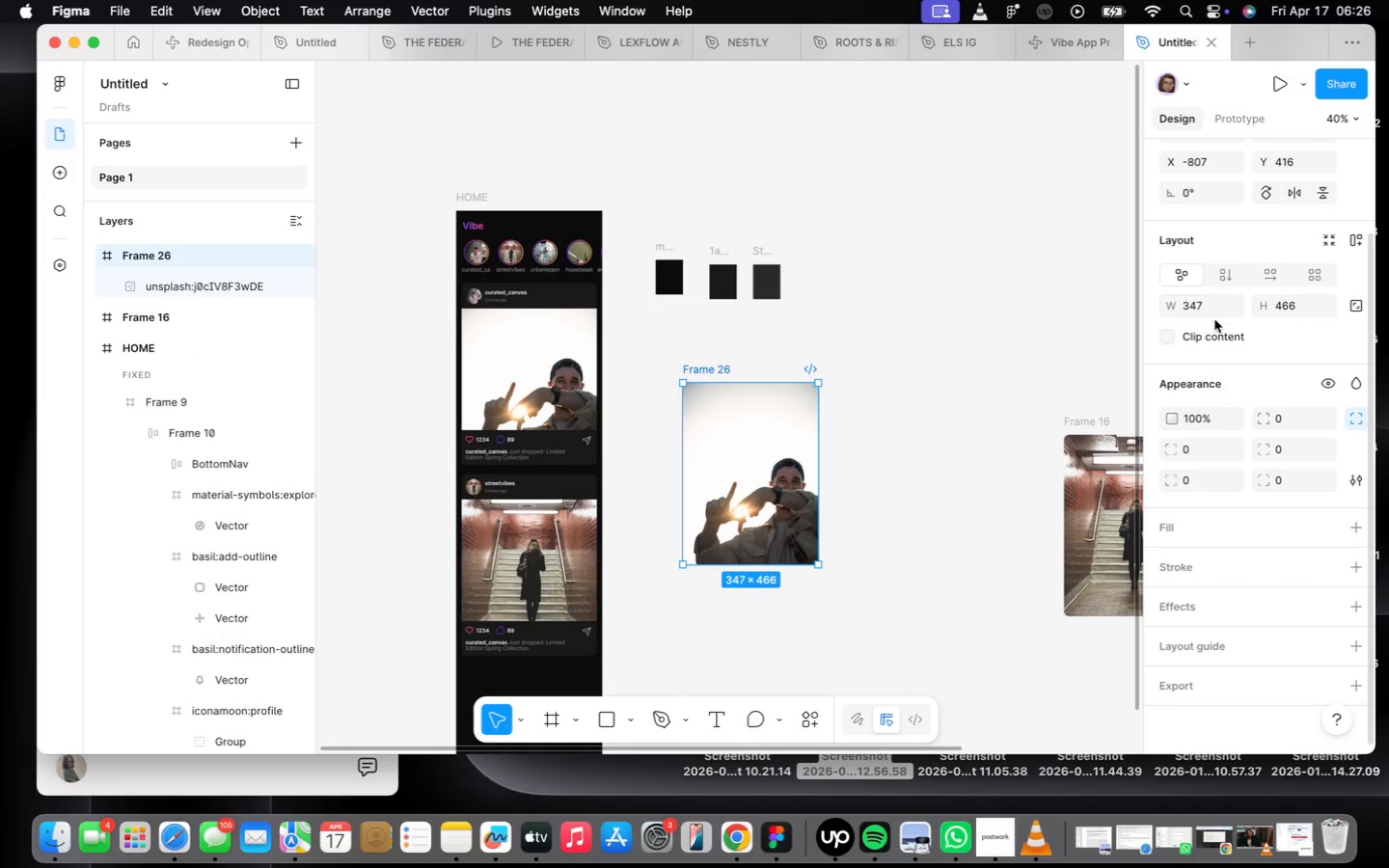 
left_click([1207, 304])
 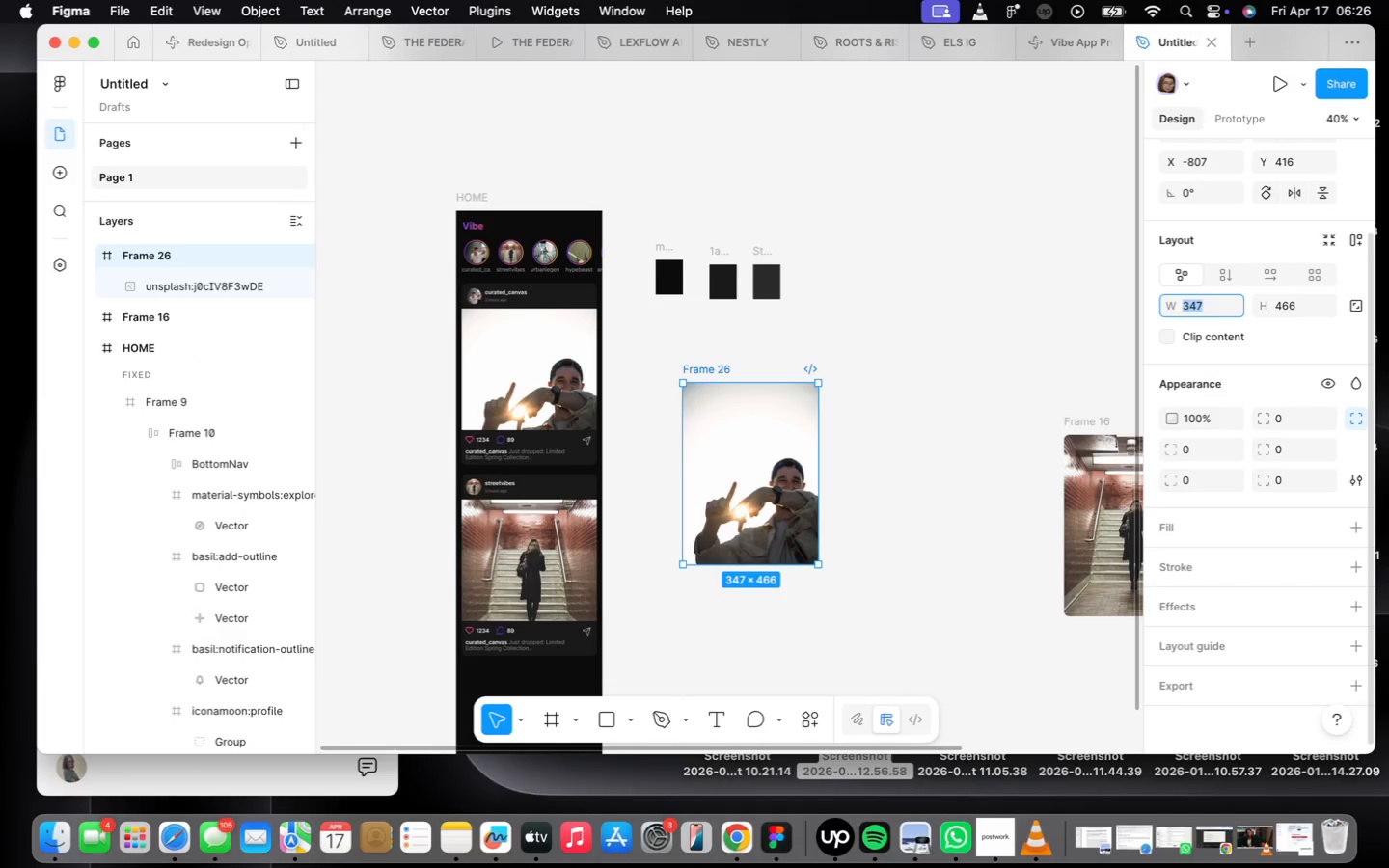 
type(56)
 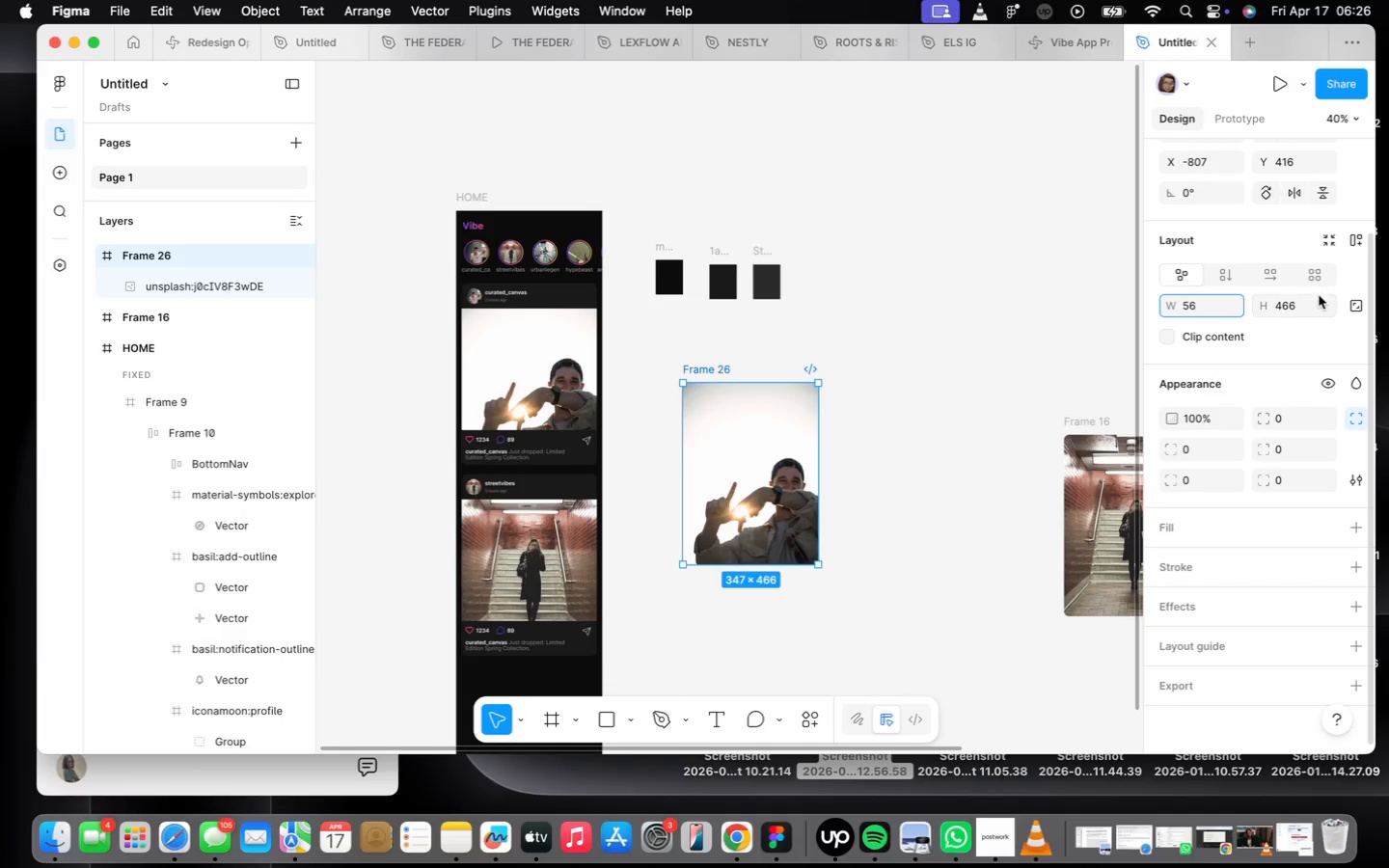 
left_click([1310, 299])
 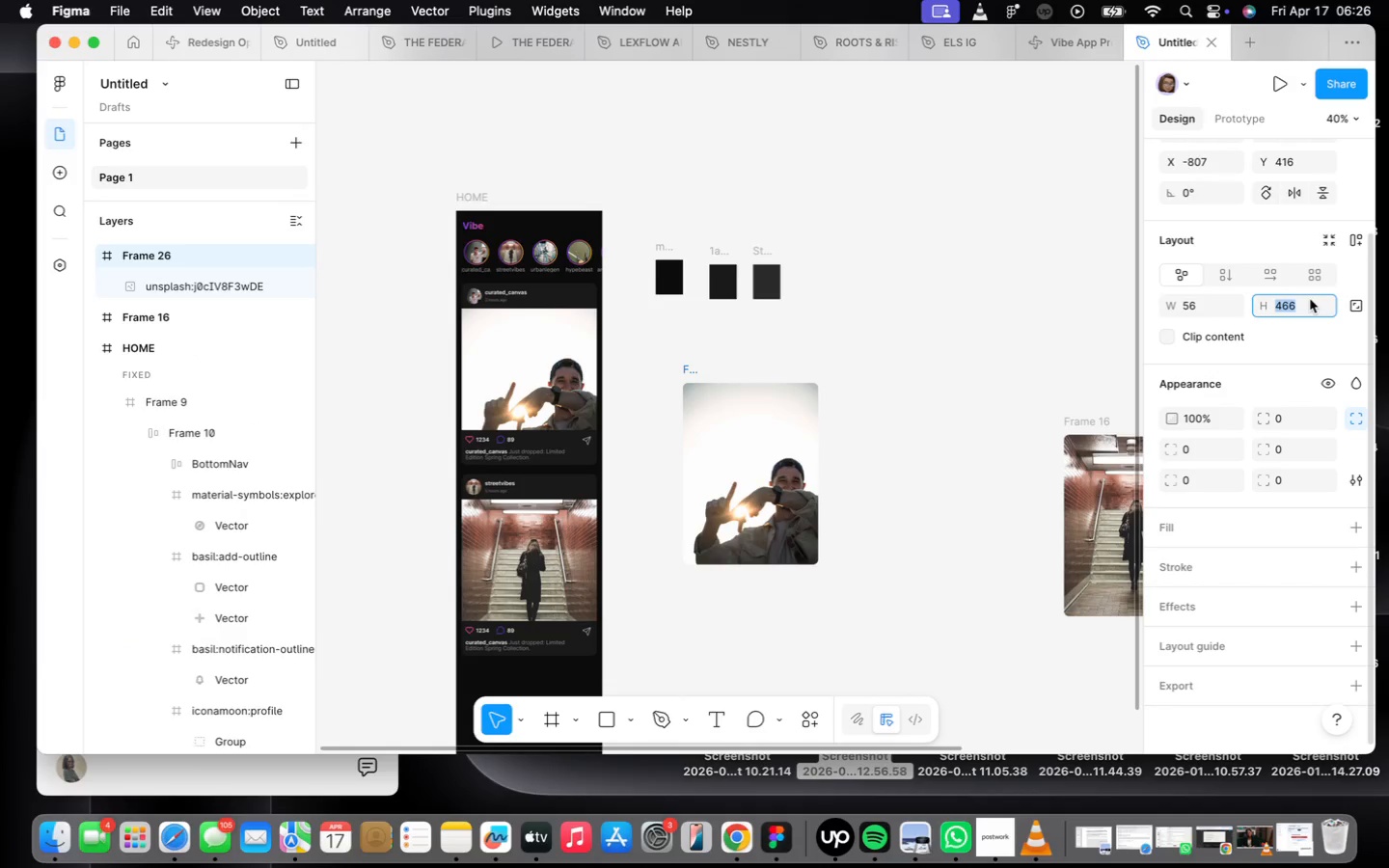 
type(56)
 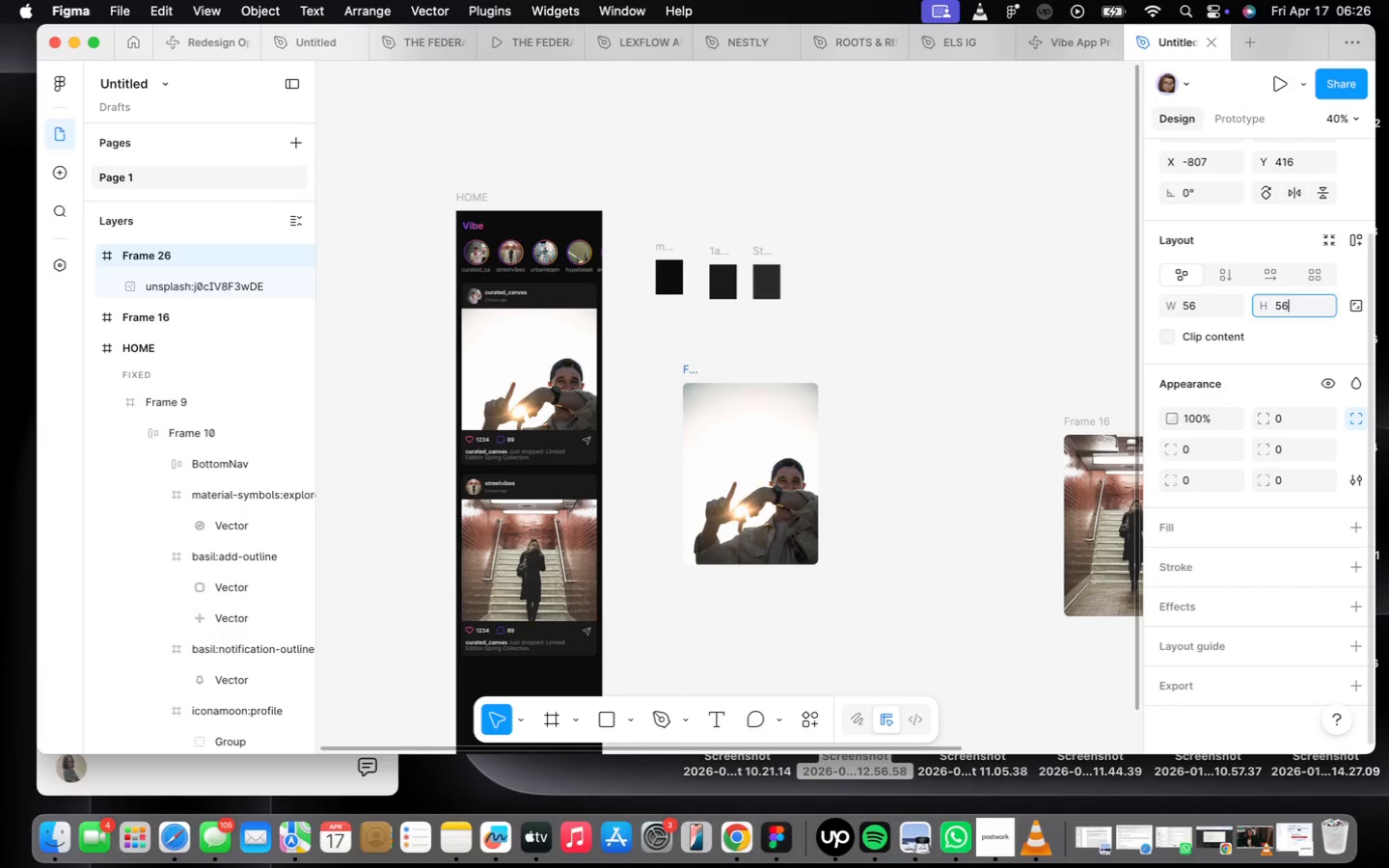 
key(Enter)
 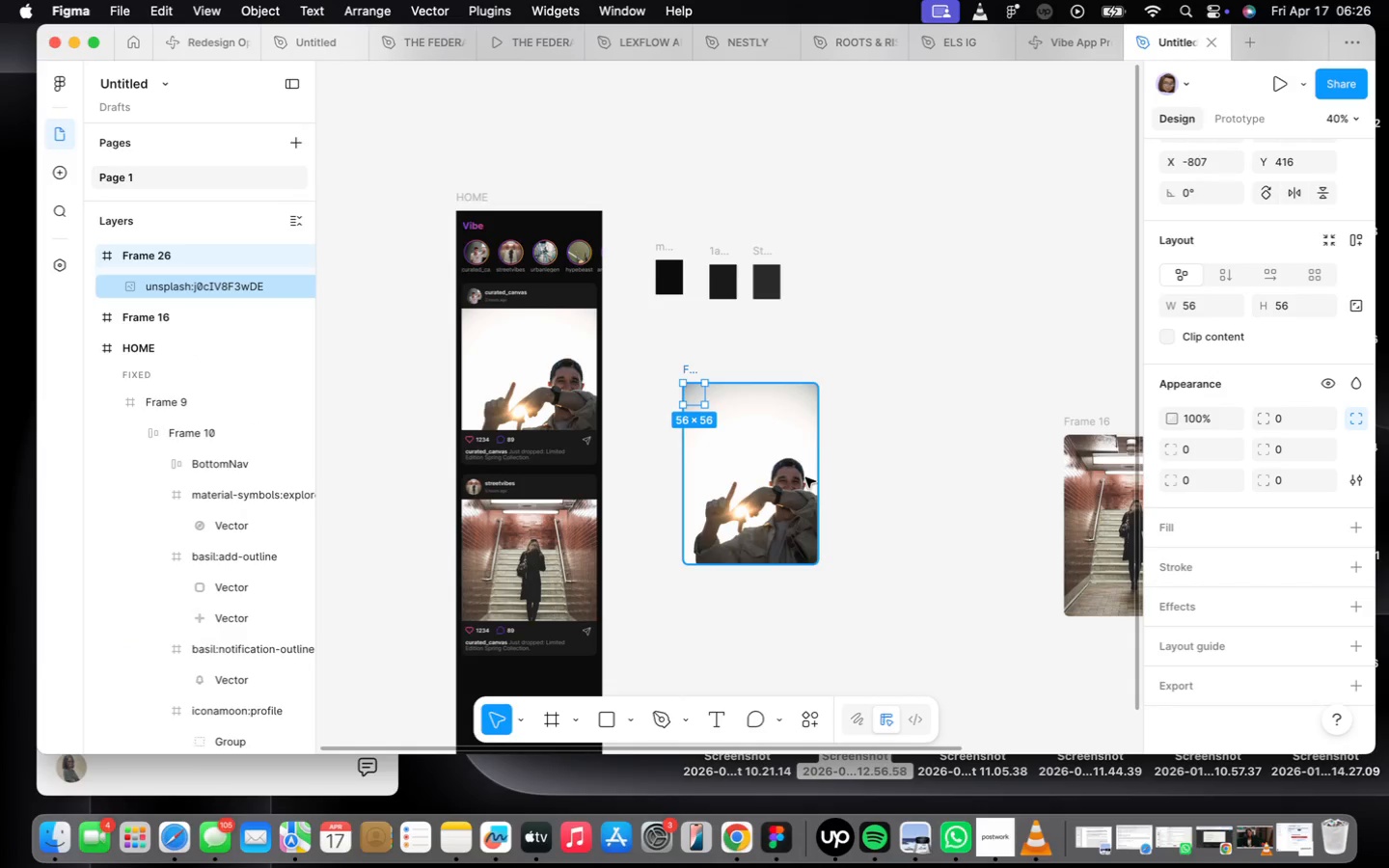 
scroll: coordinate [811, 446], scroll_direction: up, amount: 4.0
 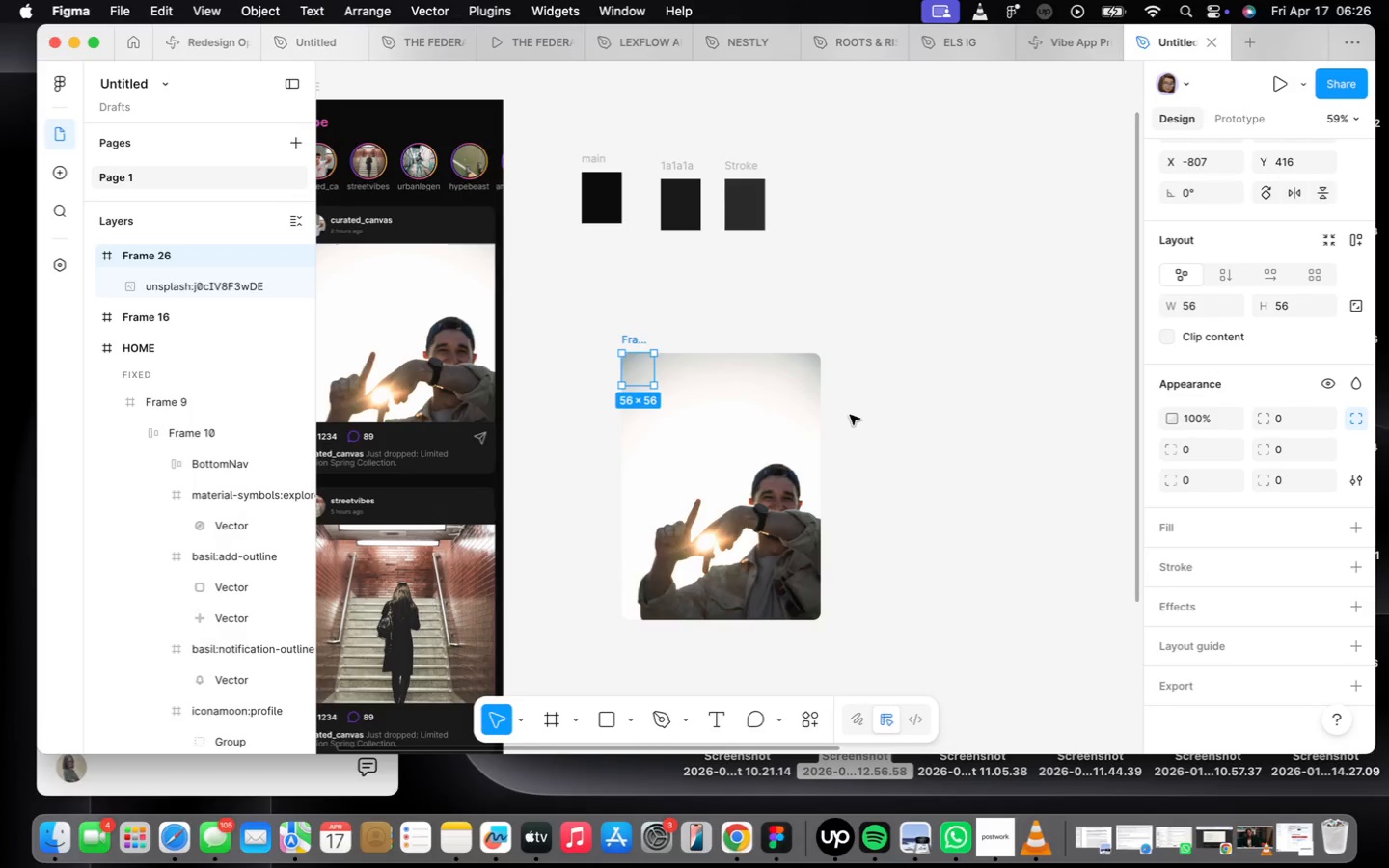 
hold_key(key=CommandLeft, duration=0.38)
 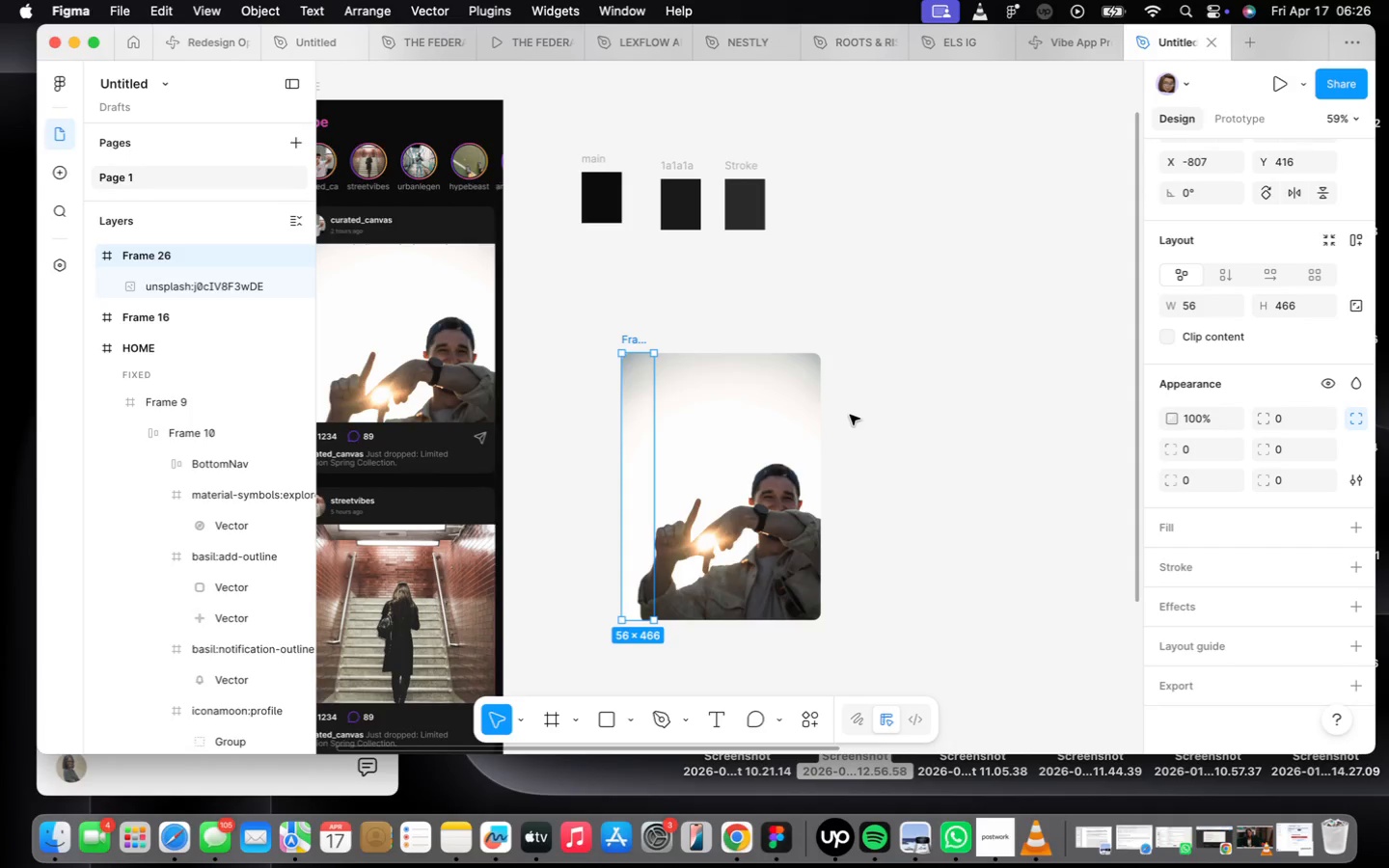 
hold_key(key=Z, duration=0.3)
 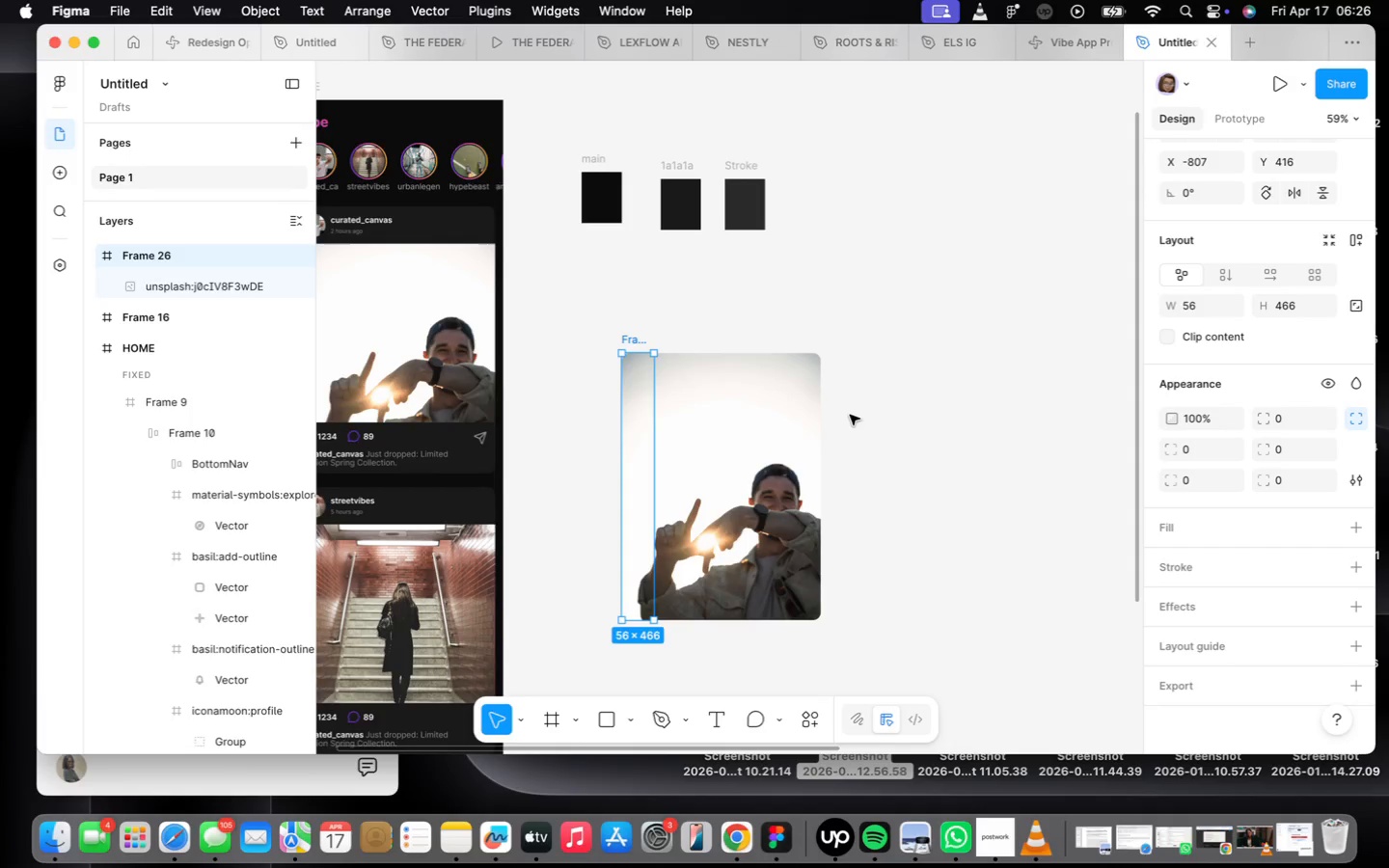 
key(Meta+CommandLeft)
 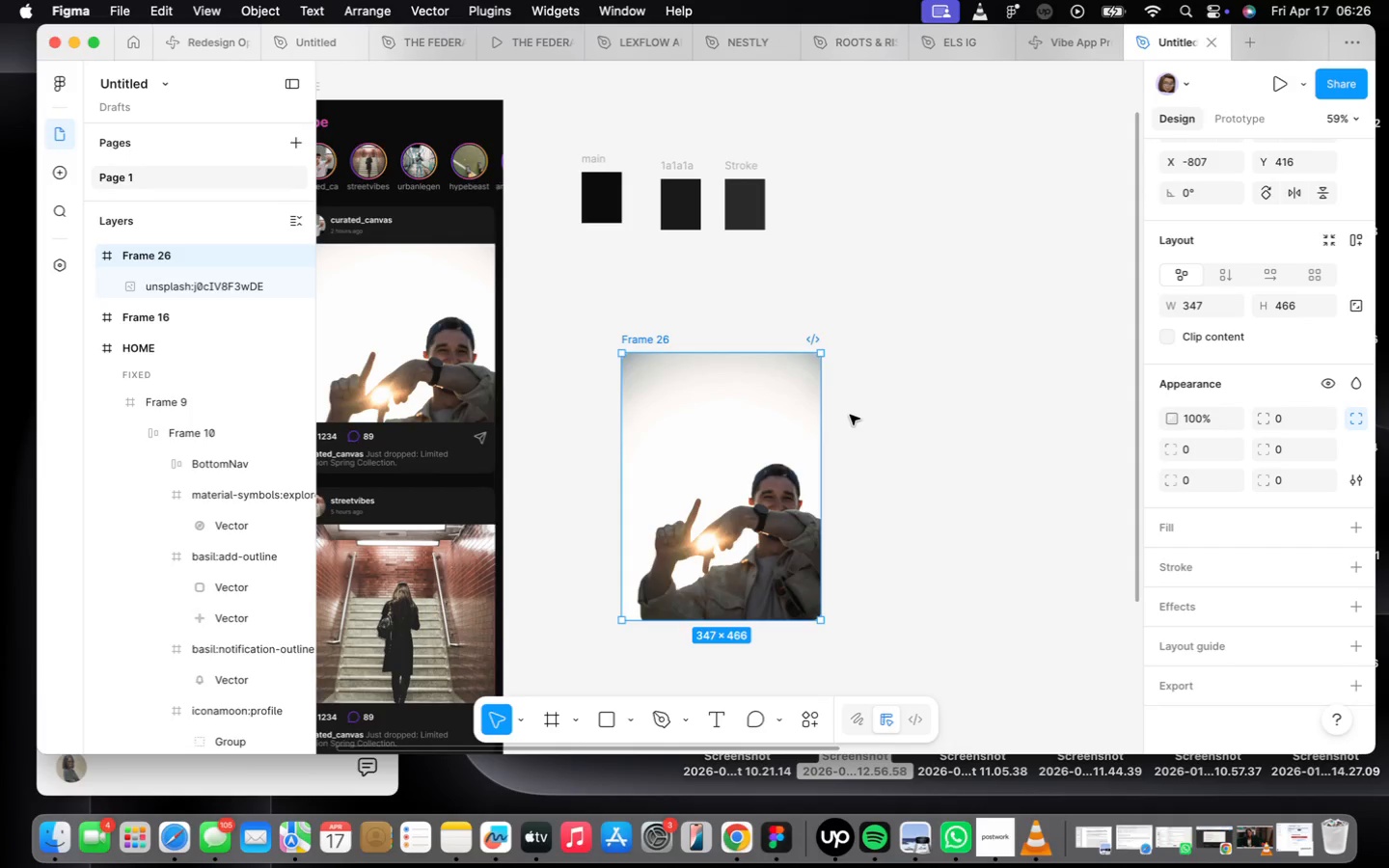 
key(Meta+Z)
 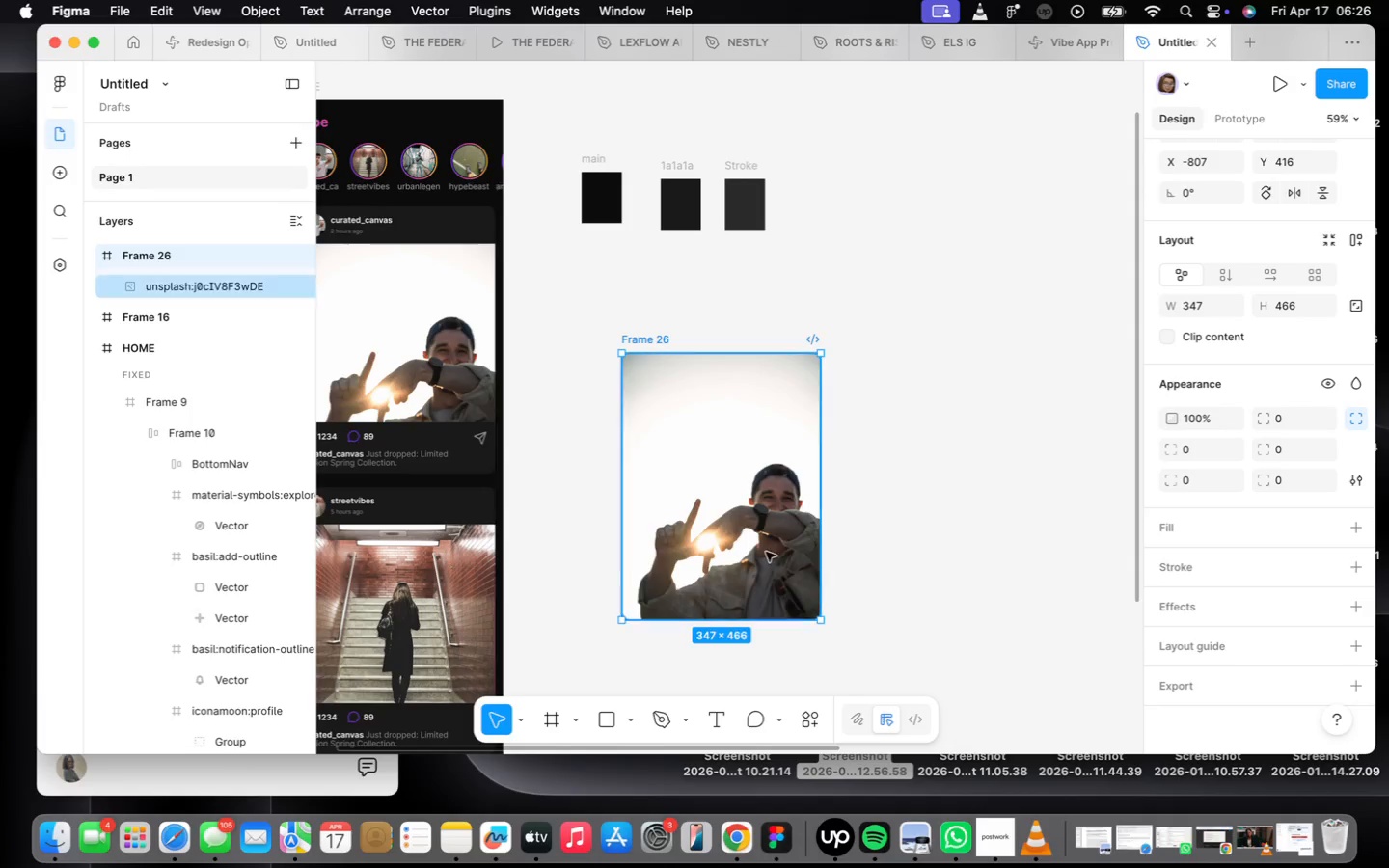 
left_click([249, 286])
 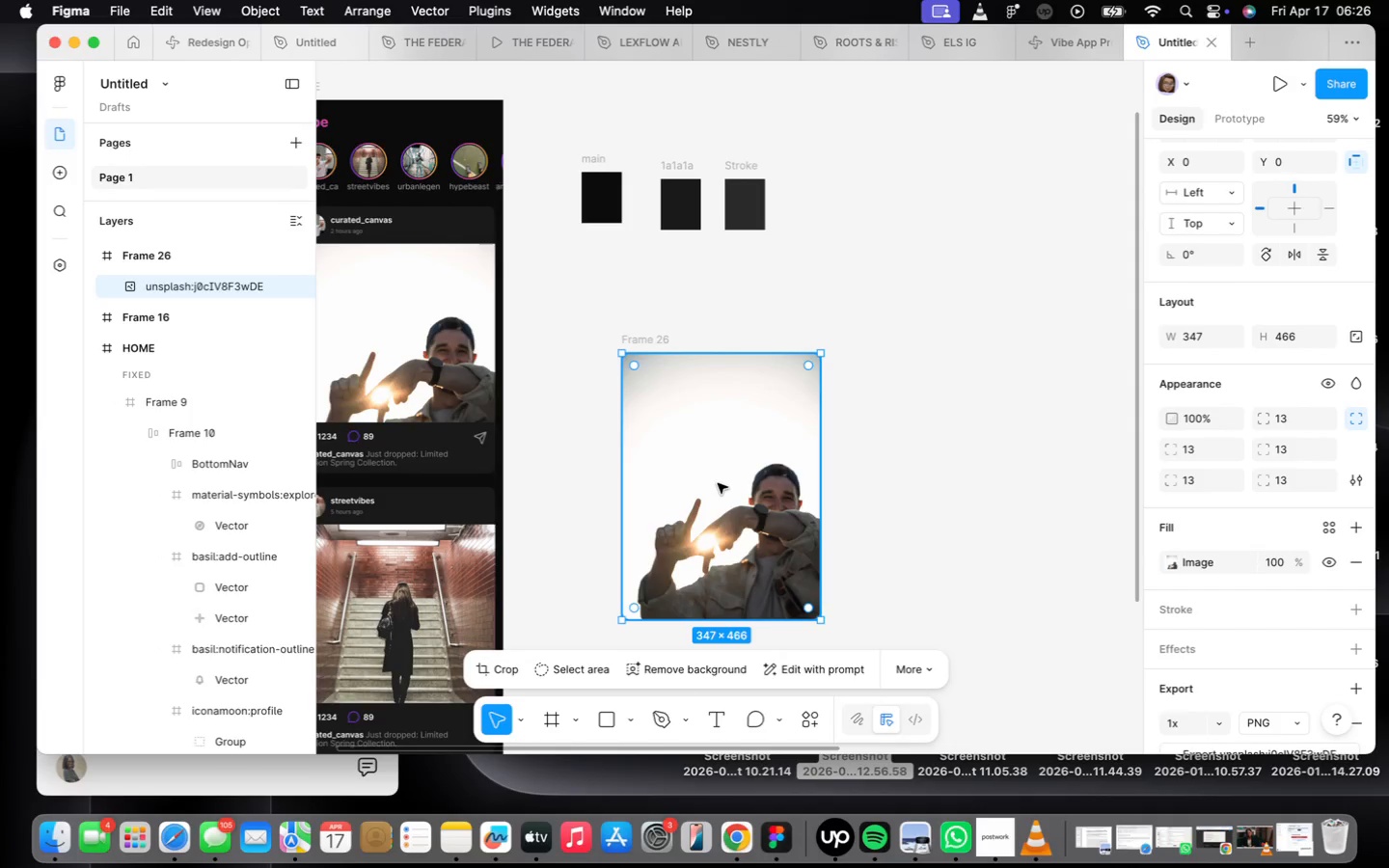 
left_click_drag(start_coordinate=[717, 486], to_coordinate=[942, 457])
 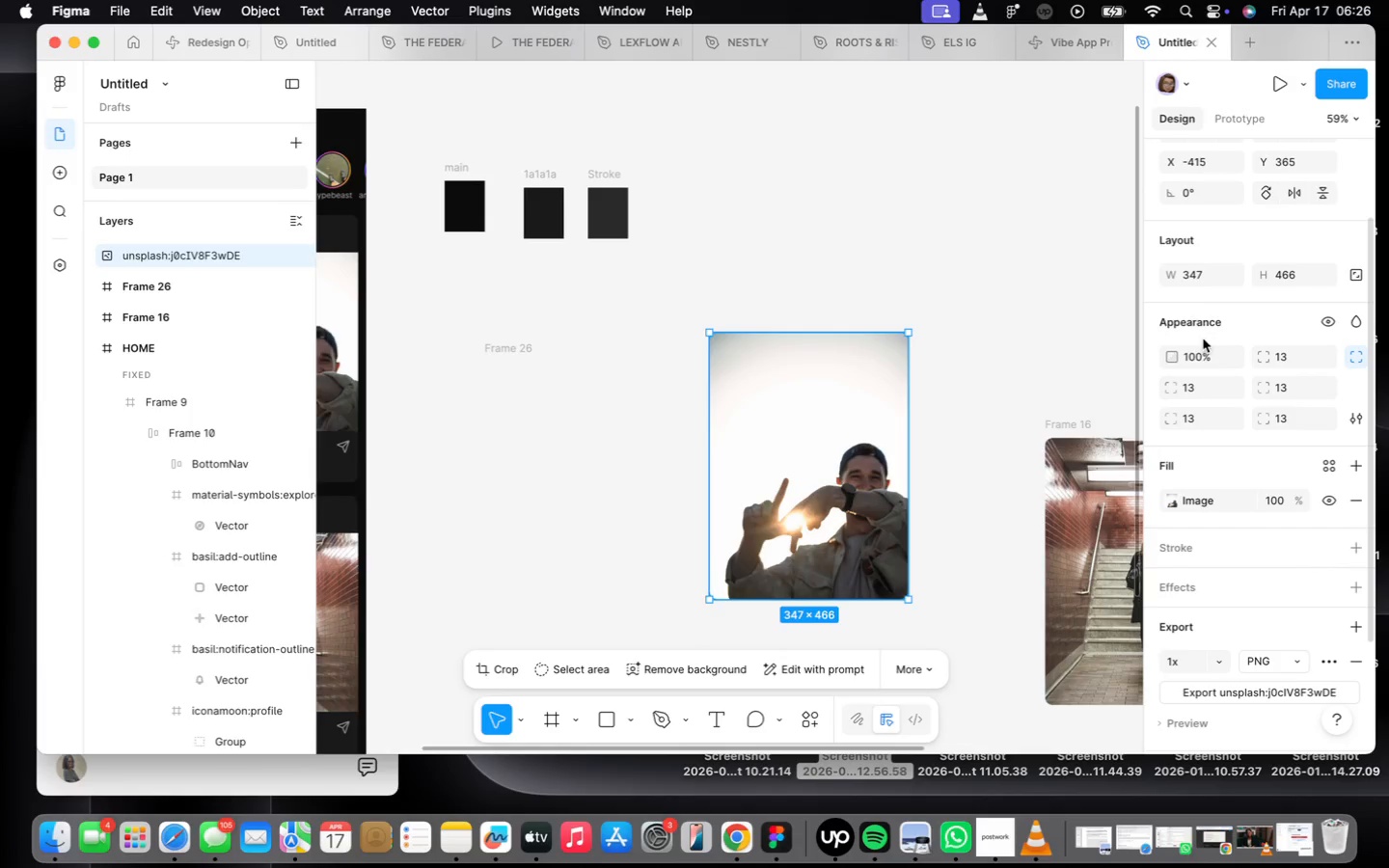 
left_click([1202, 284])
 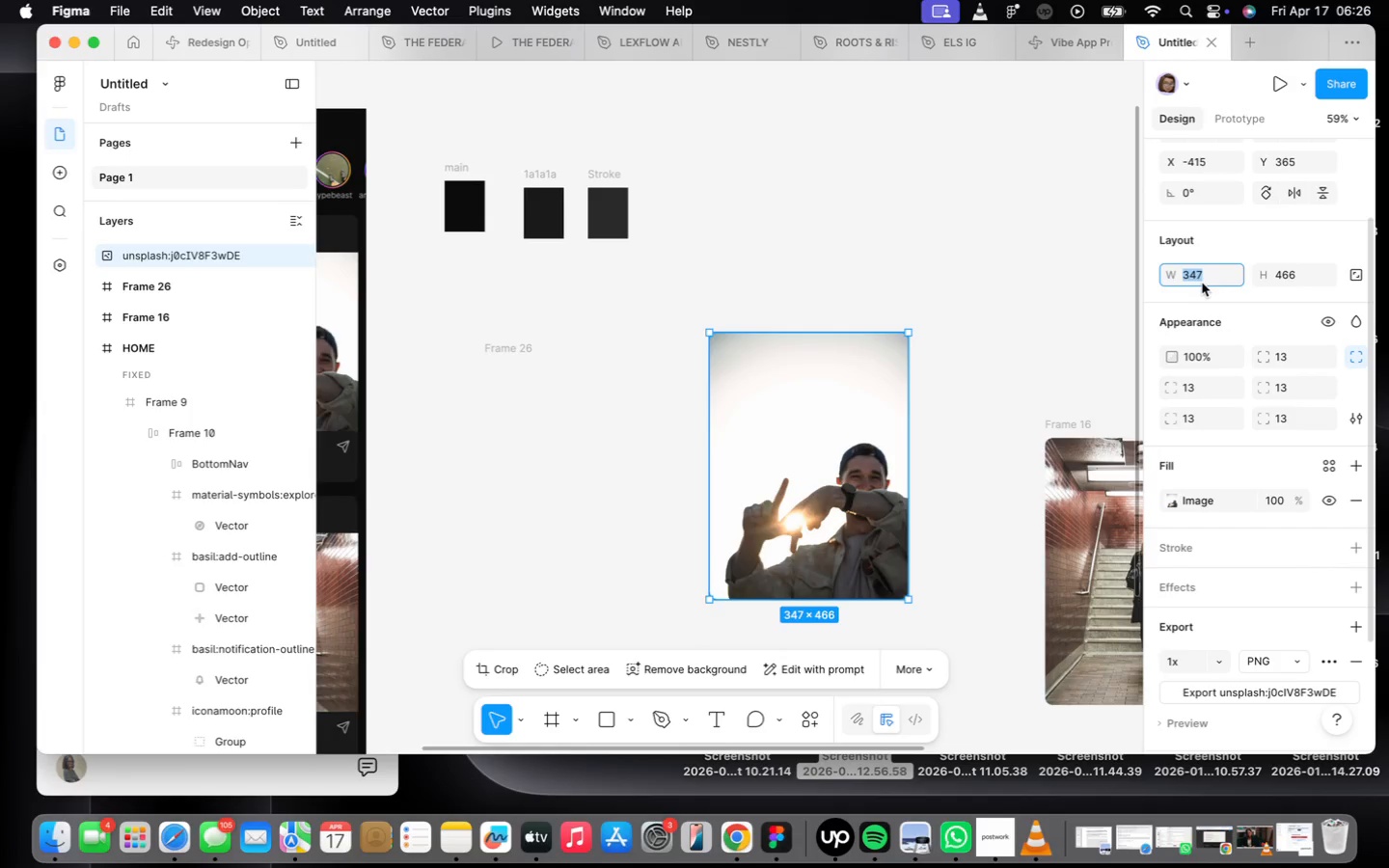 
type(56)
 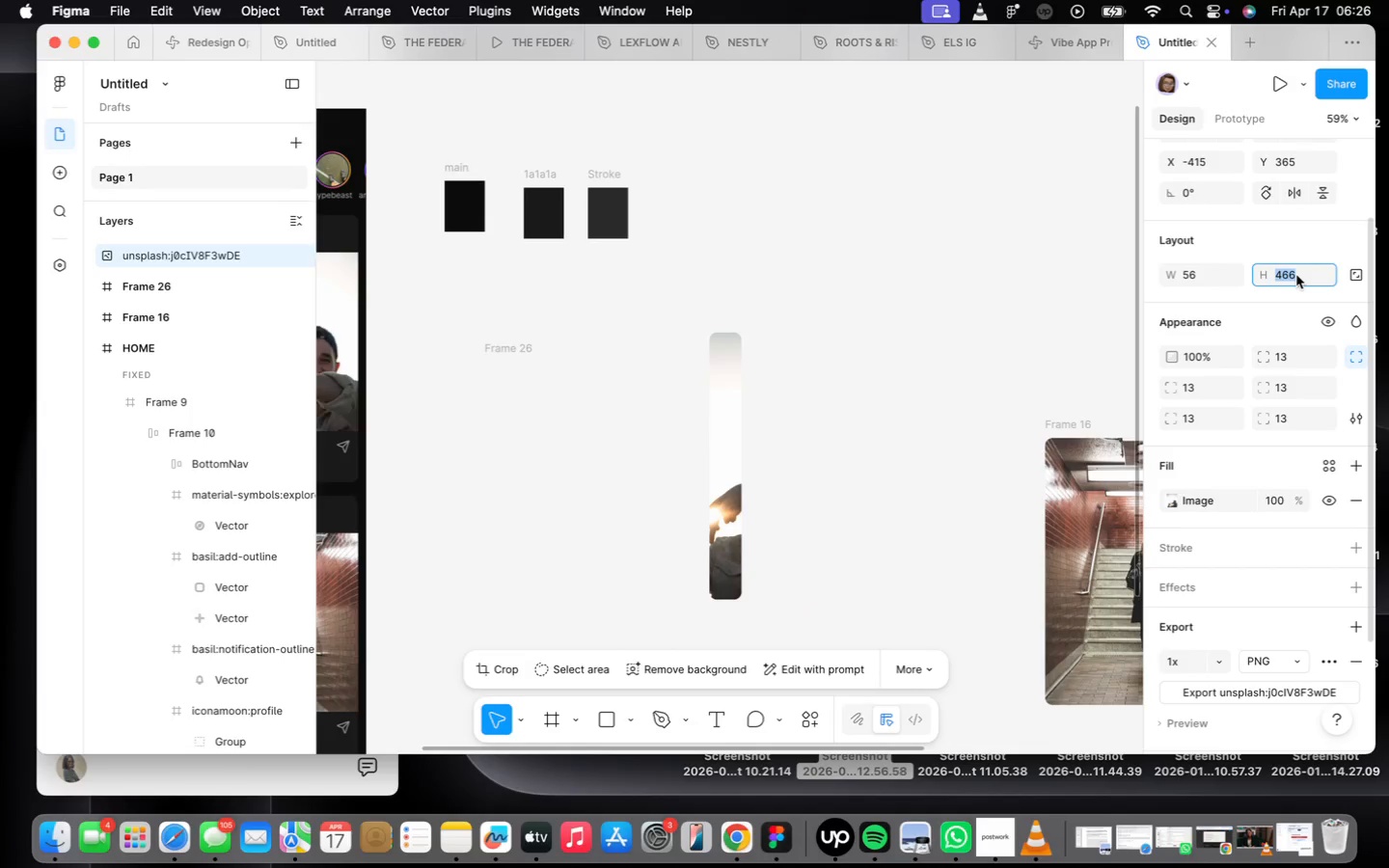 
type(56)
 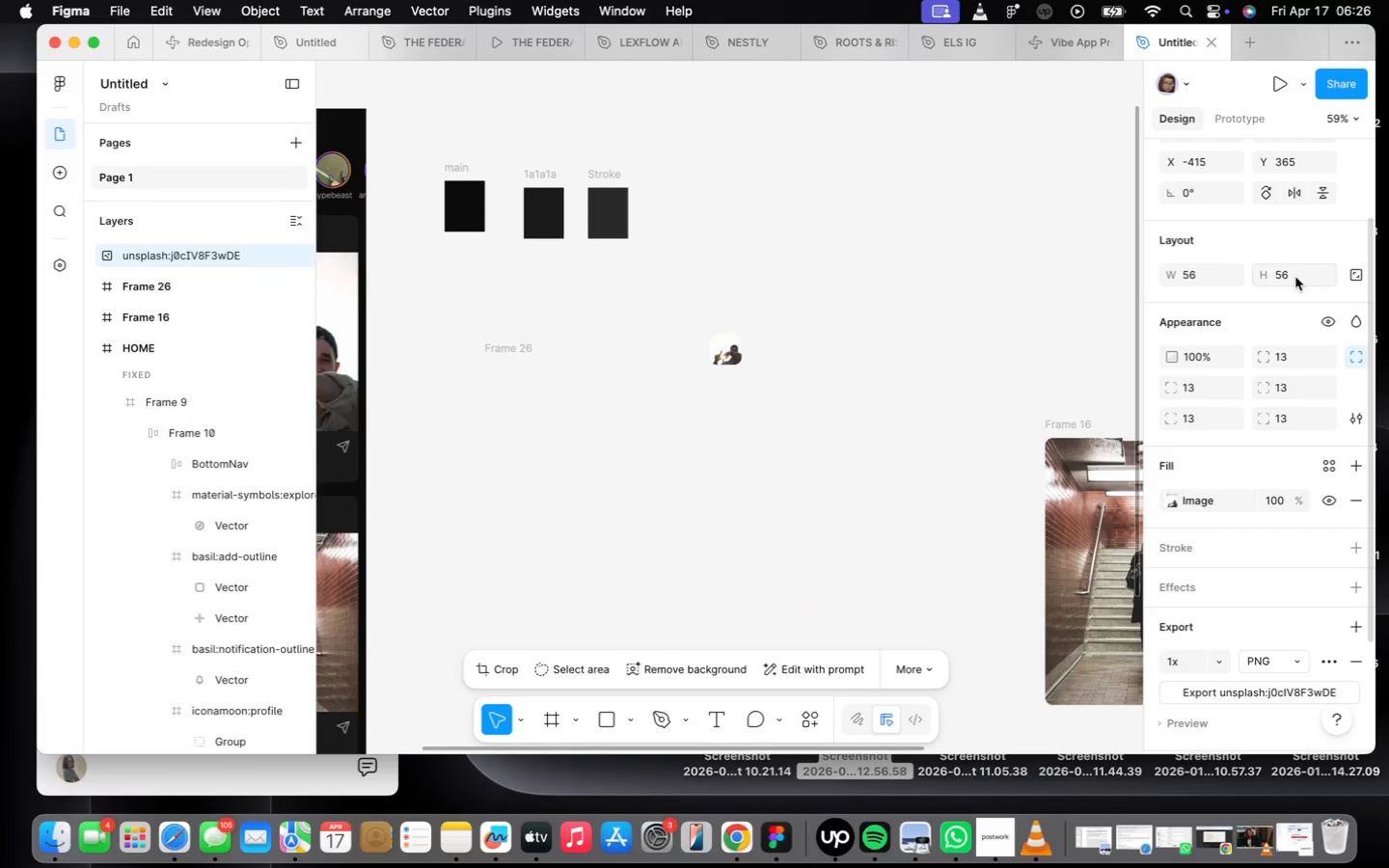 
key(Enter)
 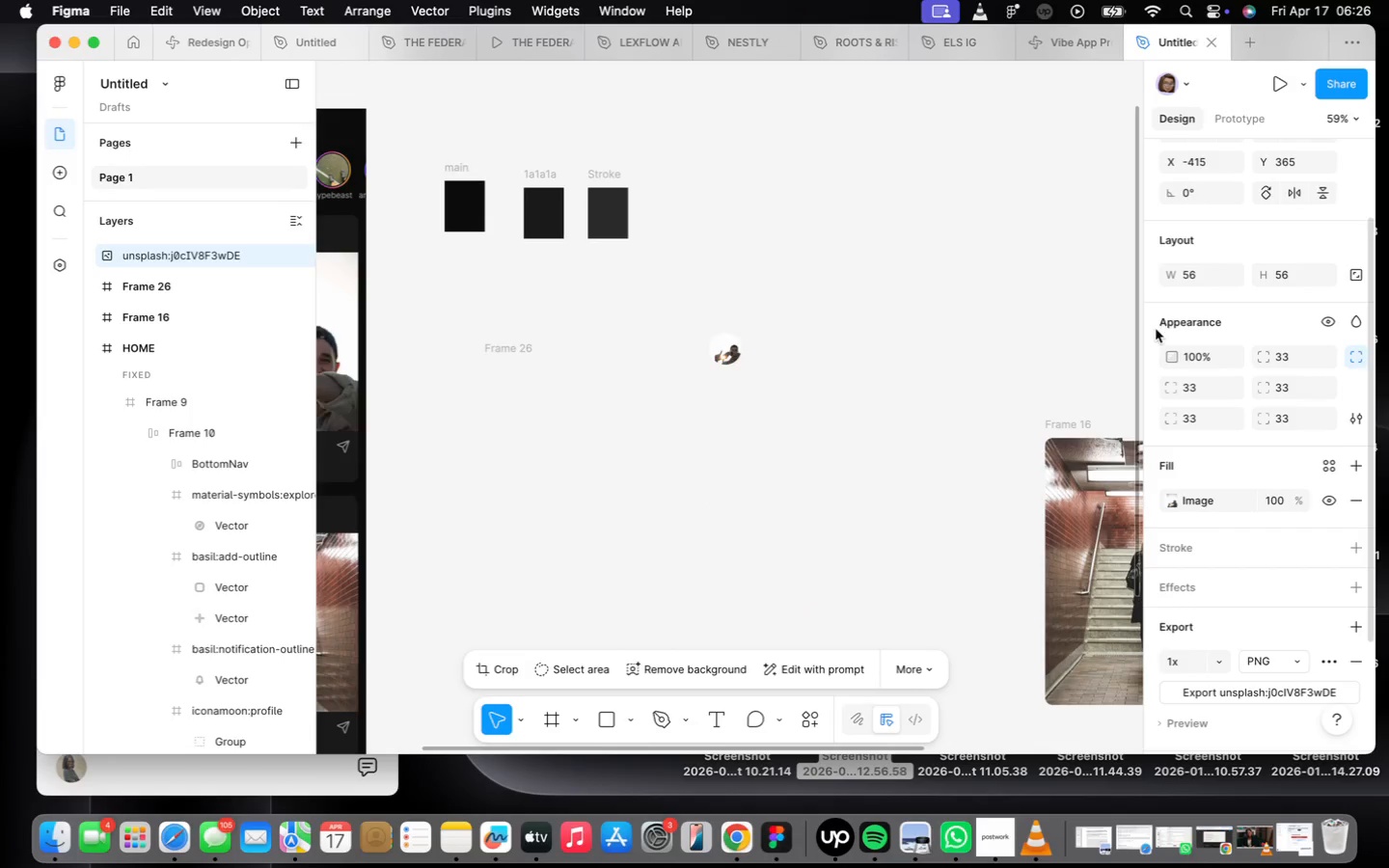 
scroll: coordinate [724, 360], scroll_direction: up, amount: 23.0
 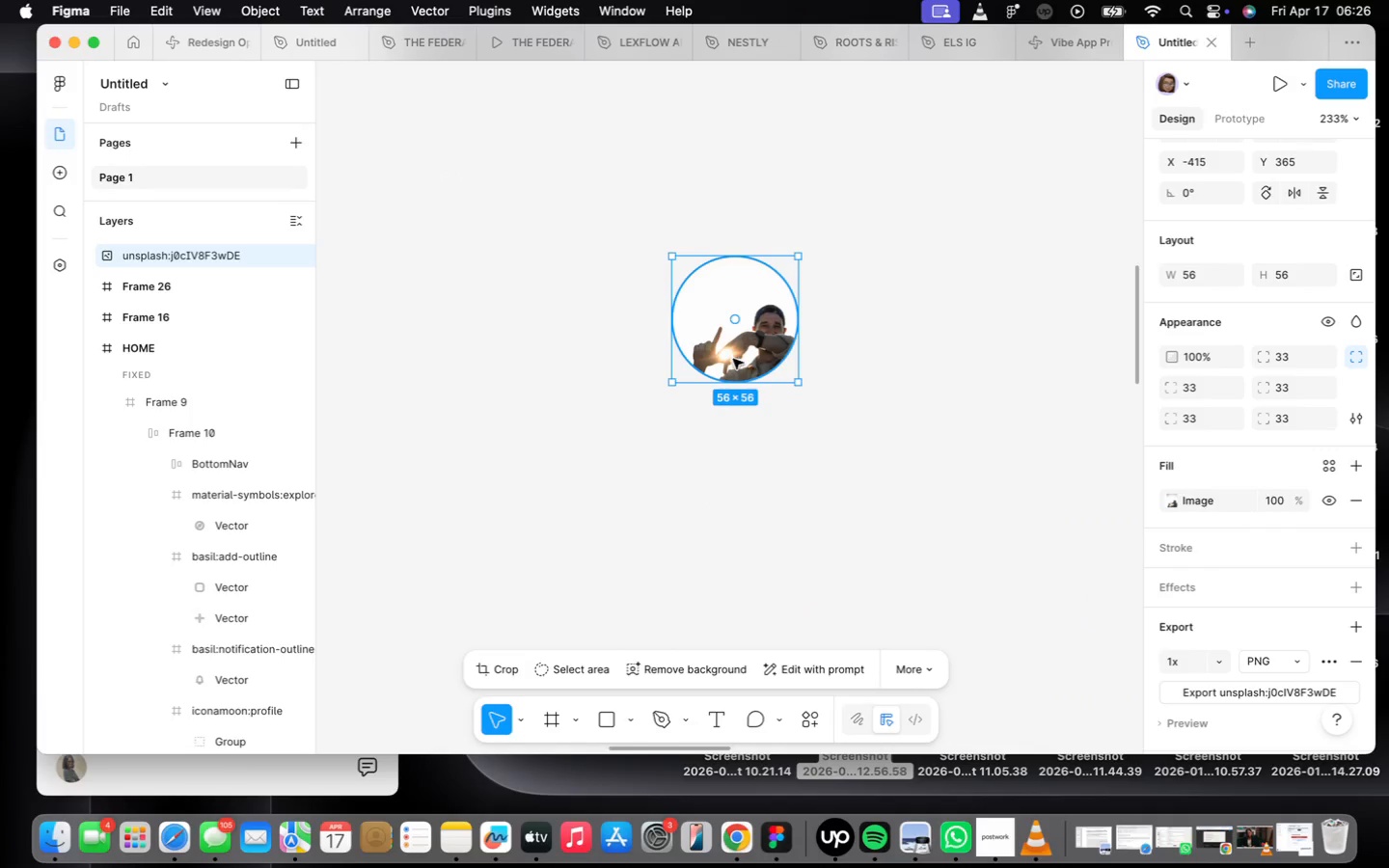 
right_click([733, 359])
 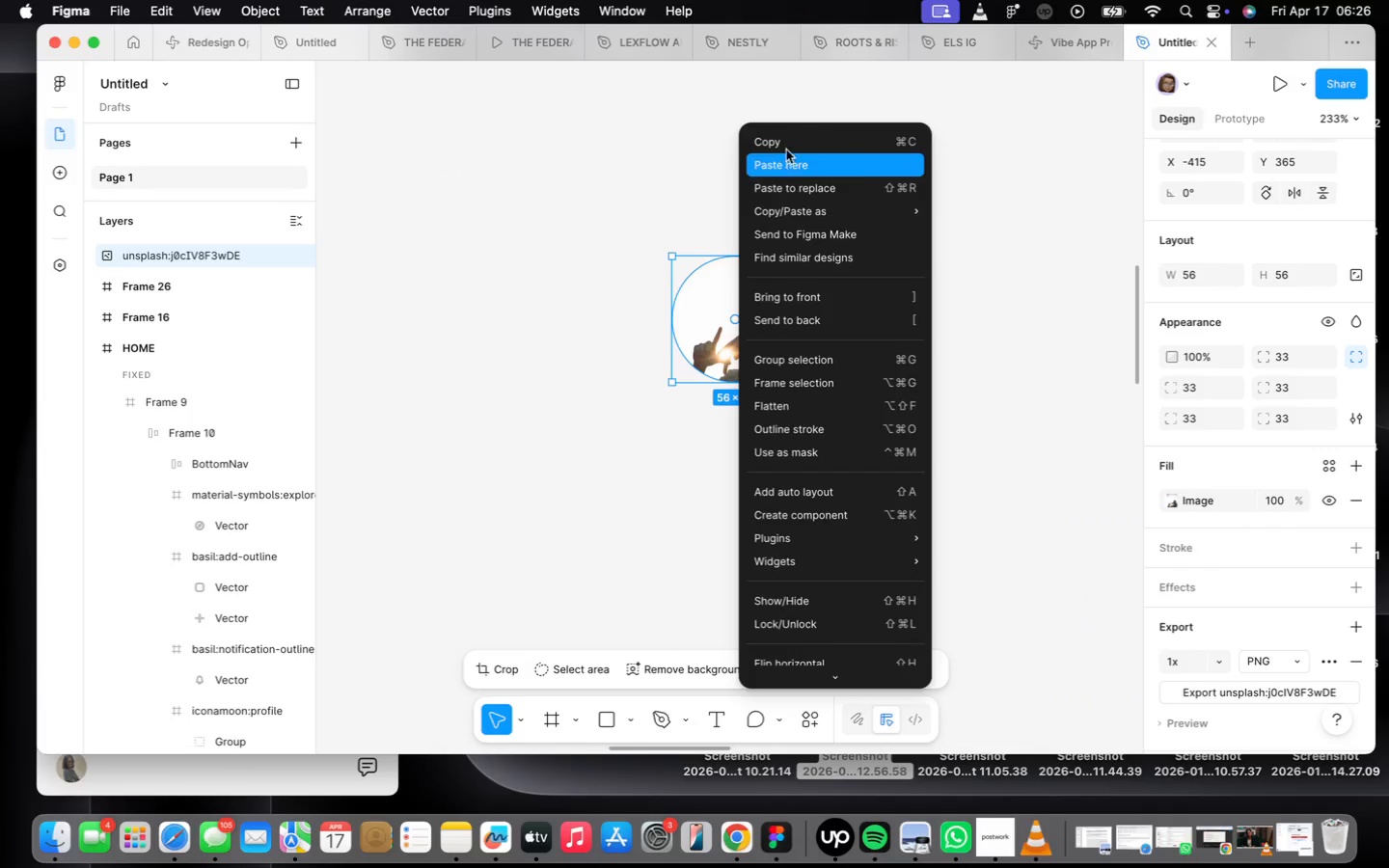 
left_click([786, 146])
 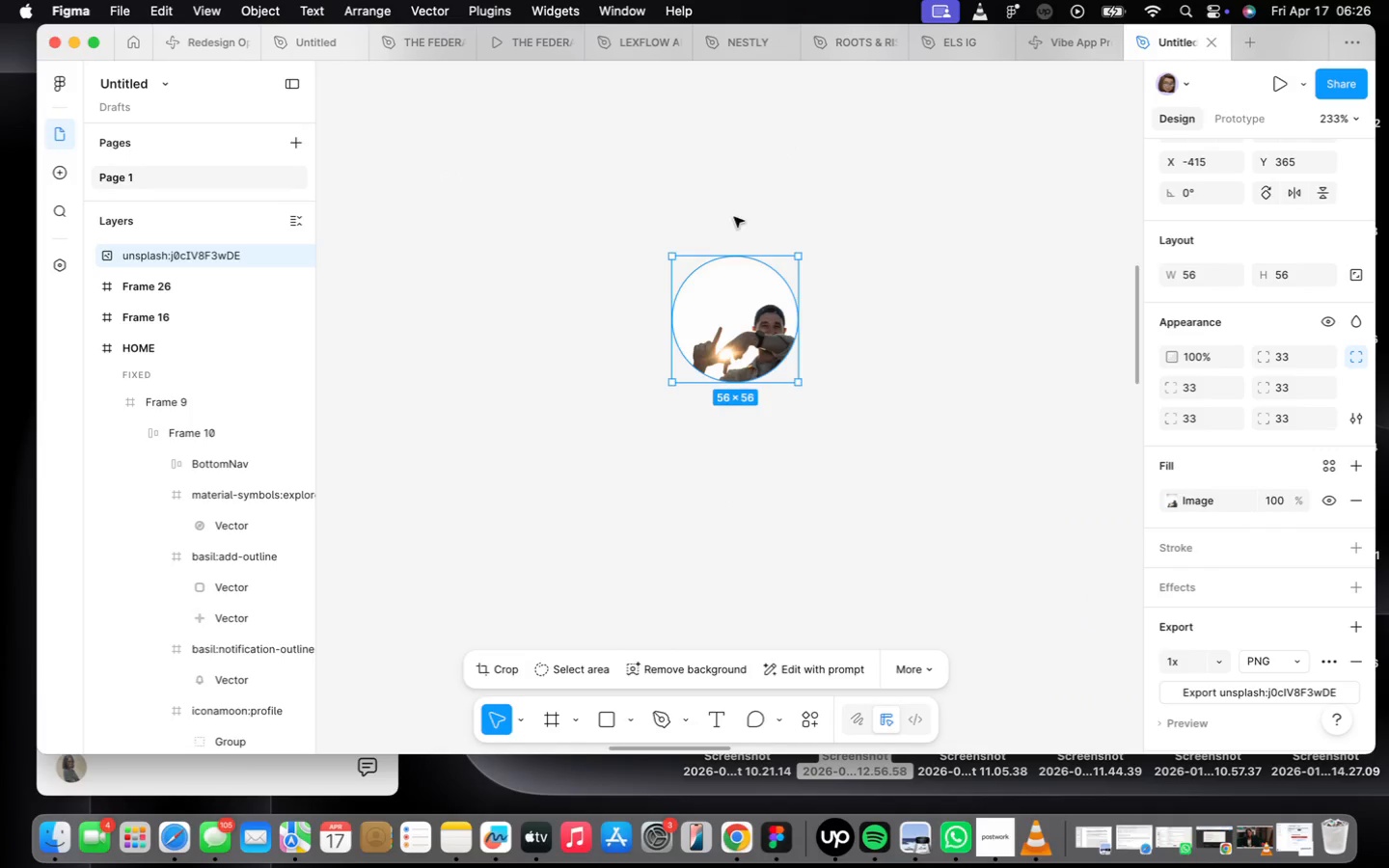 
scroll: coordinate [667, 316], scroll_direction: down, amount: 22.0
 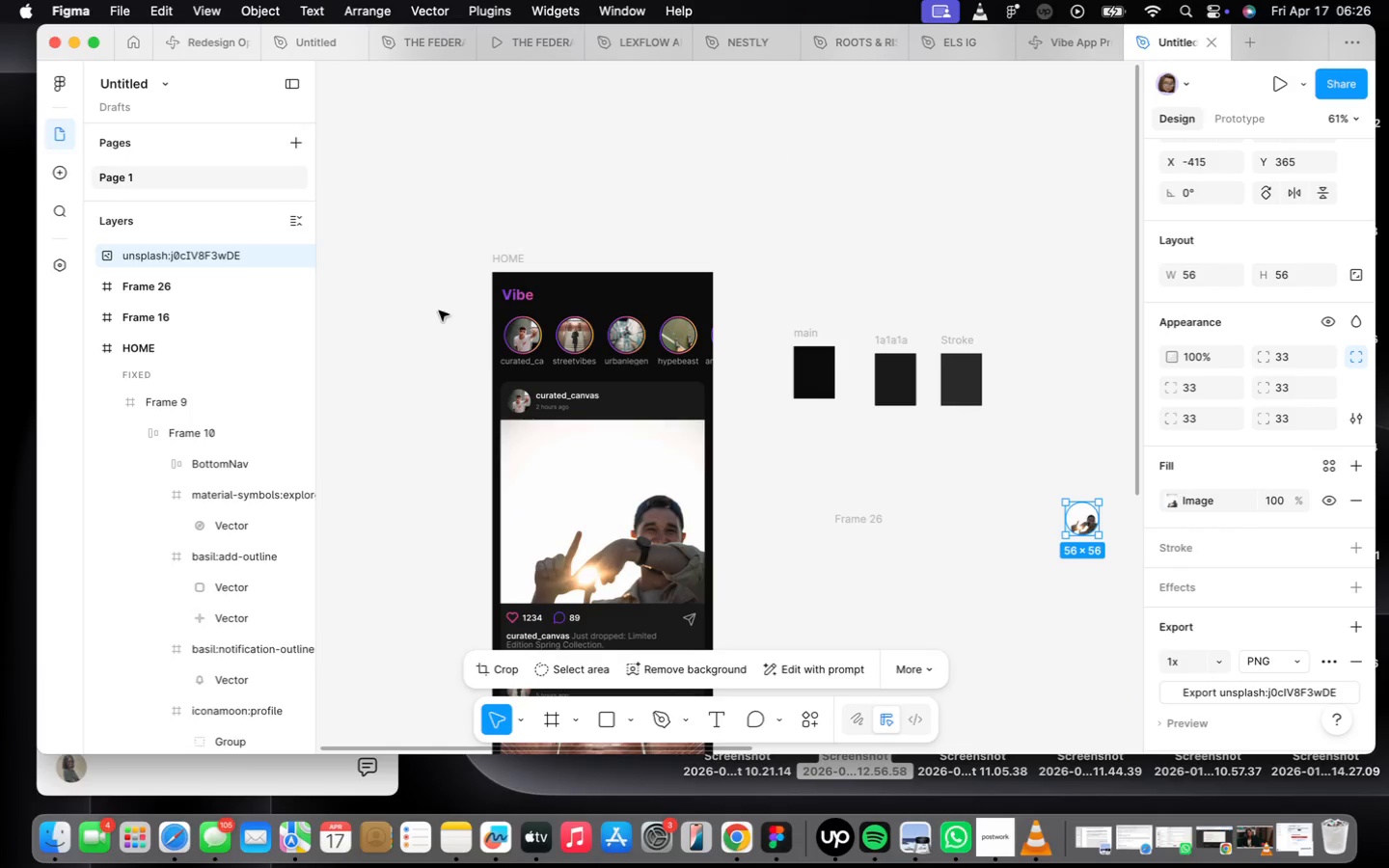 
scroll: coordinate [497, 318], scroll_direction: up, amount: 23.0
 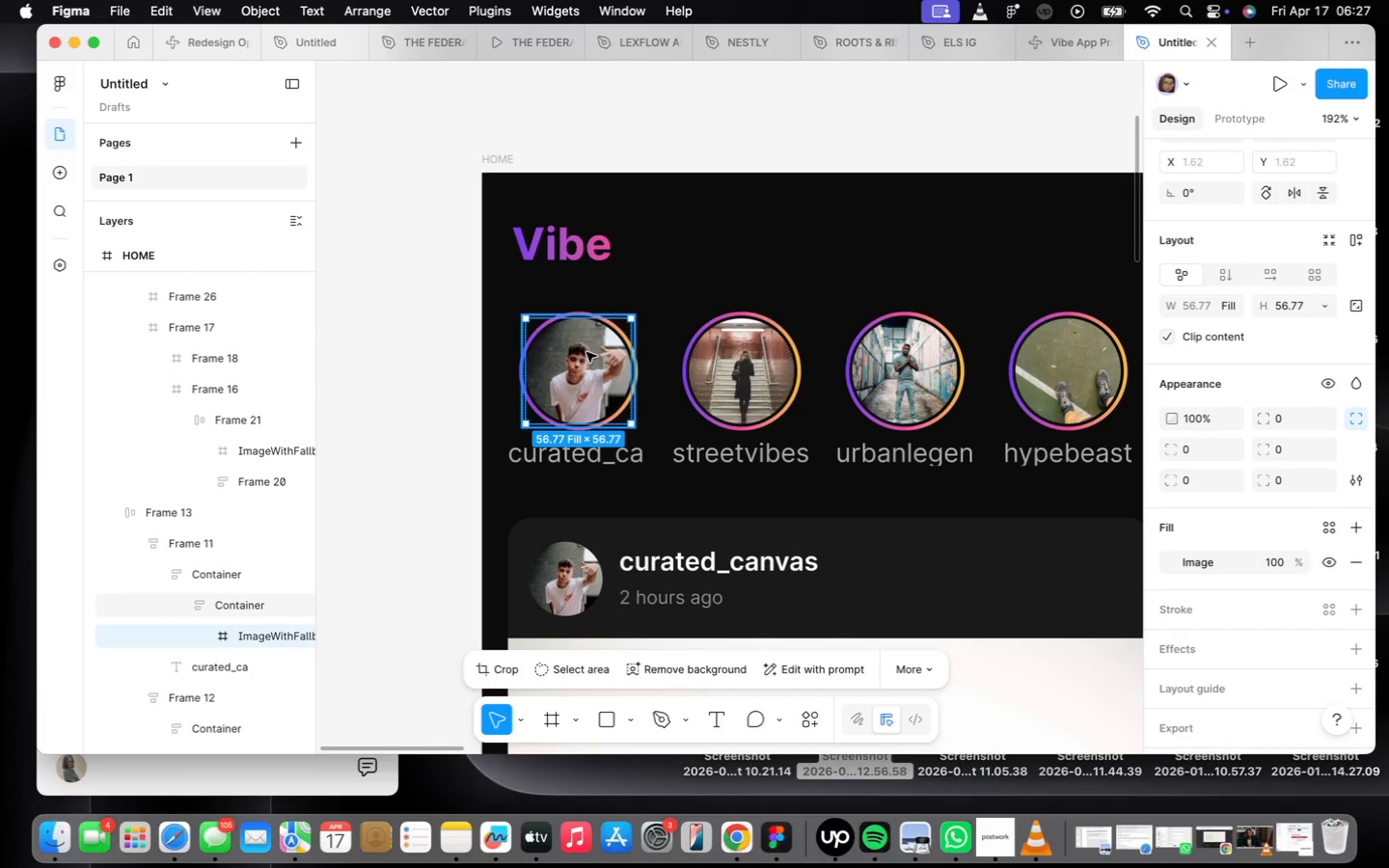 
right_click([586, 352])
 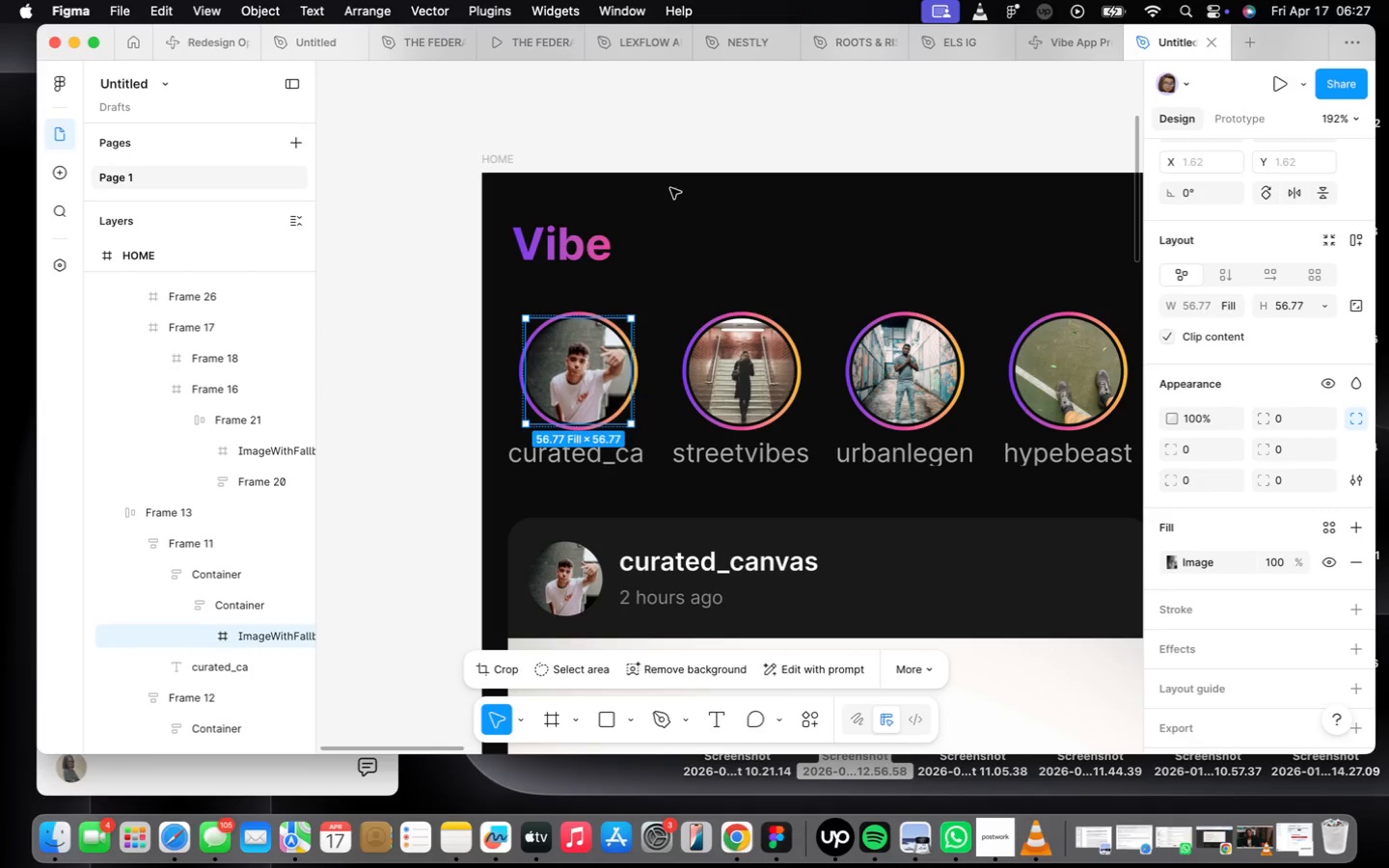 
scroll: coordinate [639, 393], scroll_direction: down, amount: 16.0
 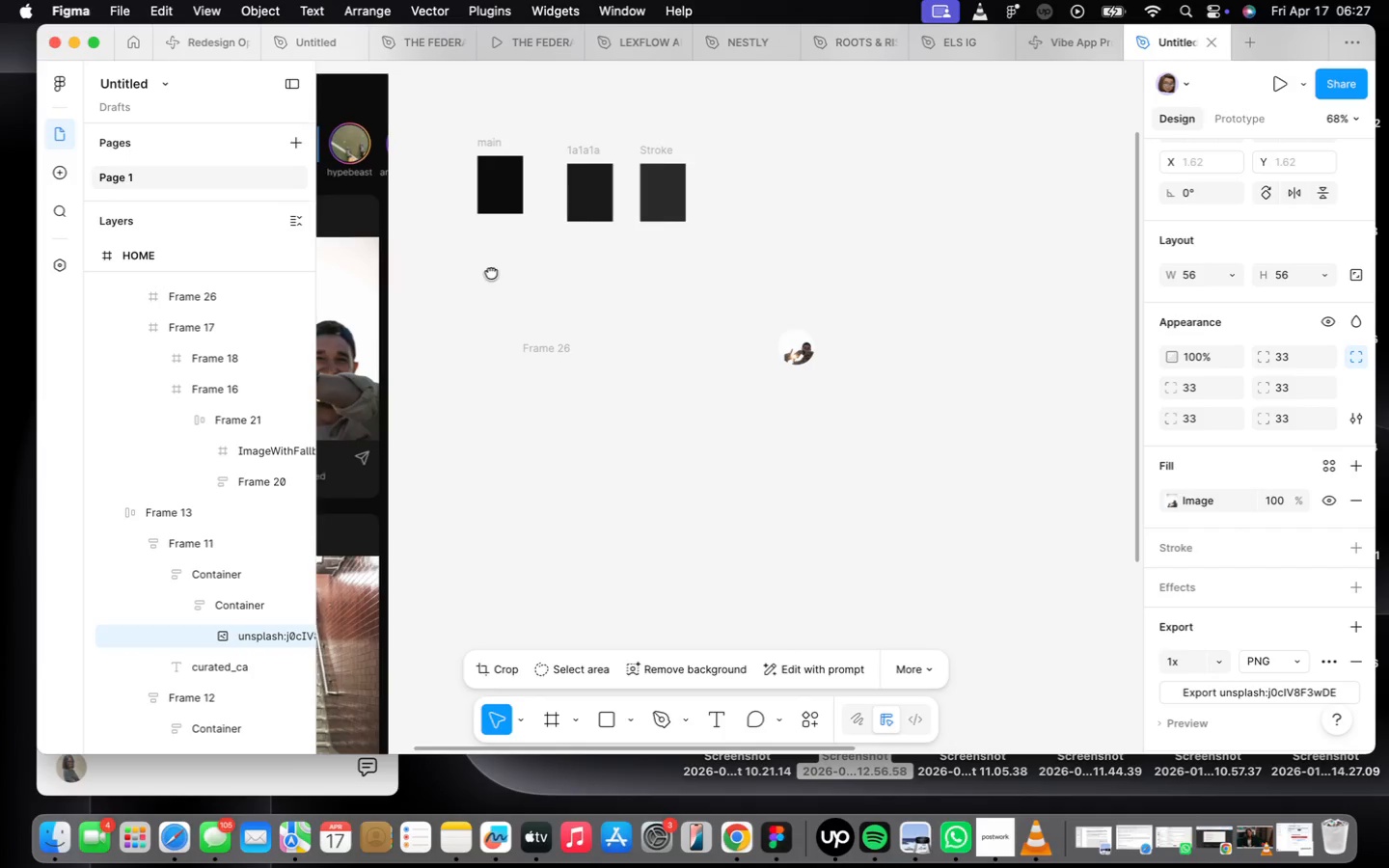 
left_click_drag(start_coordinate=[509, 290], to_coordinate=[808, 398])
 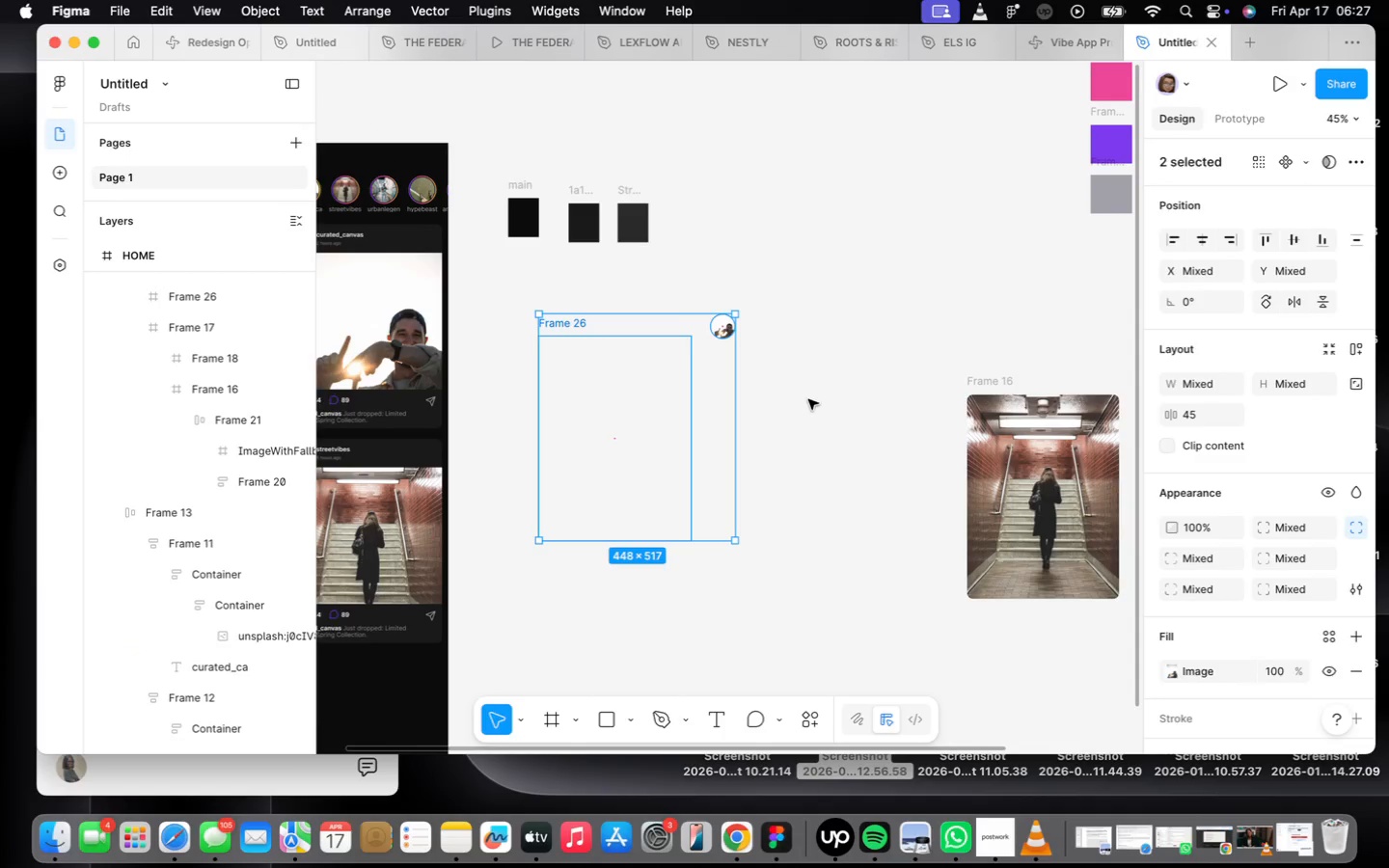 
scroll: coordinate [572, 285], scroll_direction: down, amount: 4.0
 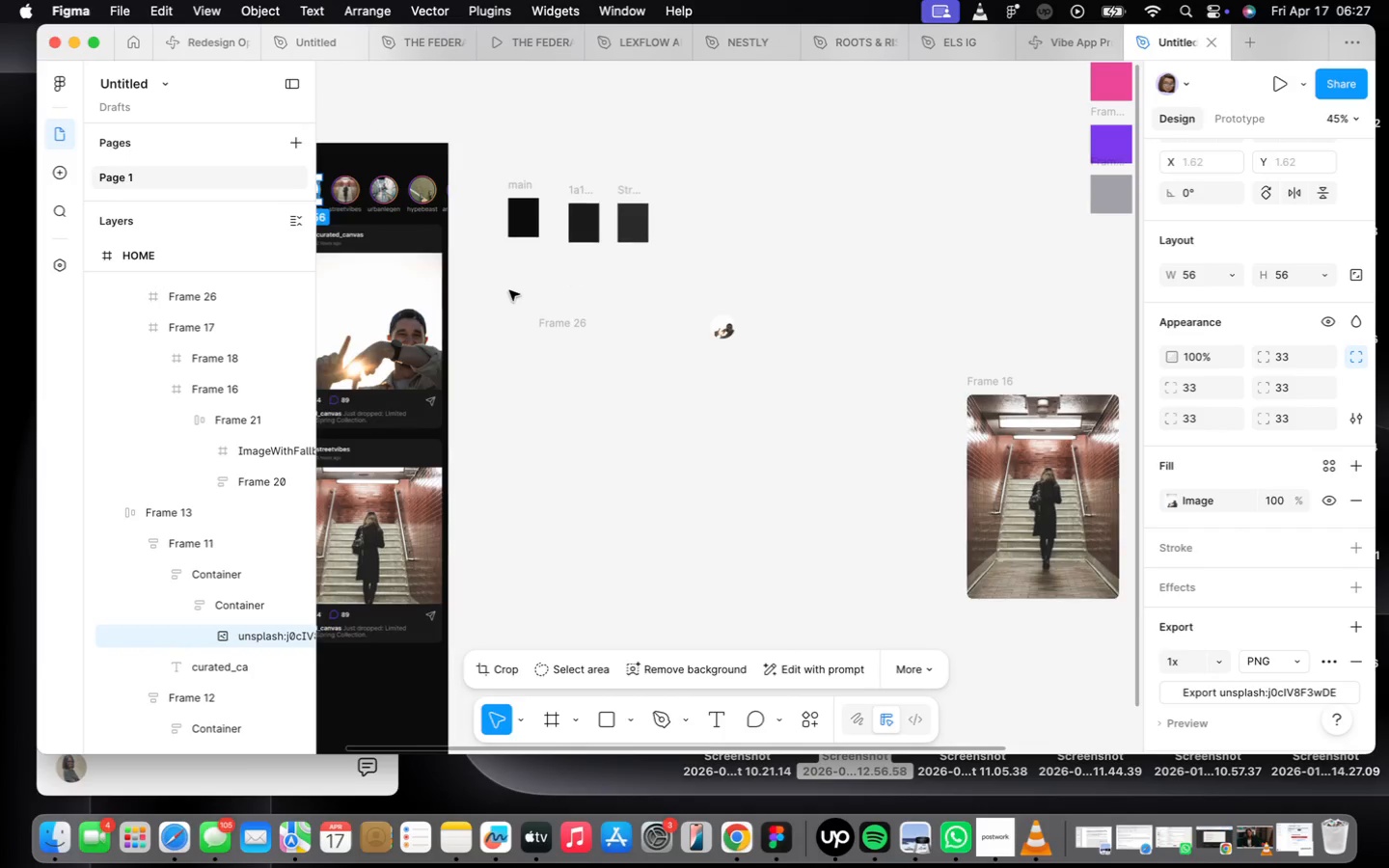 
key(Backspace)
 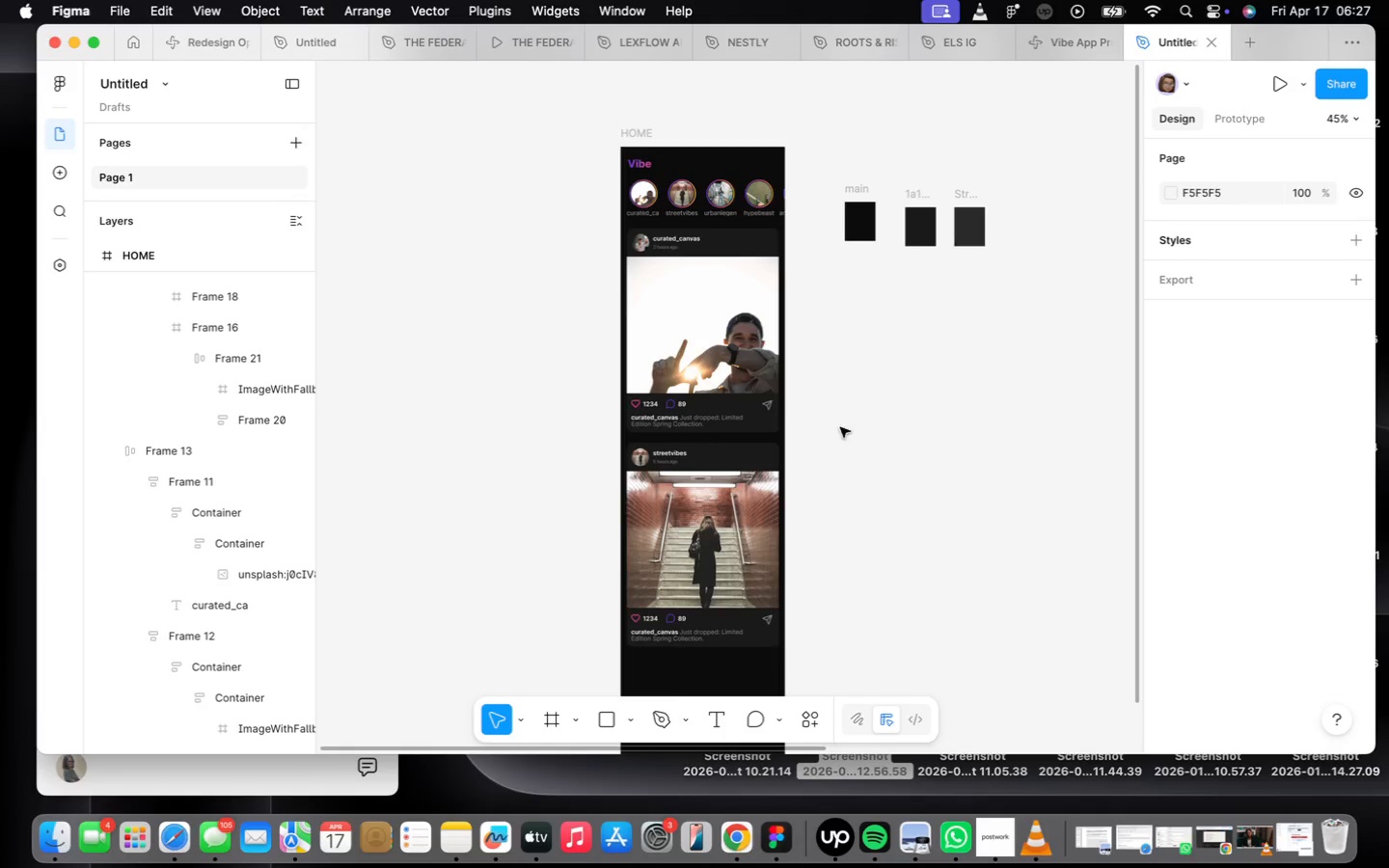 
scroll: coordinate [676, 426], scroll_direction: up, amount: 20.0
 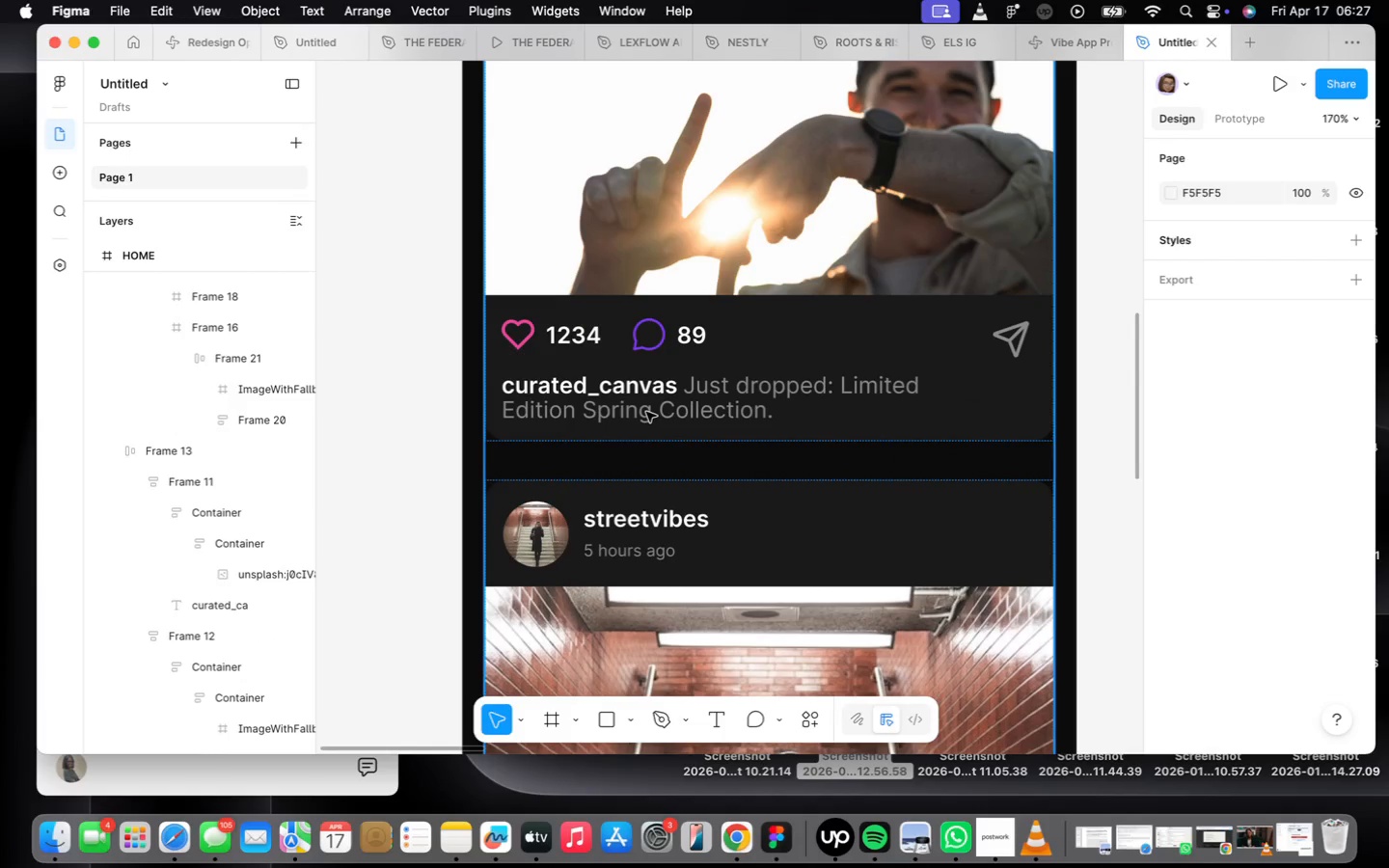 
double_click([646, 412])
 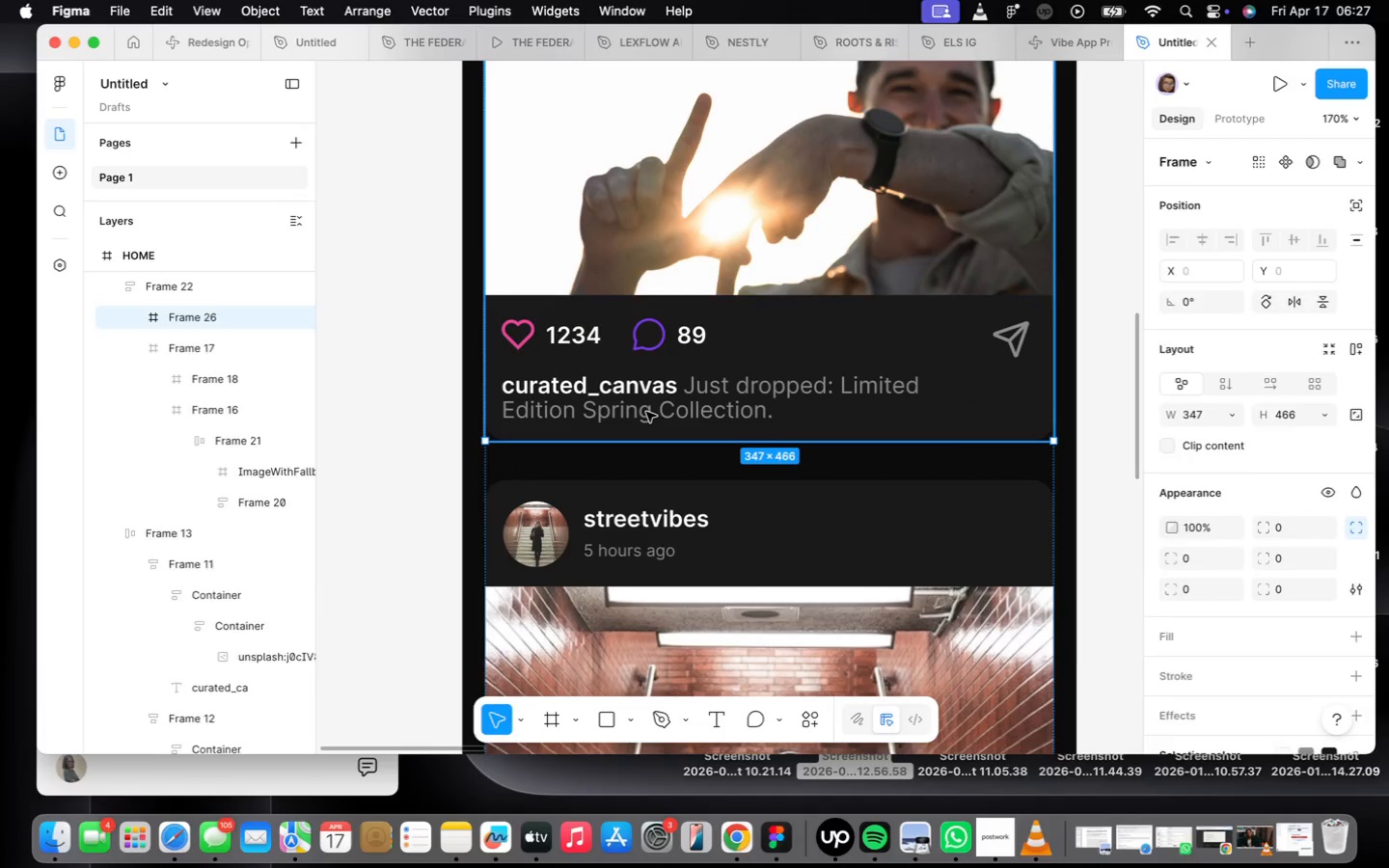 
triple_click([646, 412])
 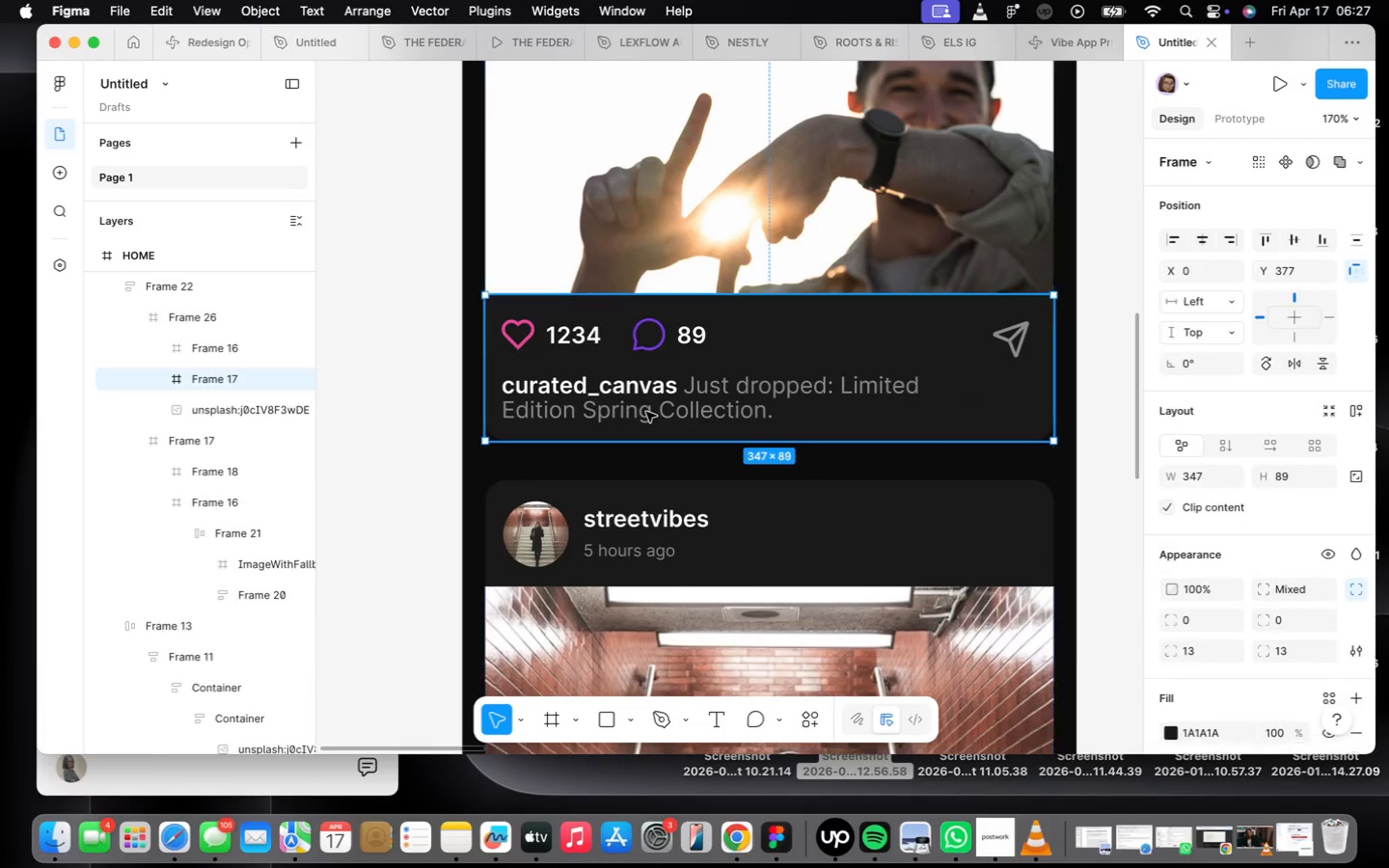 
triple_click([646, 412])
 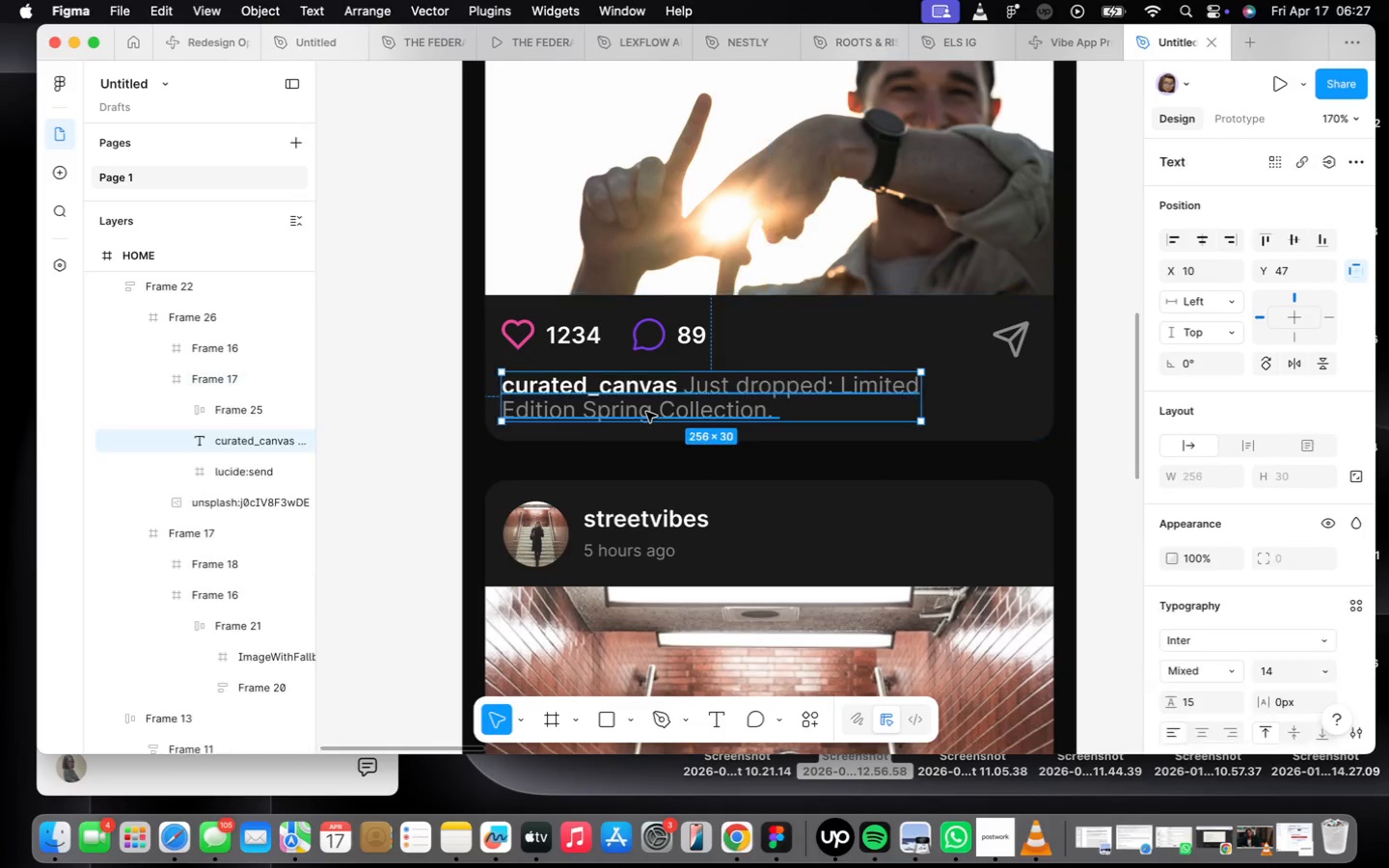 
triple_click([646, 412])
 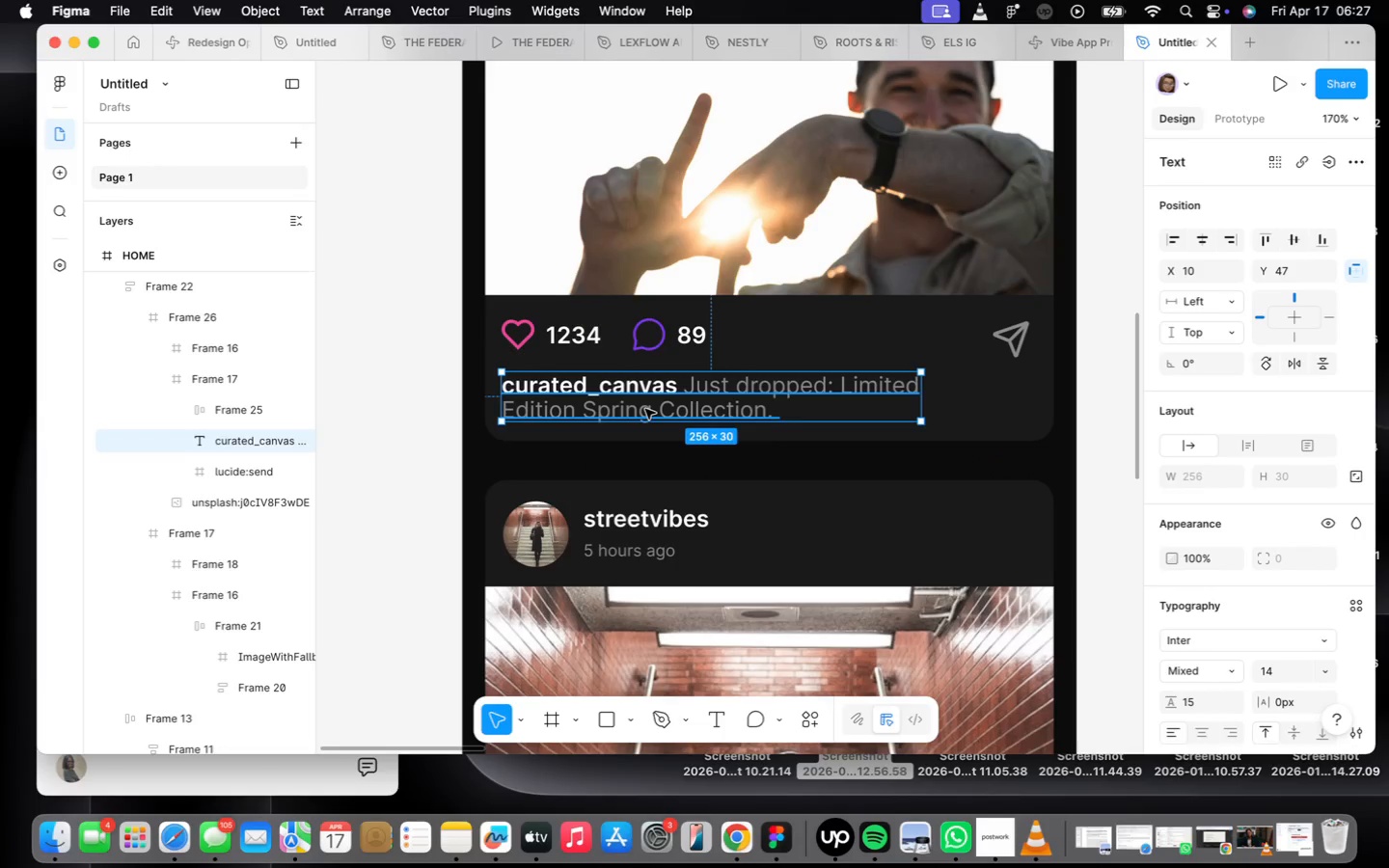 
left_click([645, 409])
 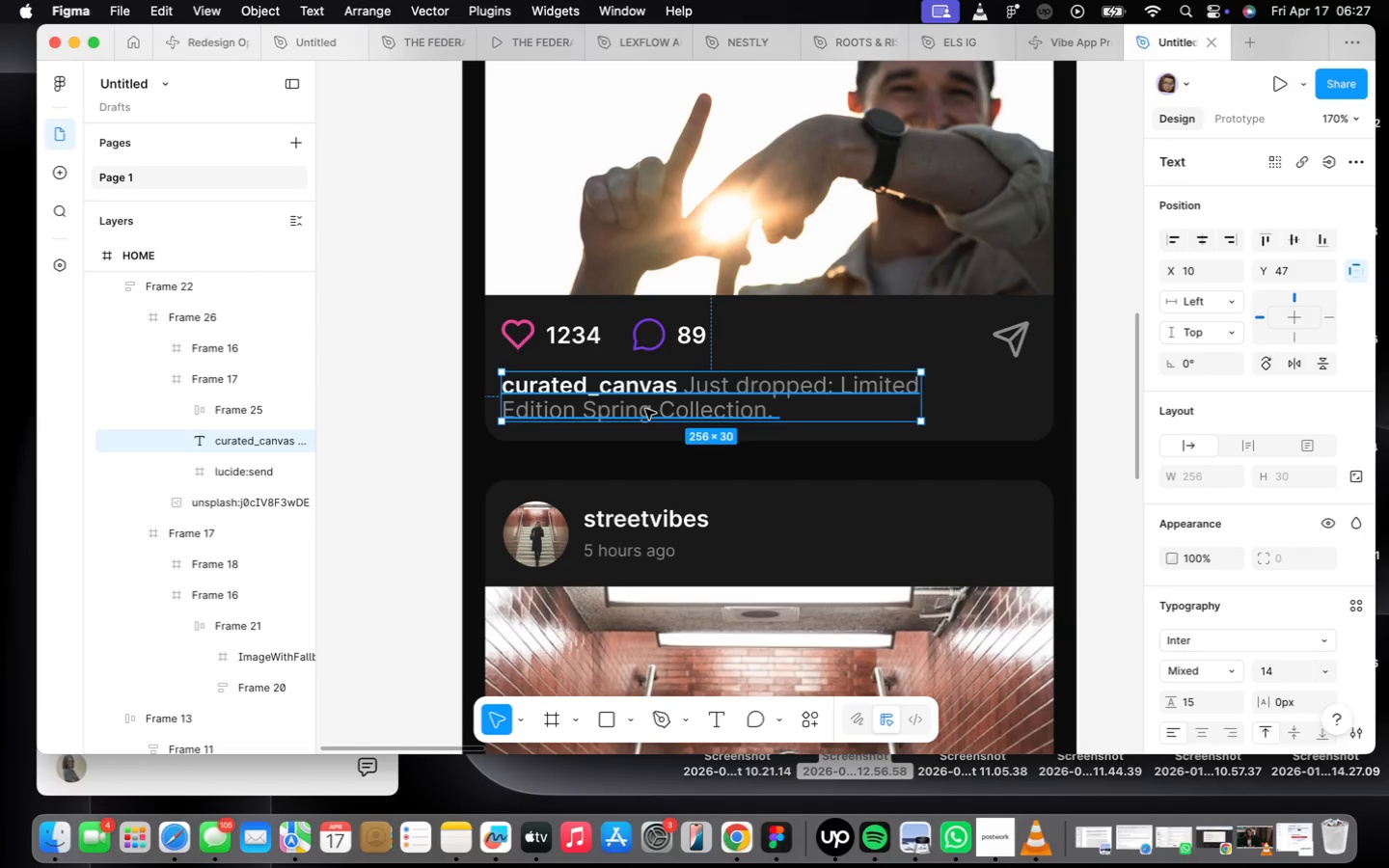 
double_click([645, 409])
 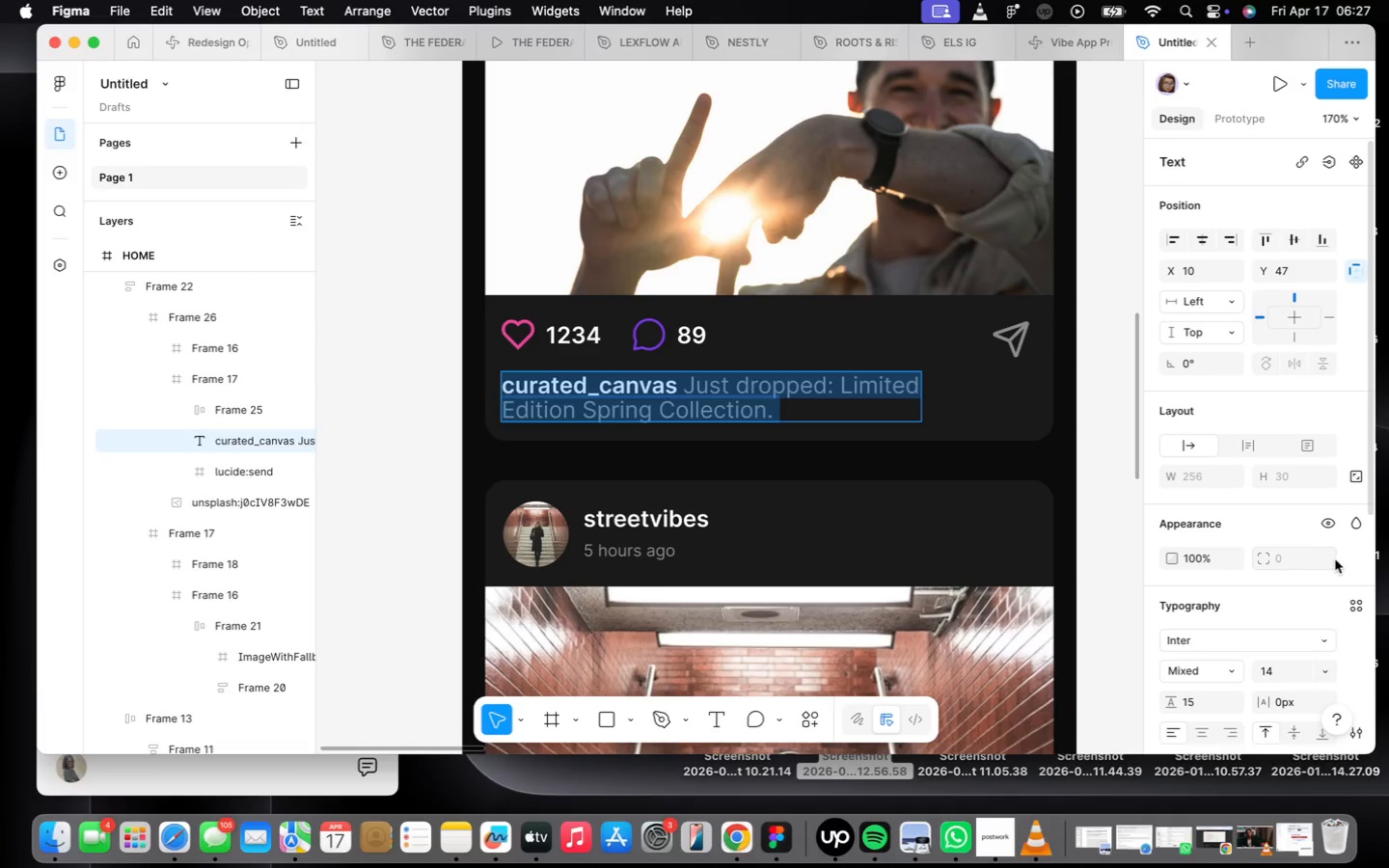 
scroll: coordinate [1202, 558], scroll_direction: down, amount: 5.0
 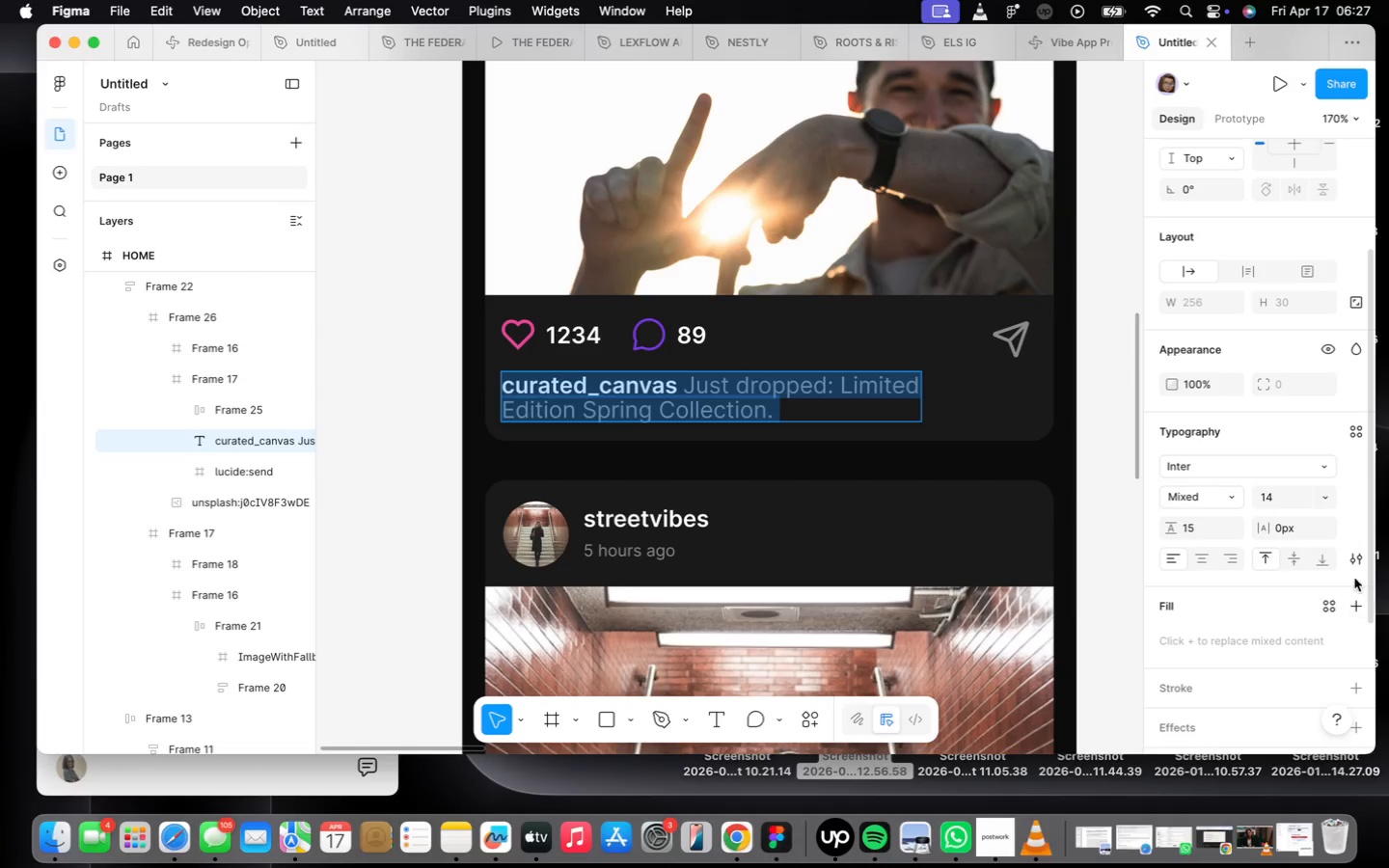 
left_click([1349, 557])
 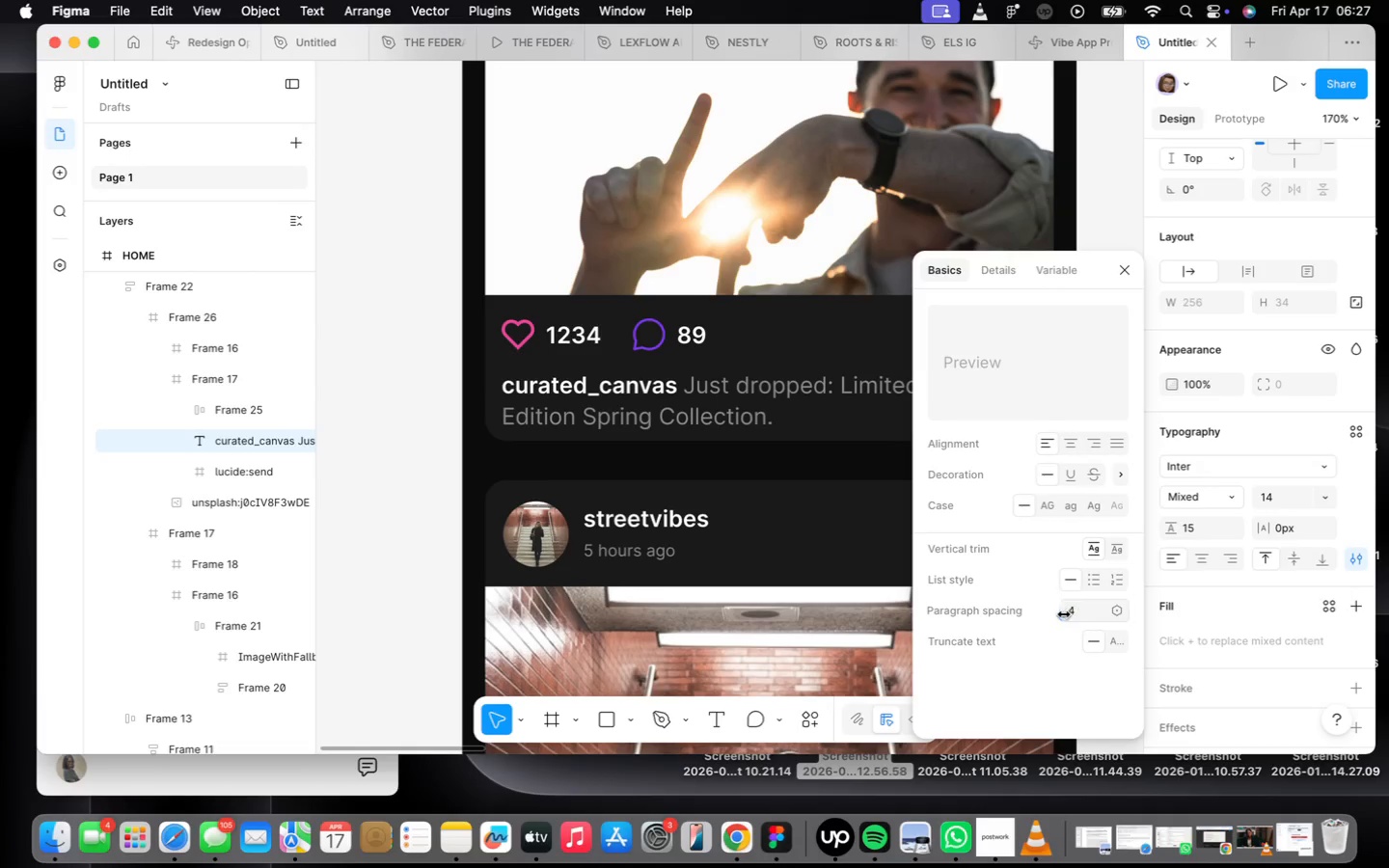 
left_click([451, 502])
 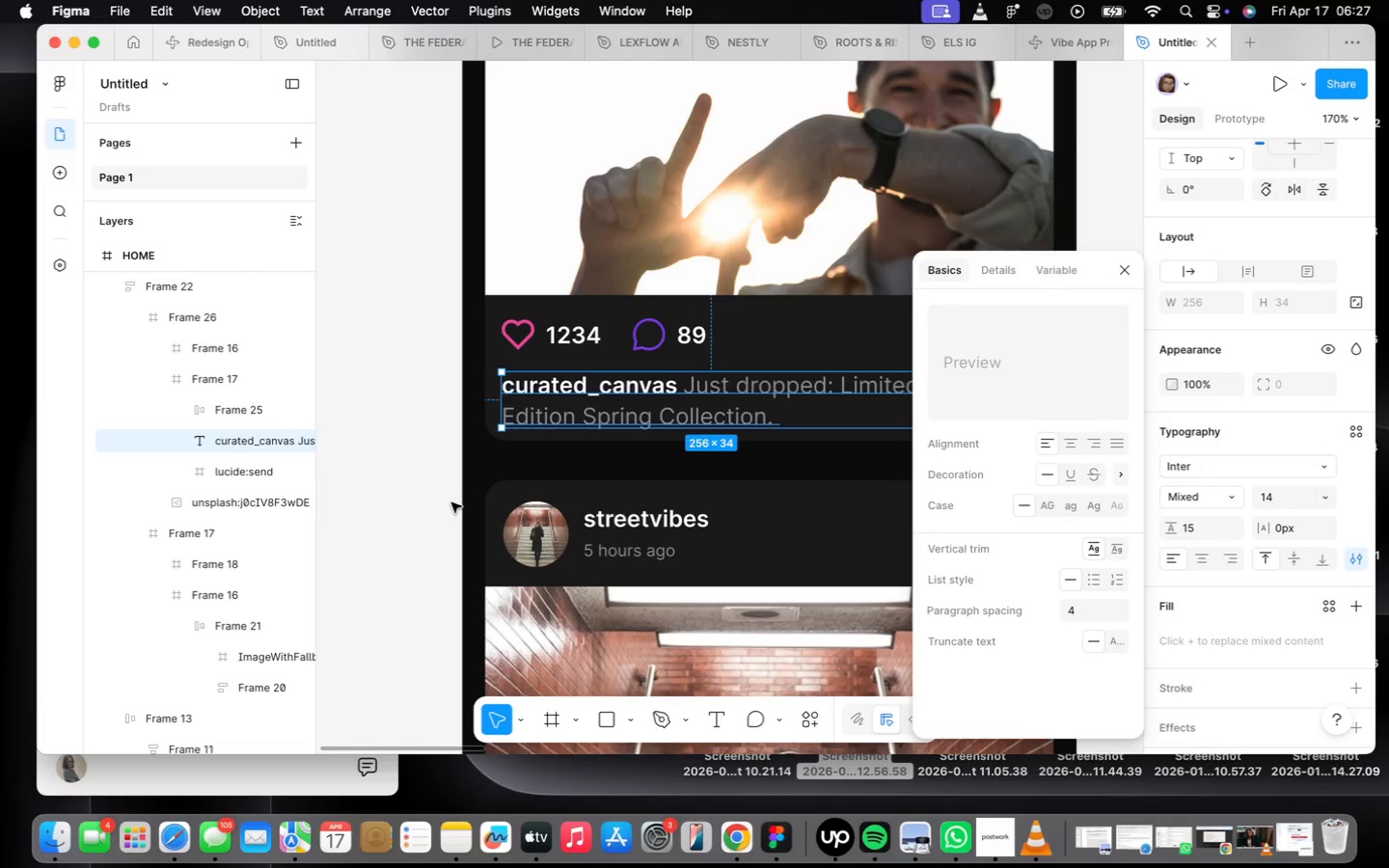 
left_click([451, 500])
 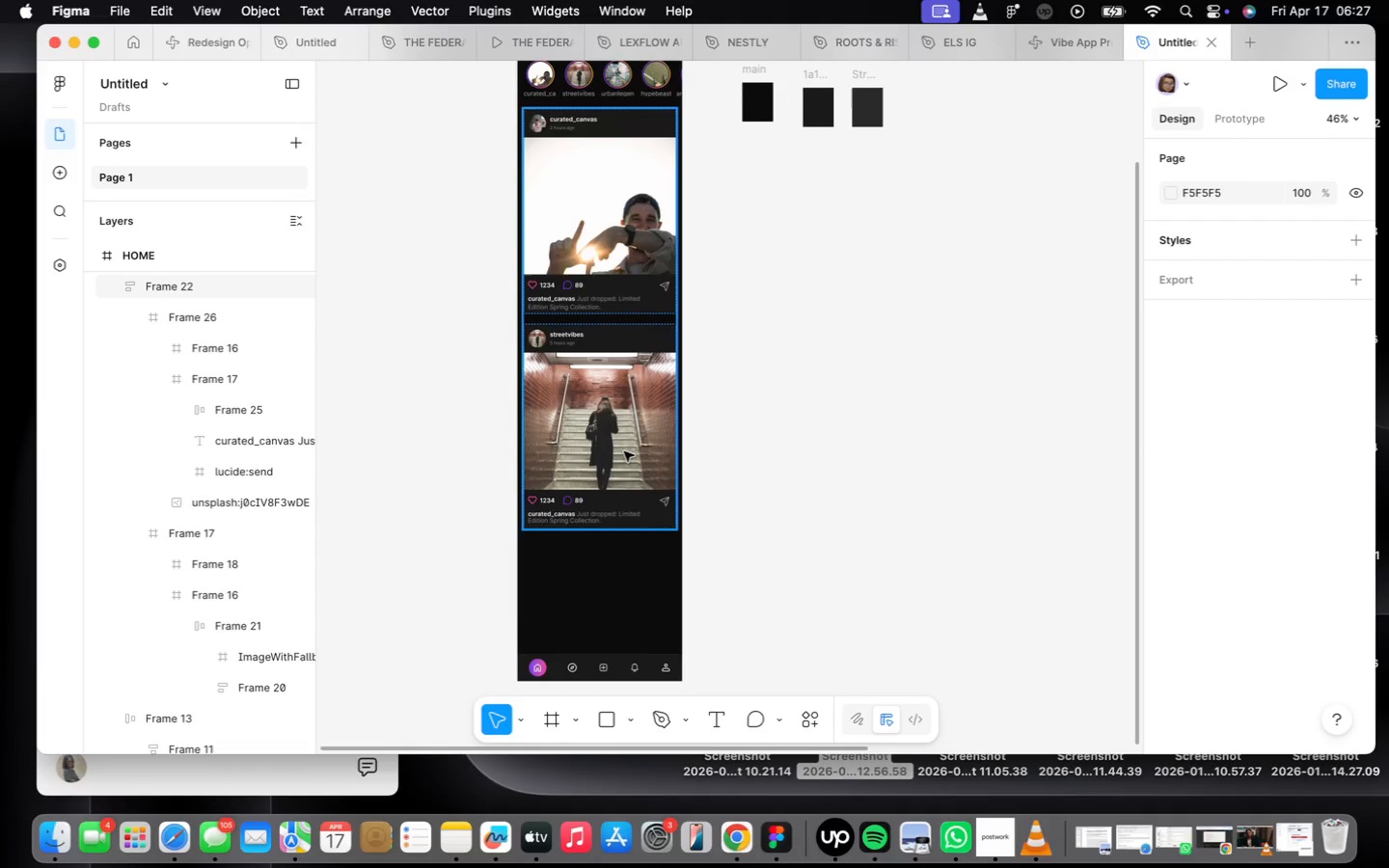 
scroll: coordinate [451, 502], scroll_direction: down, amount: 21.0
 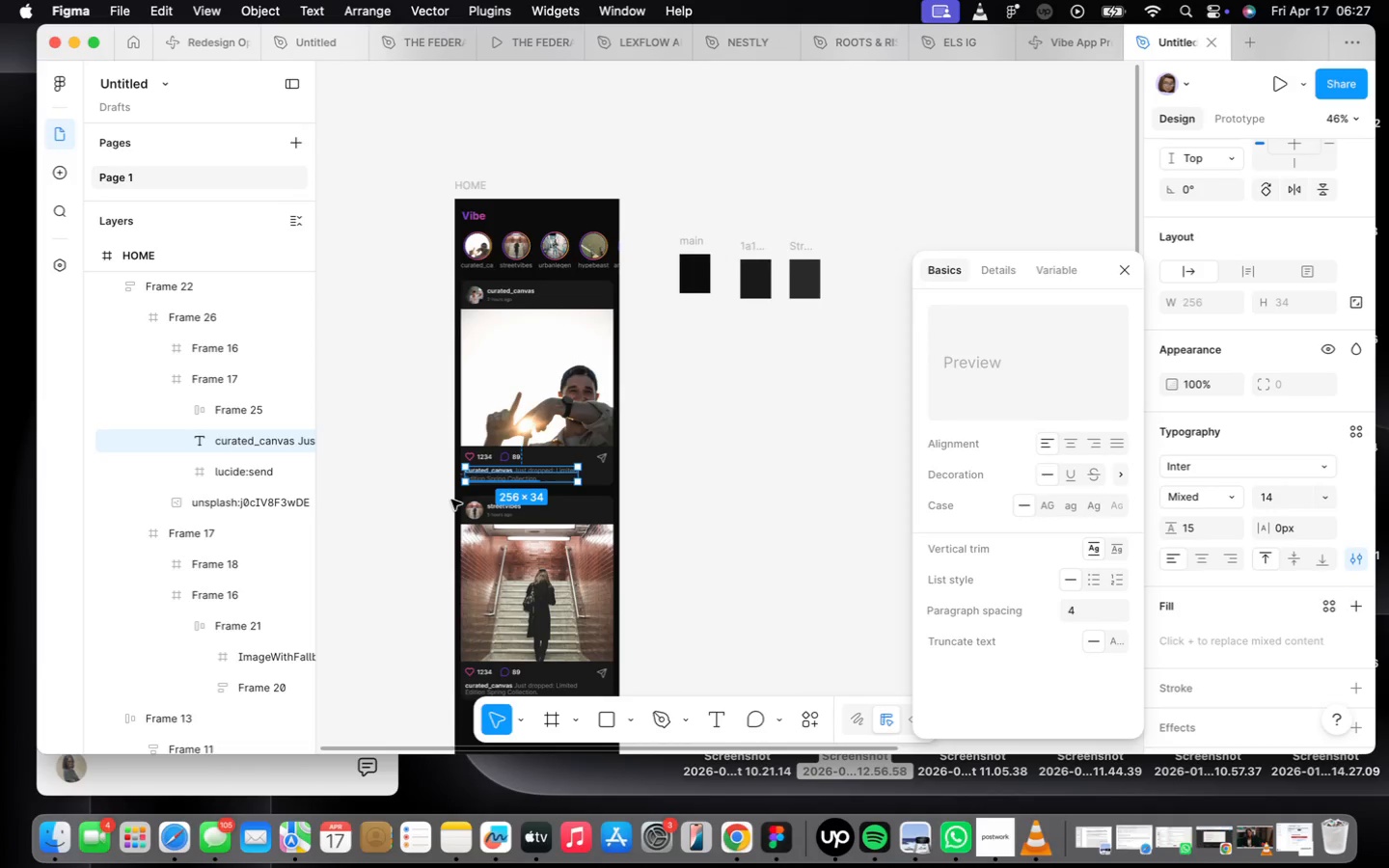 
scroll: coordinate [554, 472], scroll_direction: up, amount: 9.0
 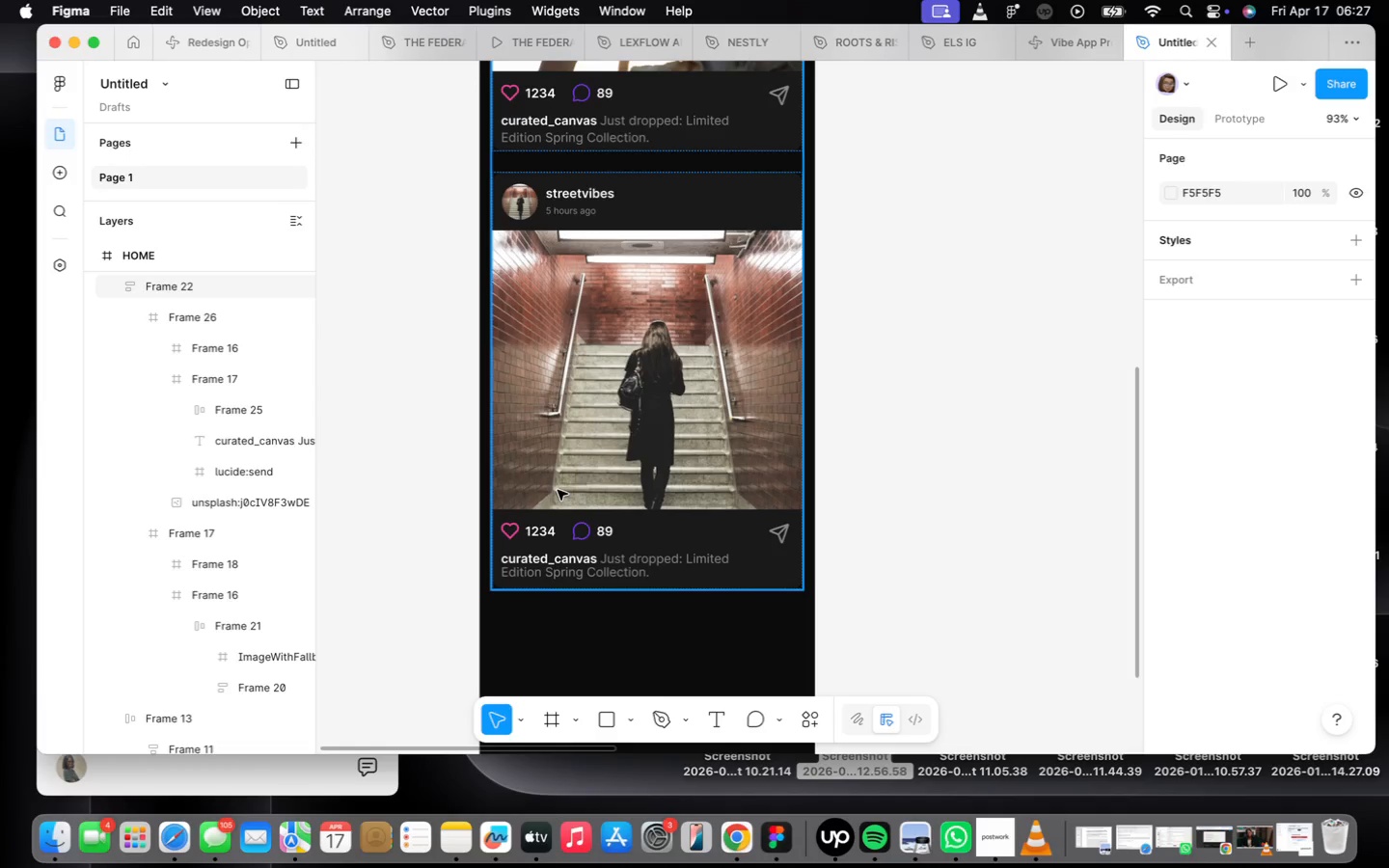 
wait(7.51)
 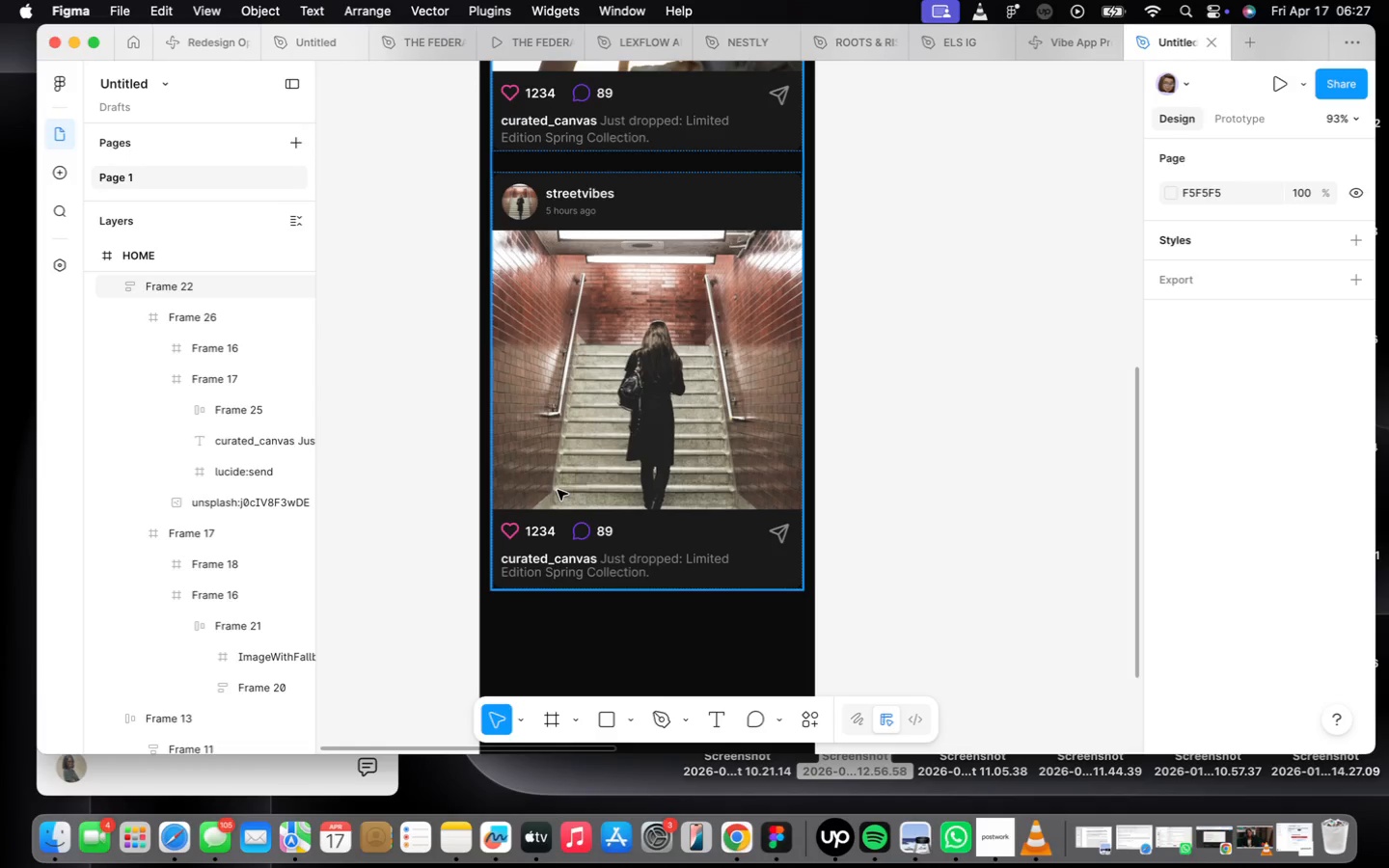 
scroll: coordinate [568, 499], scroll_direction: down, amount: 9.0
 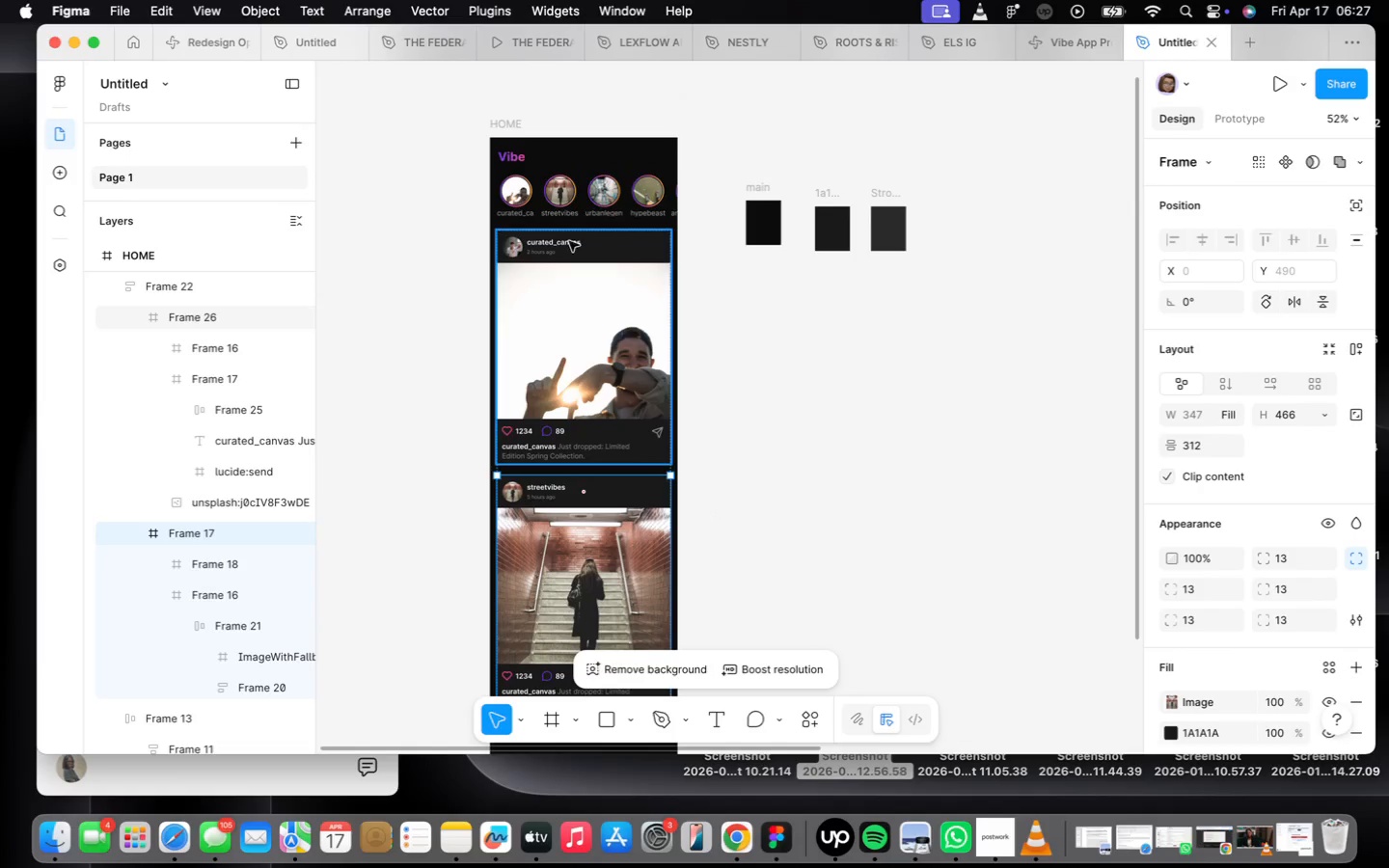 
scroll: coordinate [570, 215], scroll_direction: up, amount: 23.0
 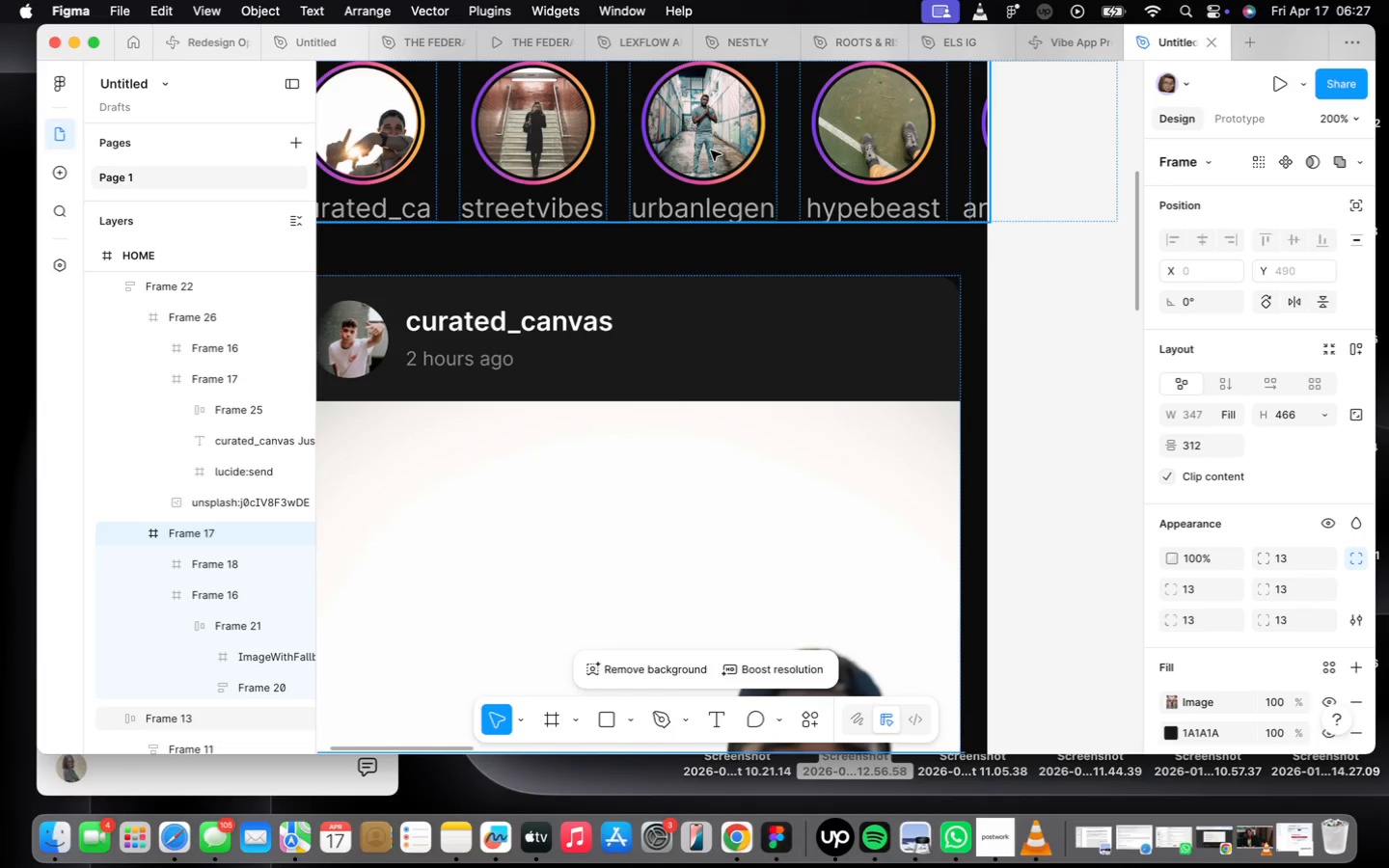 
double_click([711, 150])
 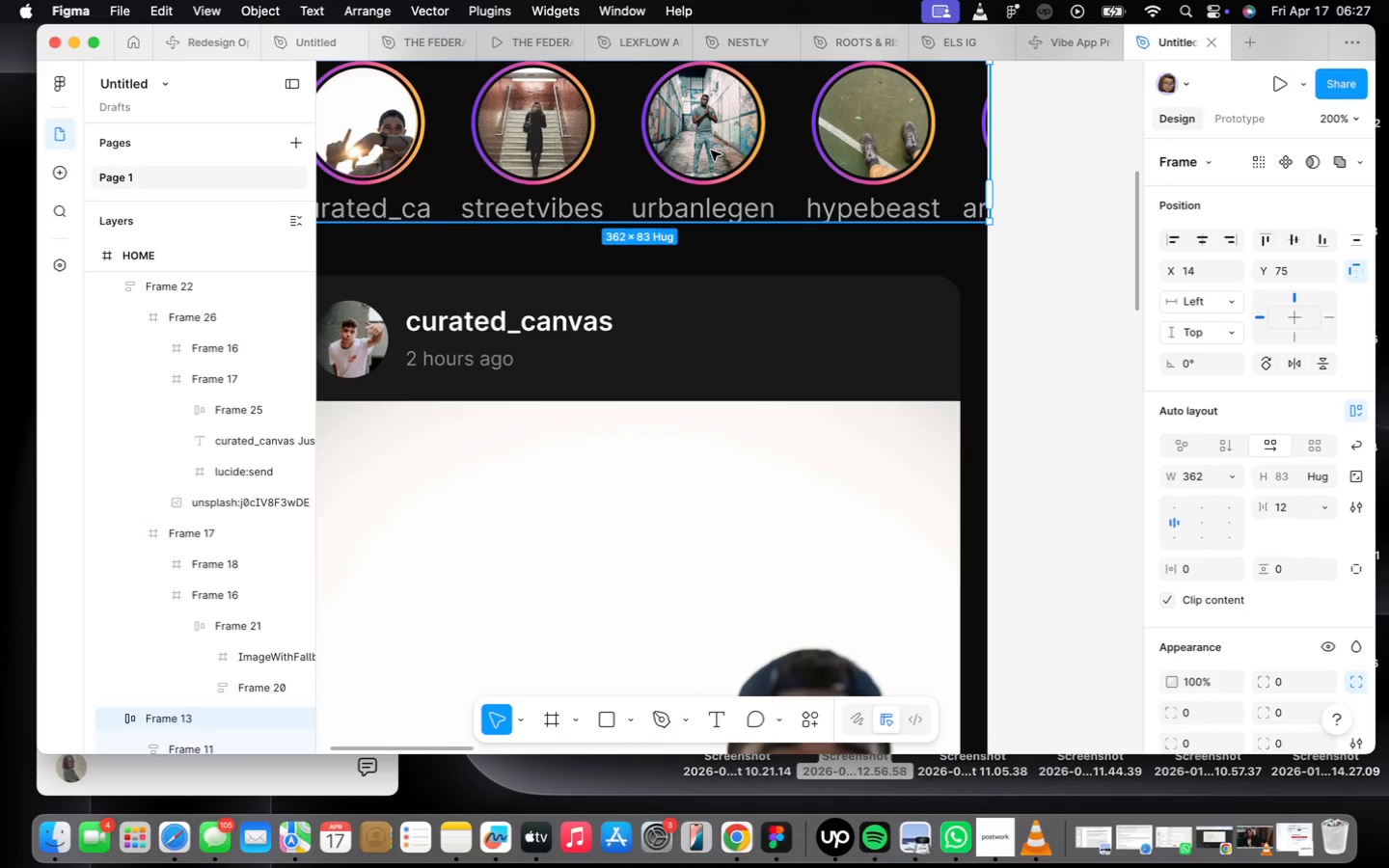 
triple_click([711, 150])
 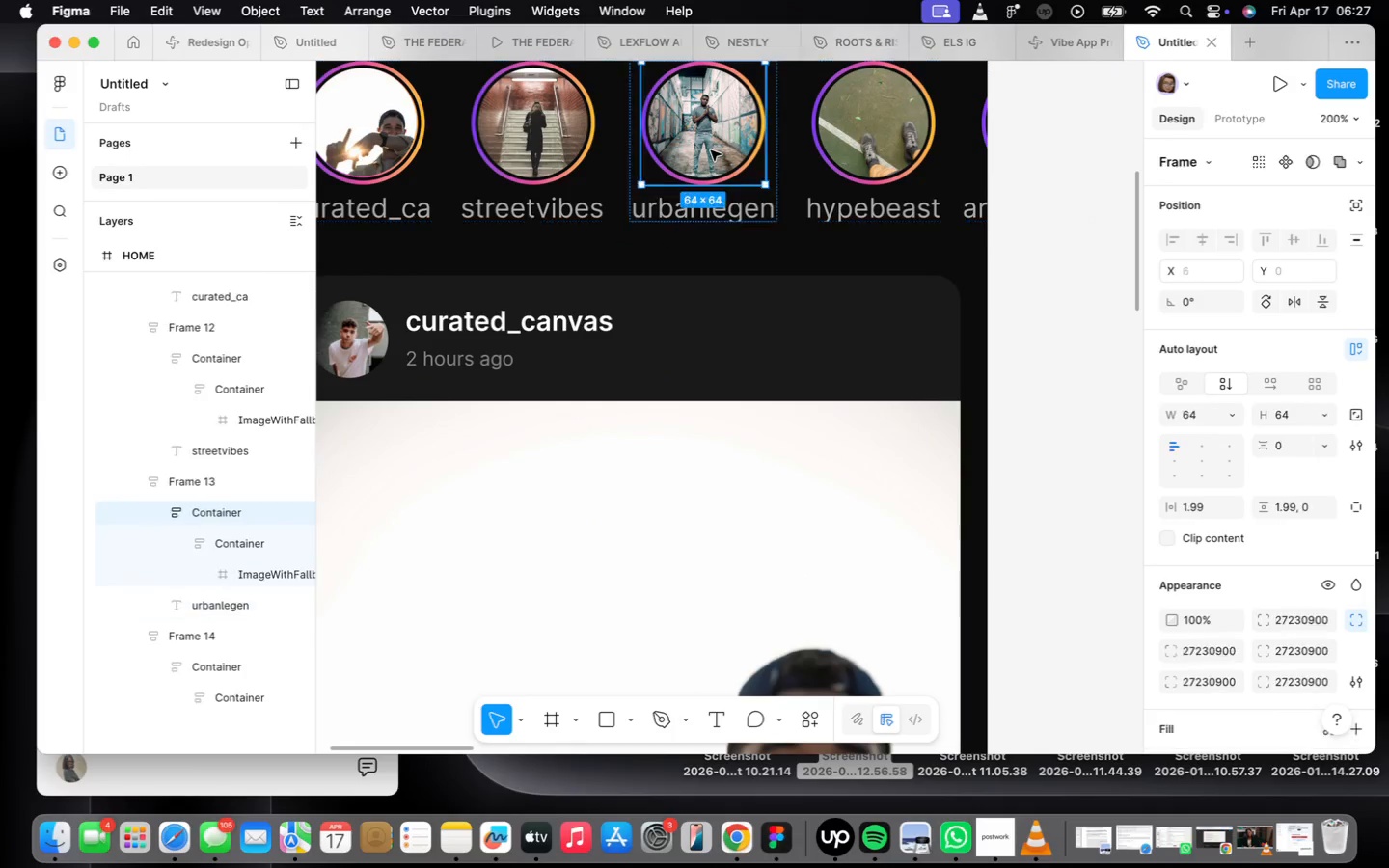 
triple_click([711, 150])
 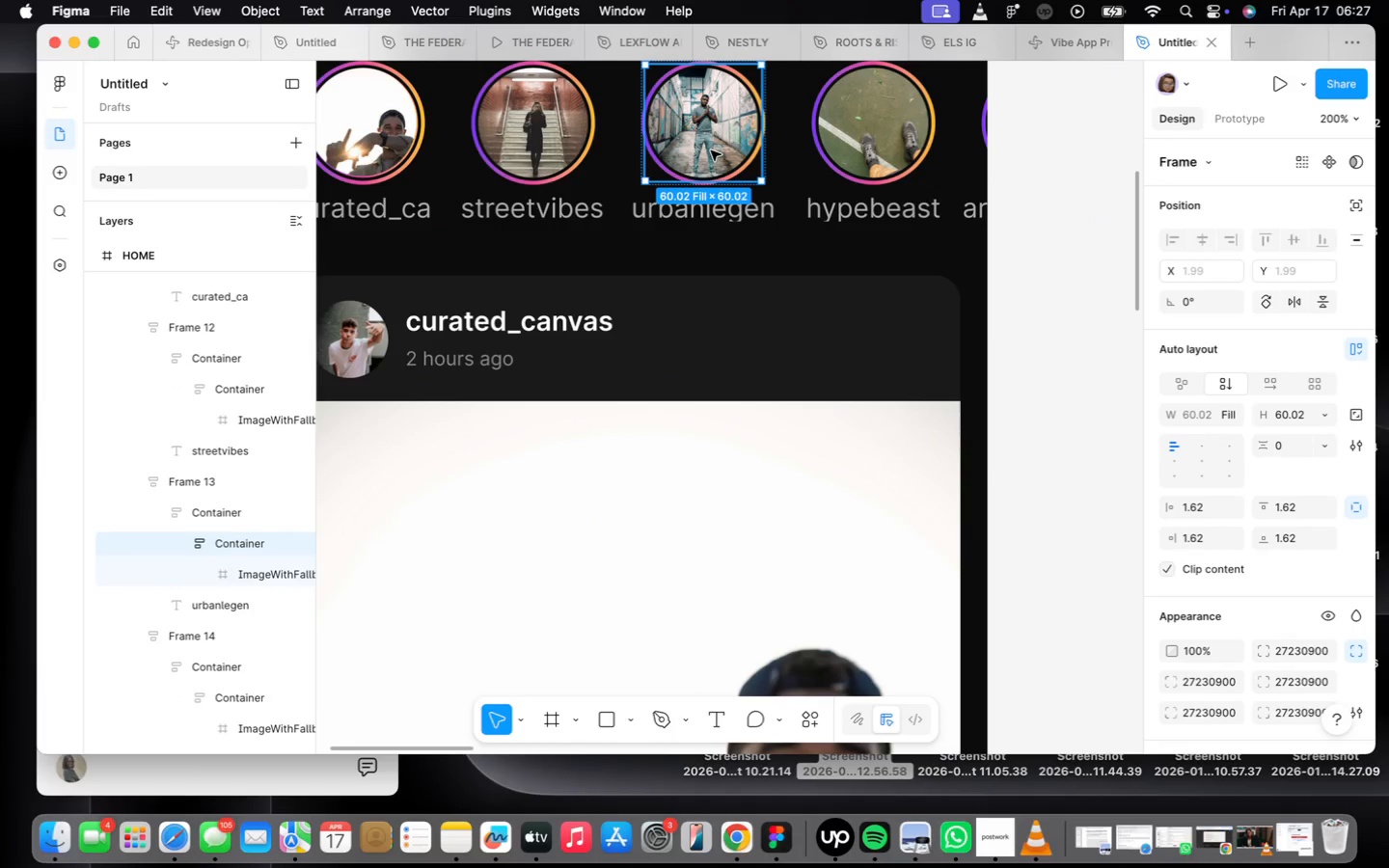 
triple_click([711, 150])
 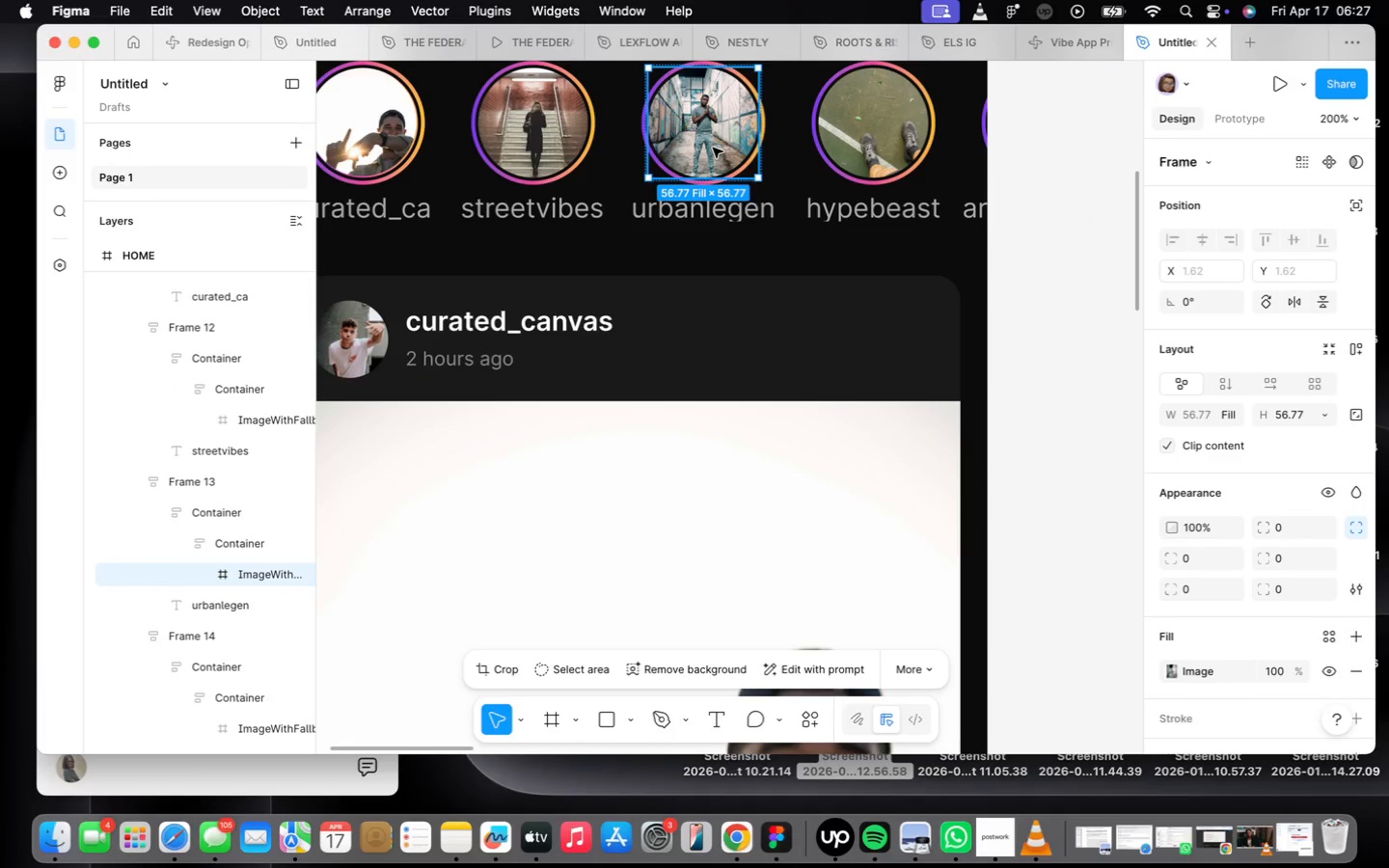 
hold_key(key=OptionLeft, duration=1.33)
left_click_drag(start_coordinate=[713, 148], to_coordinate=[1000, 571])
 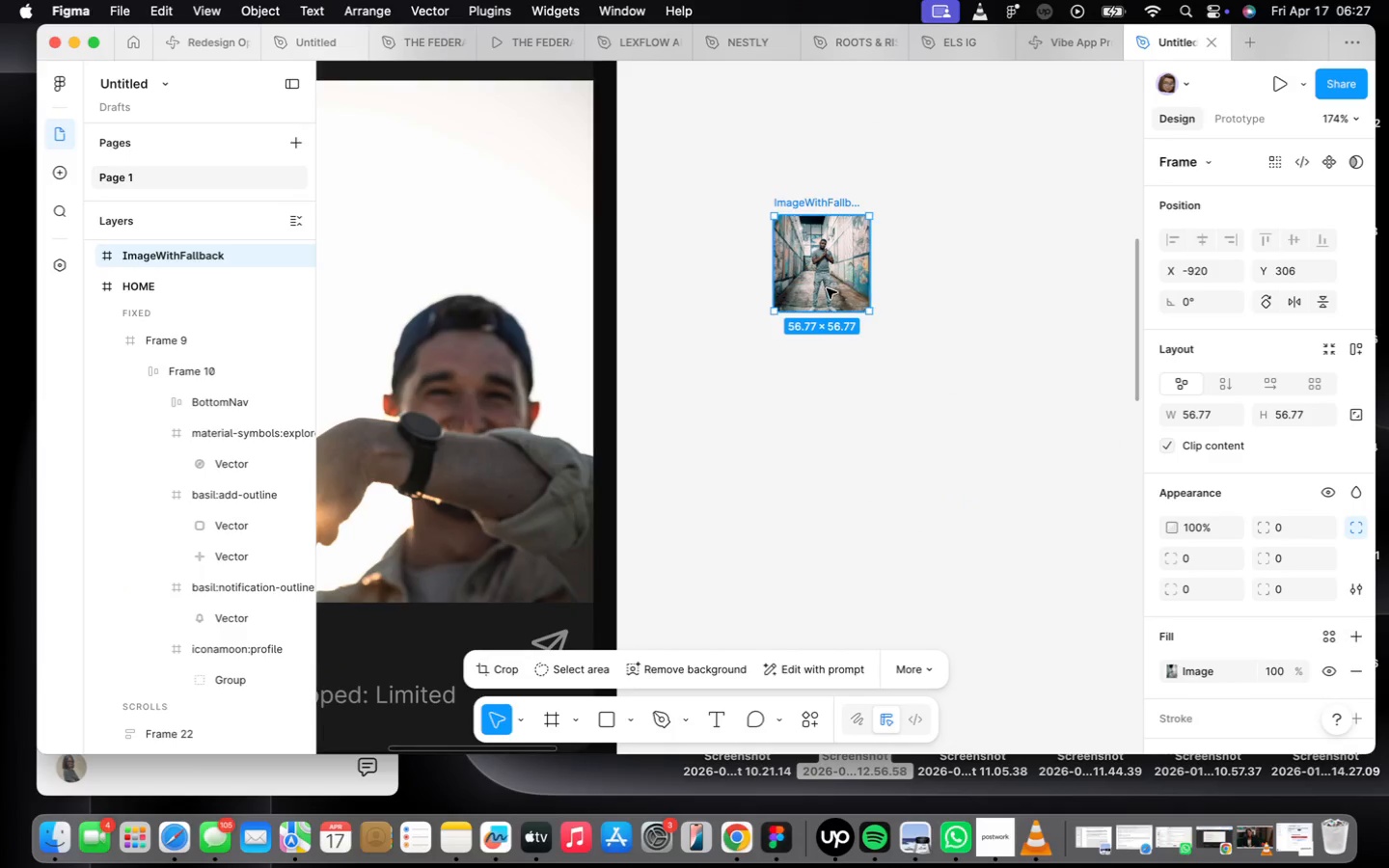 
scroll: coordinate [849, 377], scroll_direction: down, amount: 30.0
 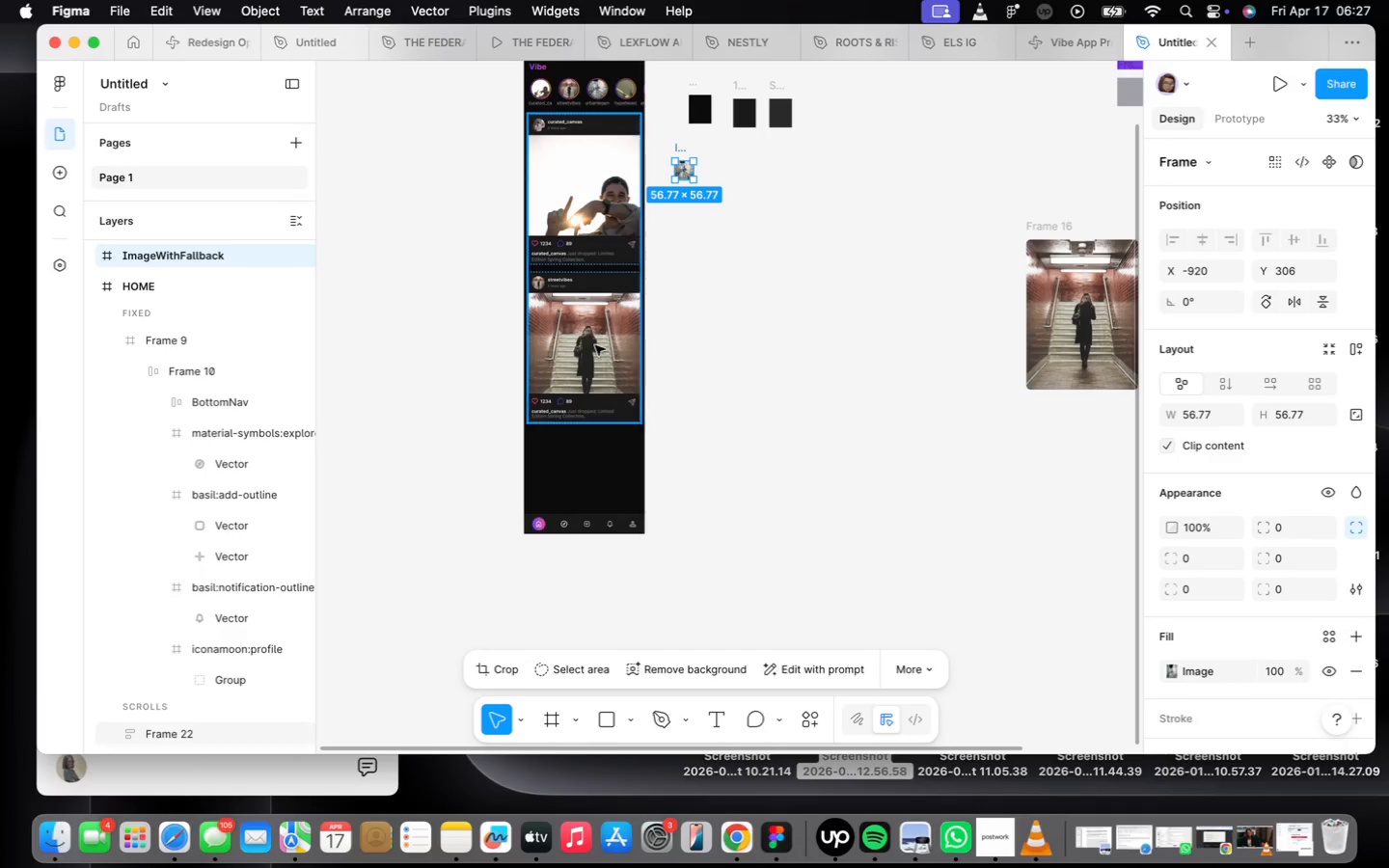 
double_click([595, 348])
 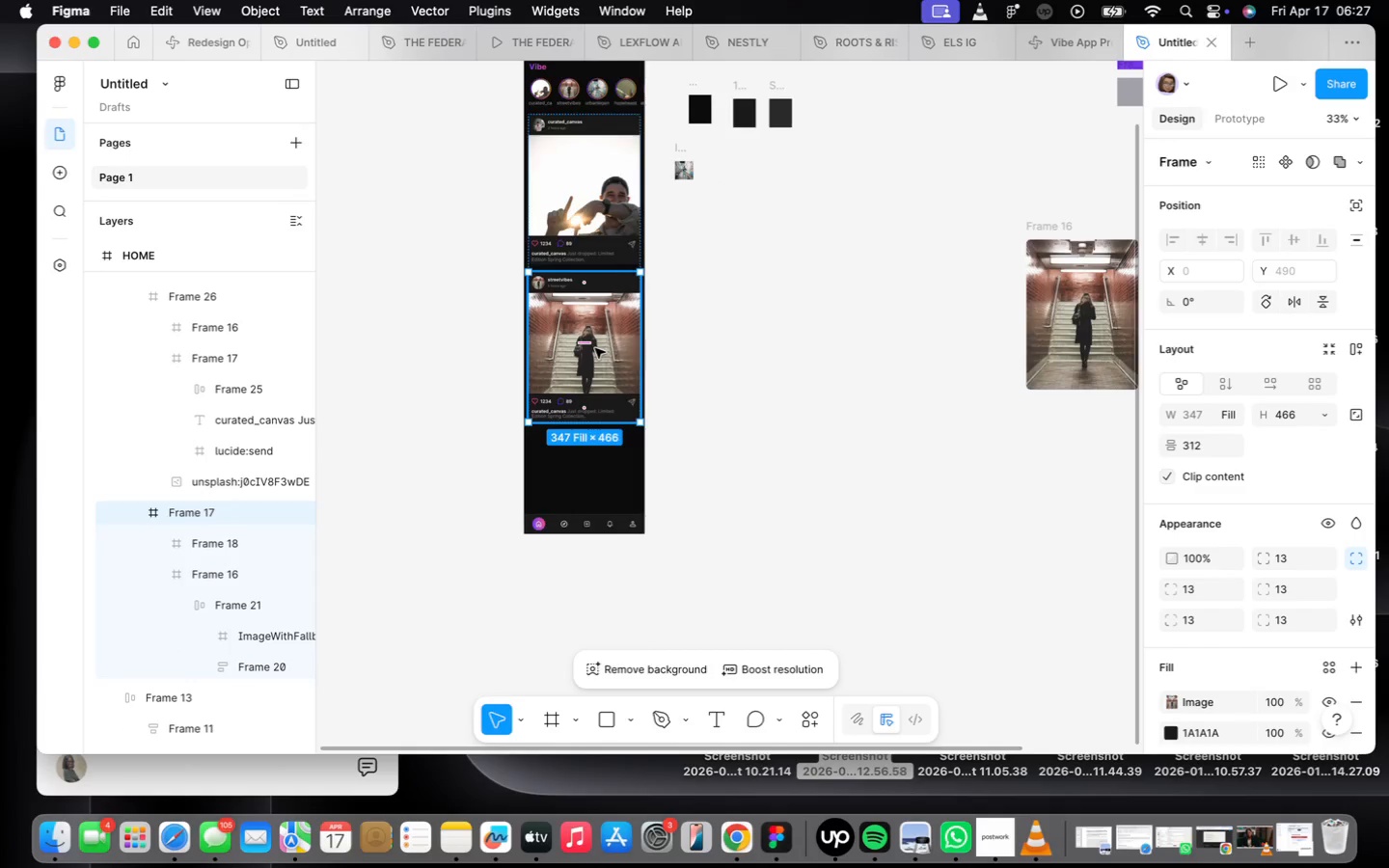 
scroll: coordinate [595, 348], scroll_direction: up, amount: 9.0
 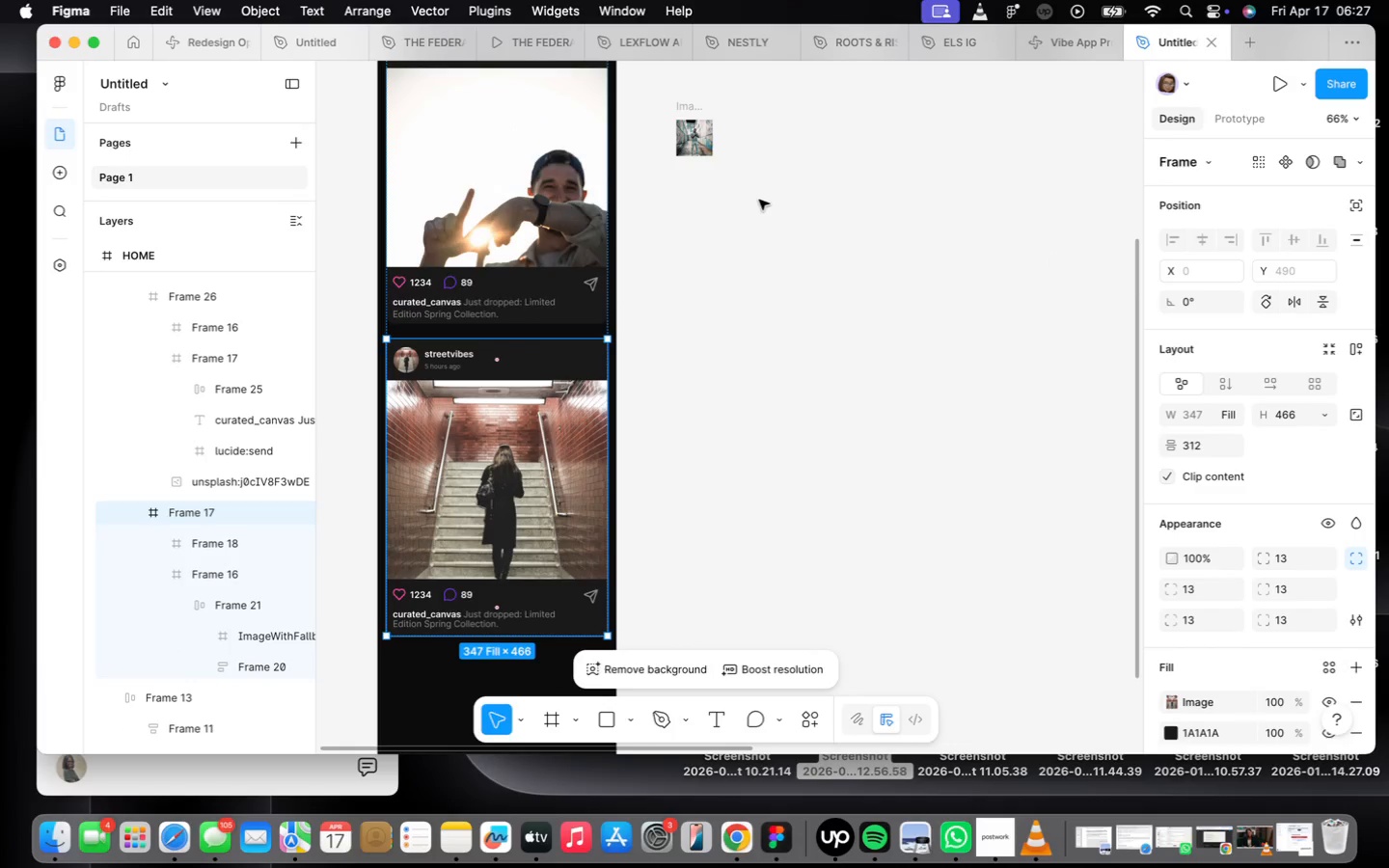 
left_click([688, 147])
 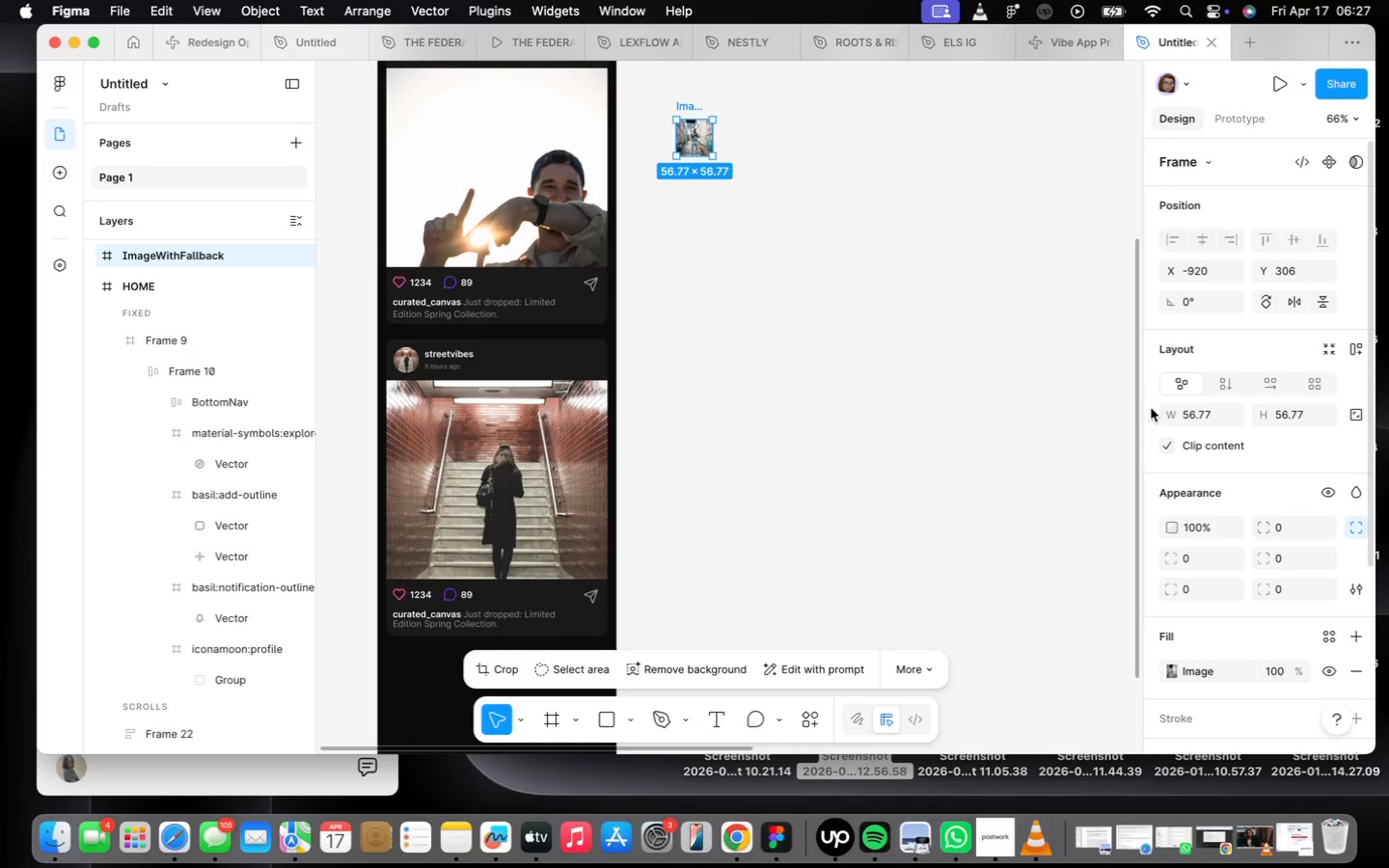 
left_click([1207, 416])
 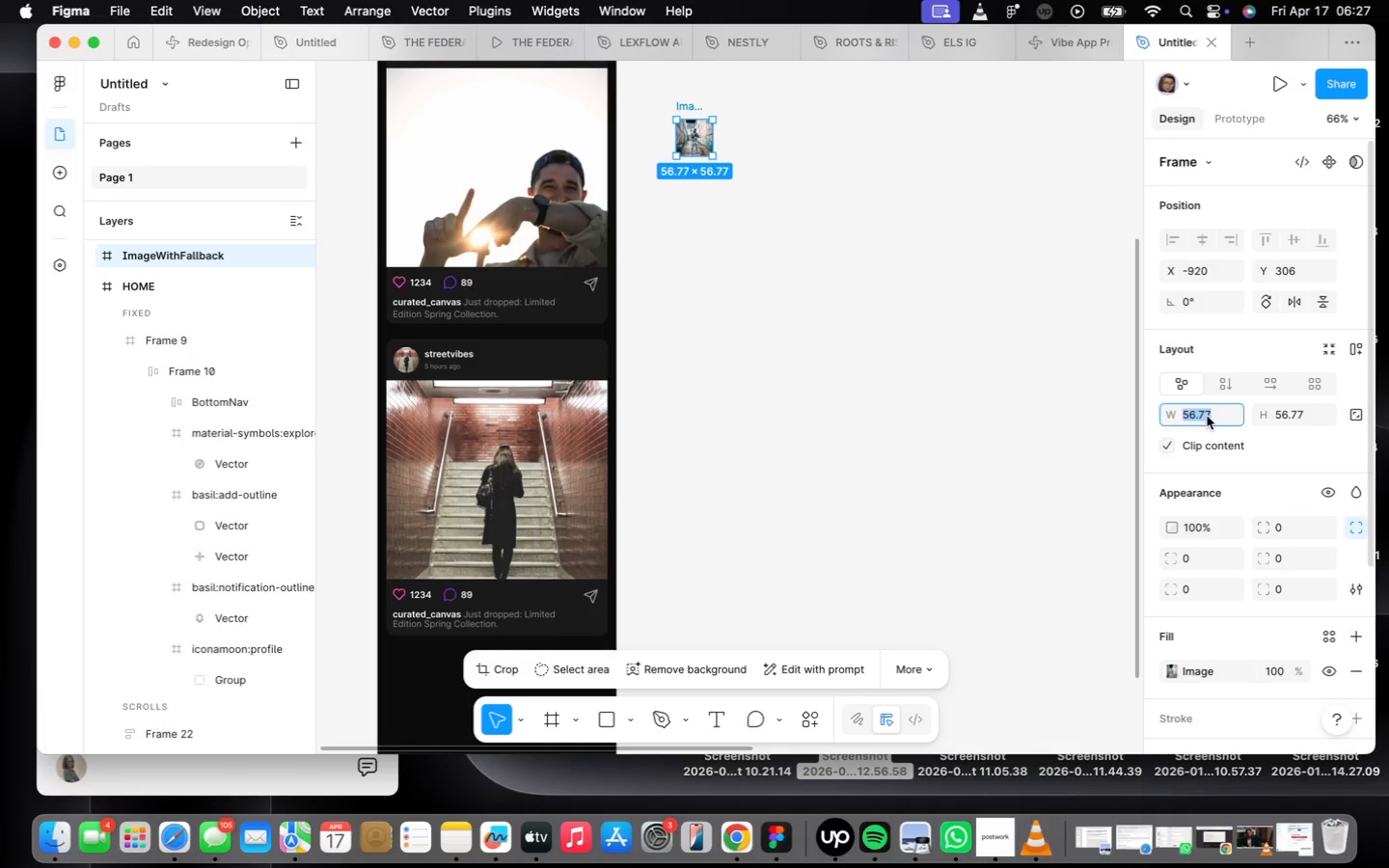 
type(347)
 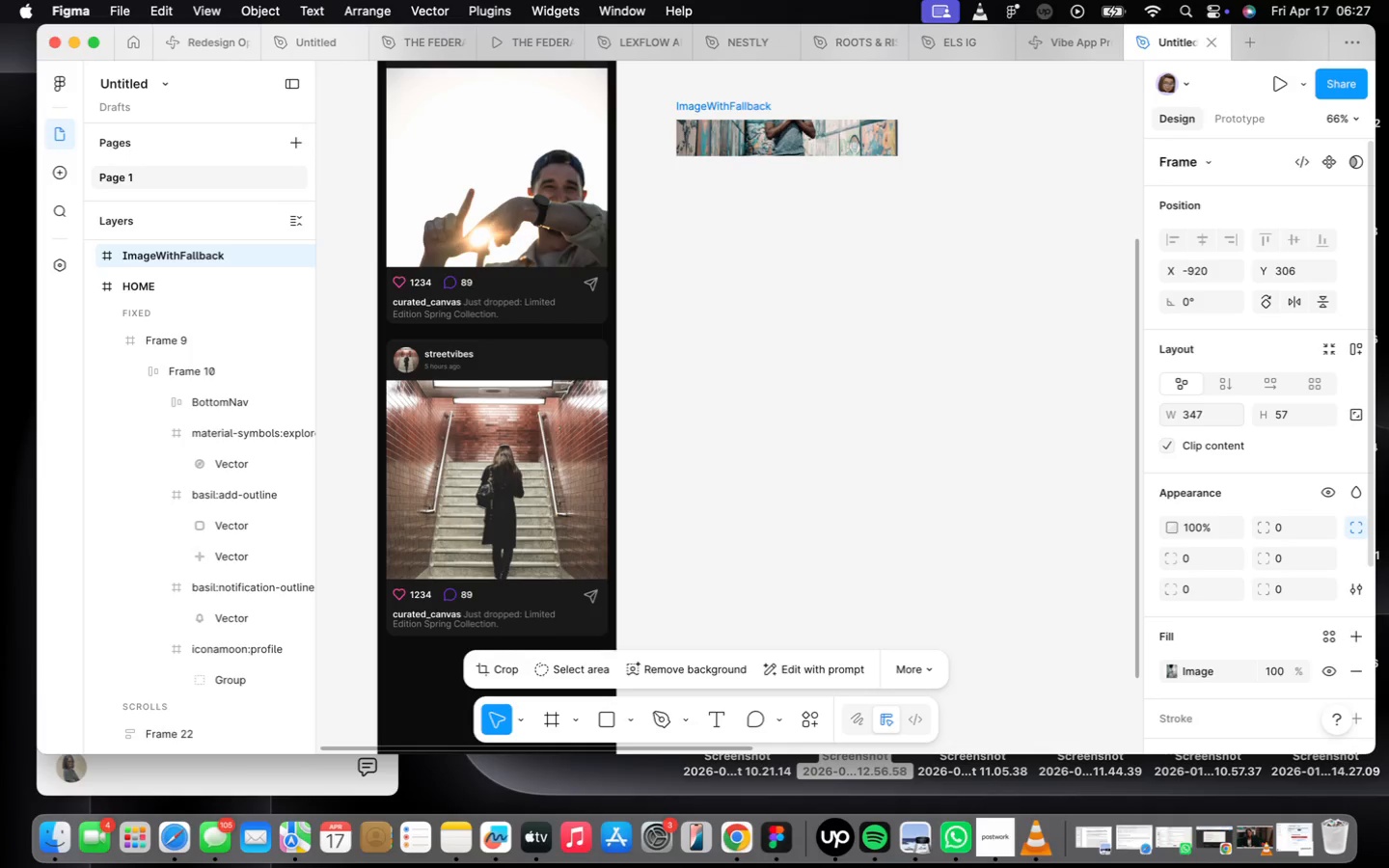 
hold_key(key=Enter, duration=0.31)
 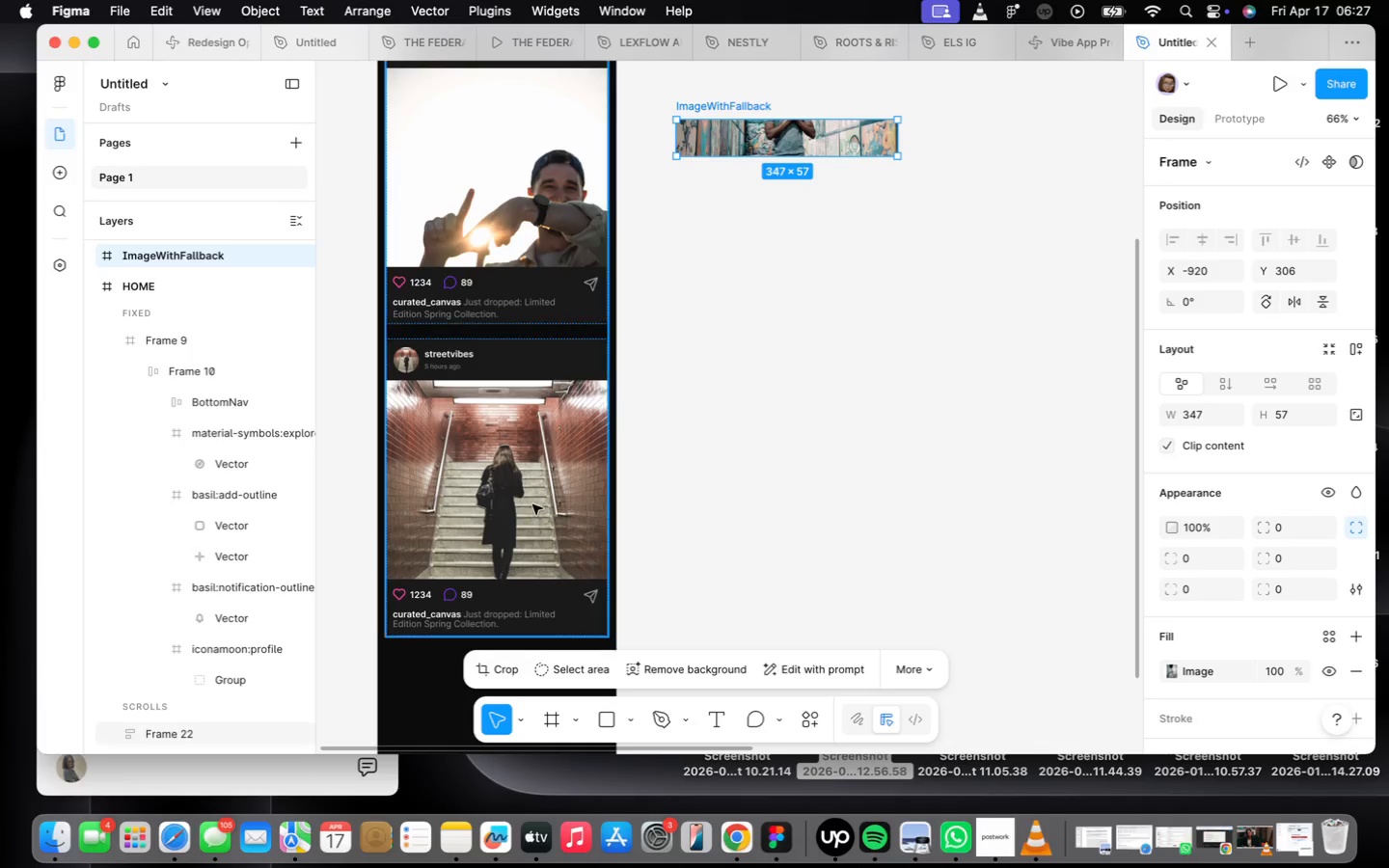 
double_click([532, 504])
 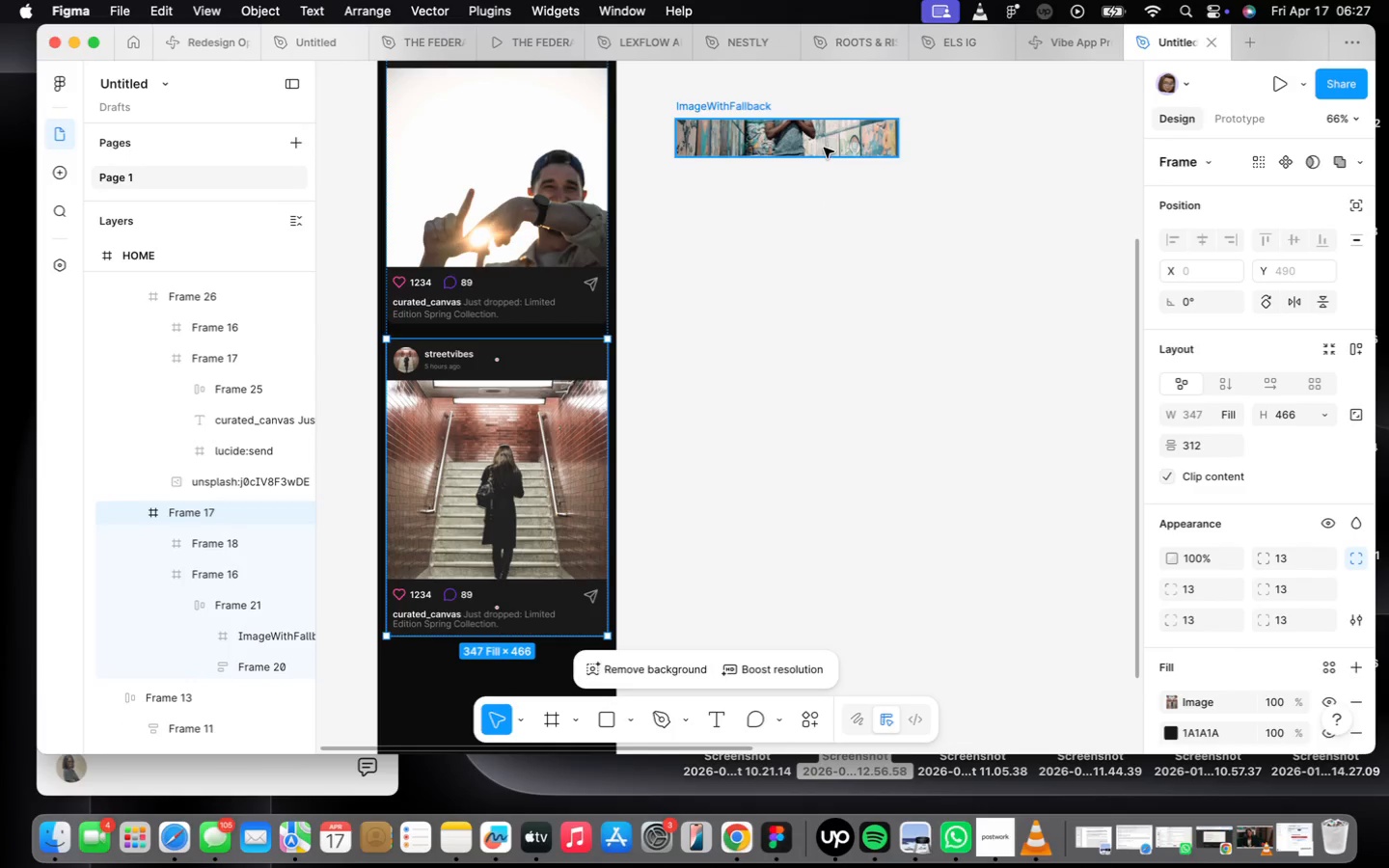 
left_click([810, 149])
 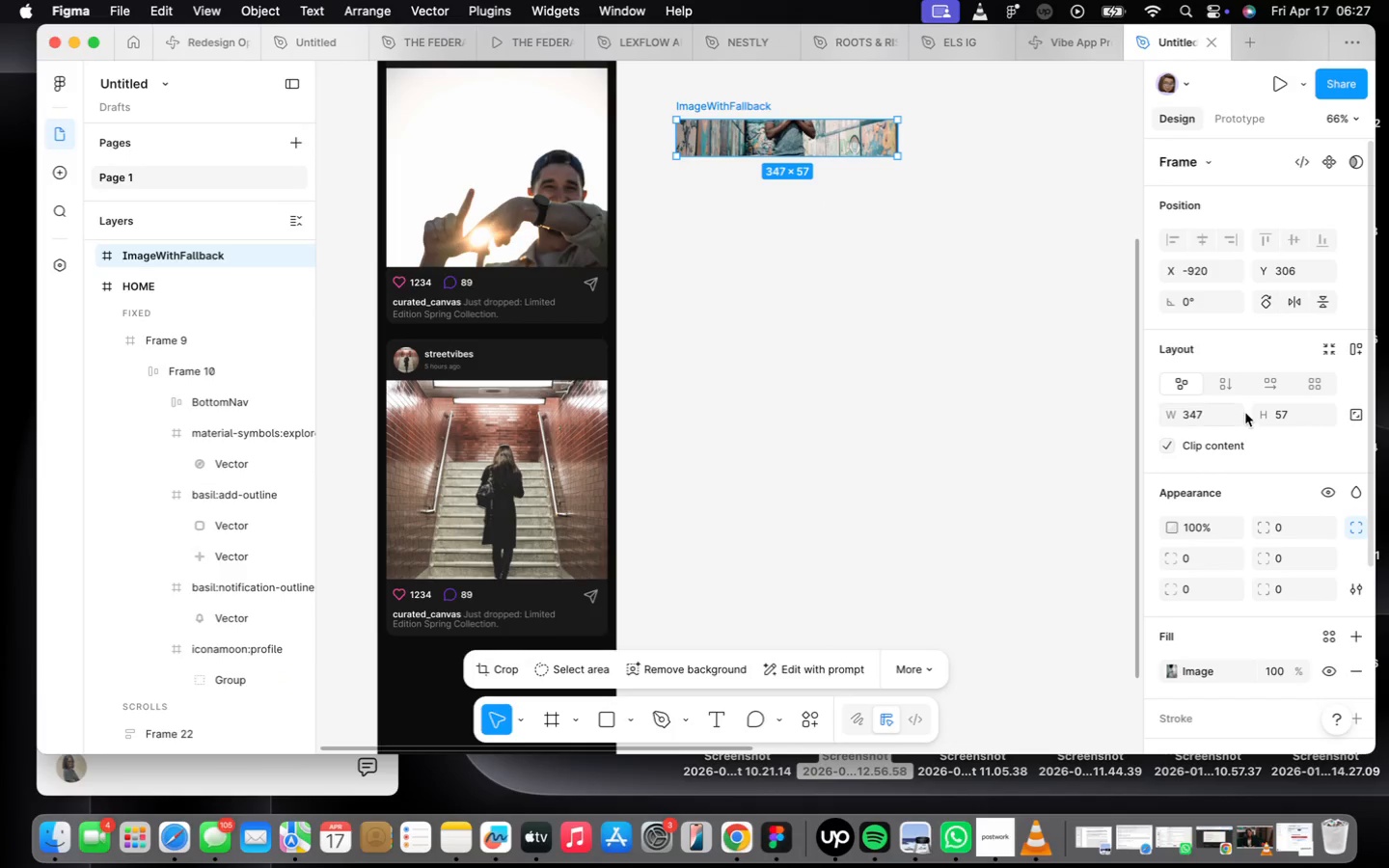 
left_click([1307, 413])
 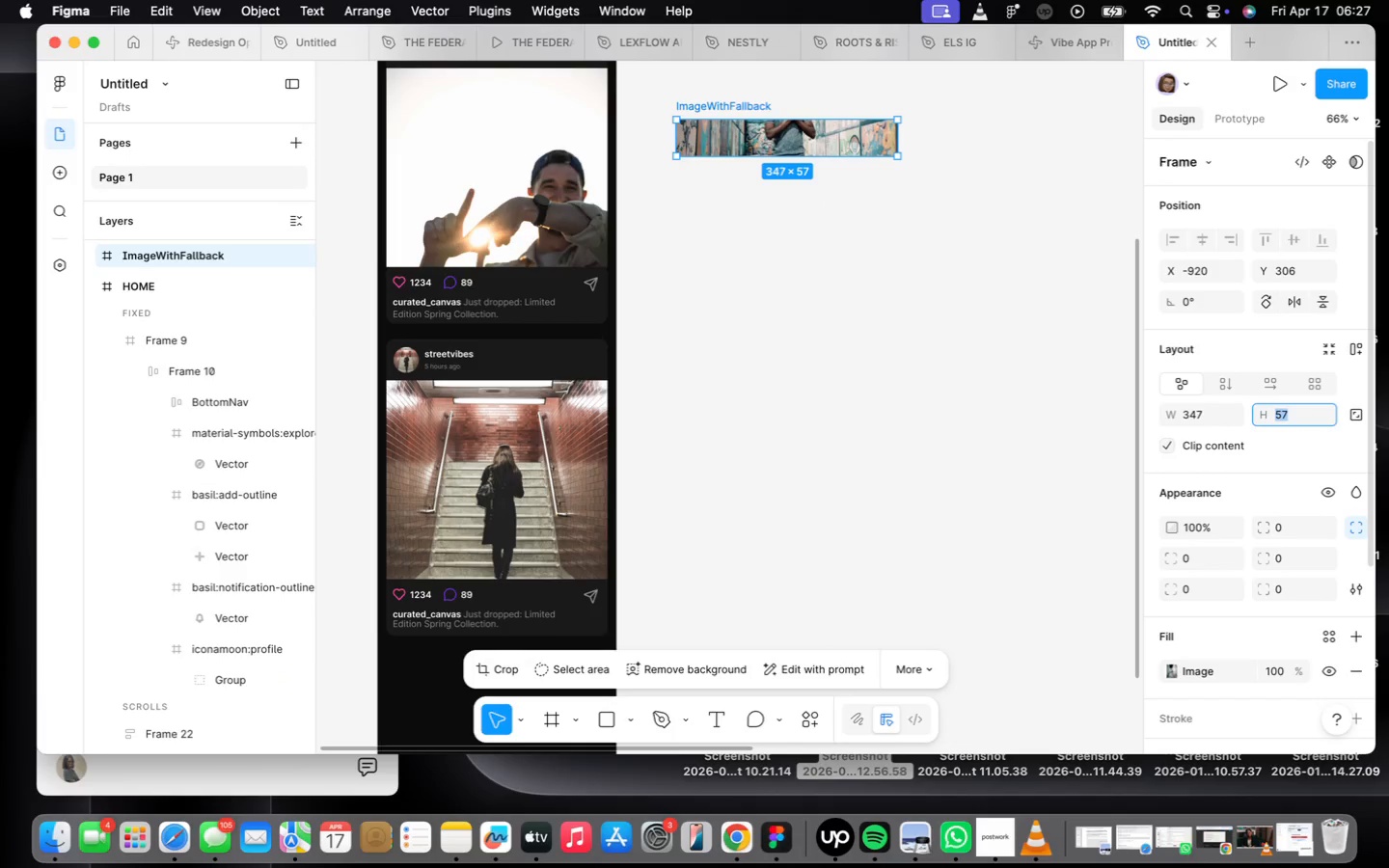 
type(466)
 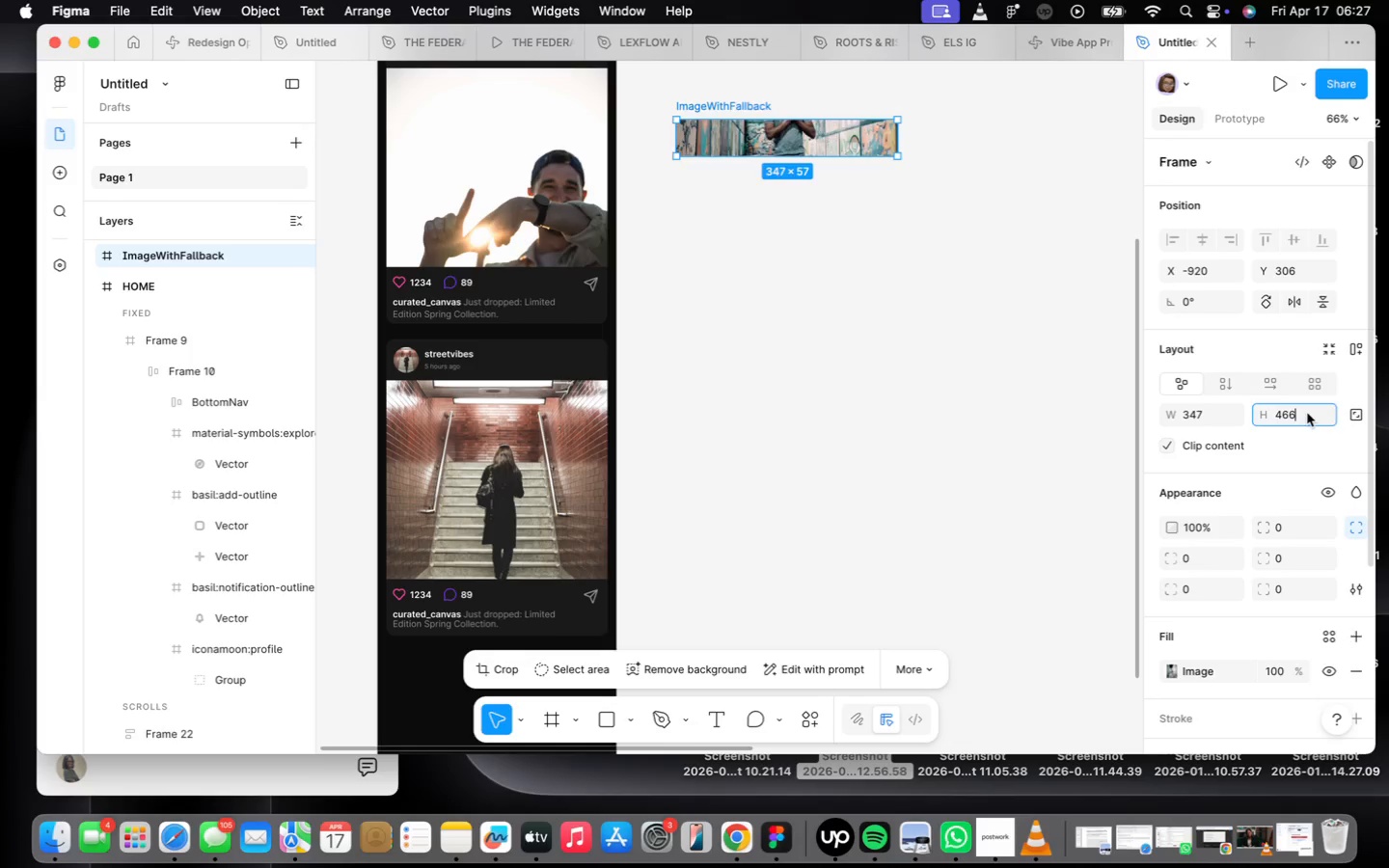 
key(Enter)
 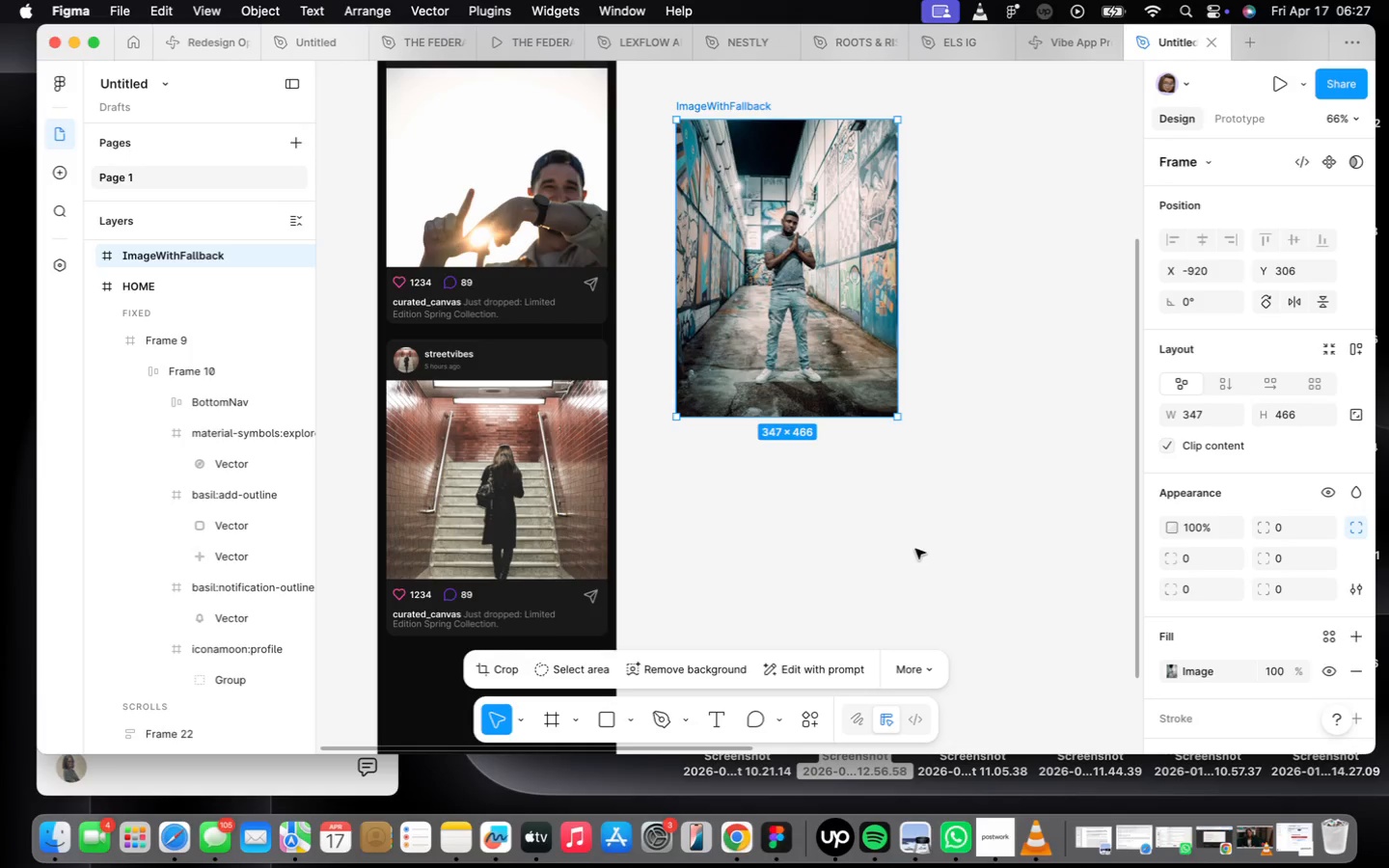 
scroll: coordinate [914, 535], scroll_direction: down, amount: 2.0
 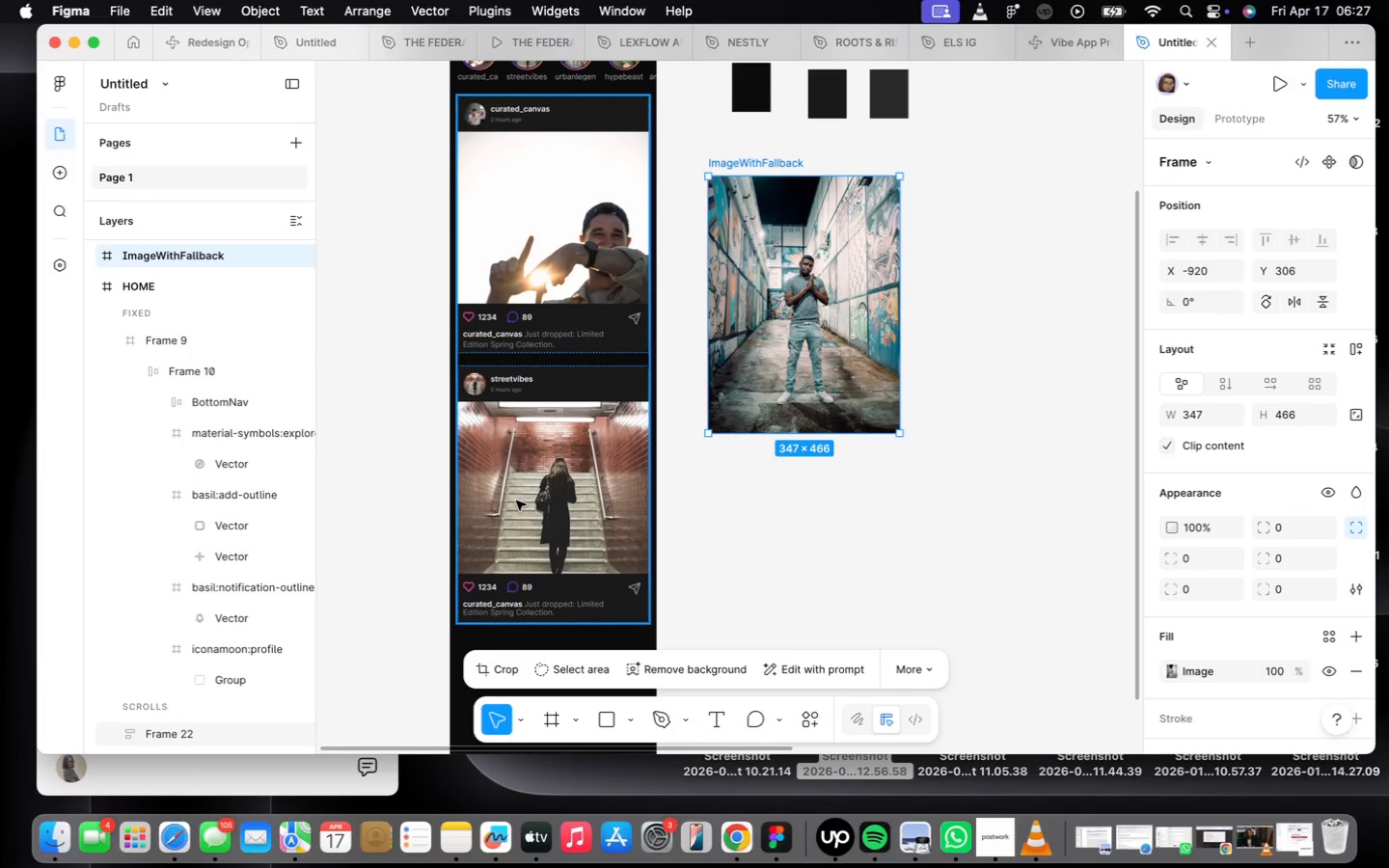 
left_click([516, 502])
 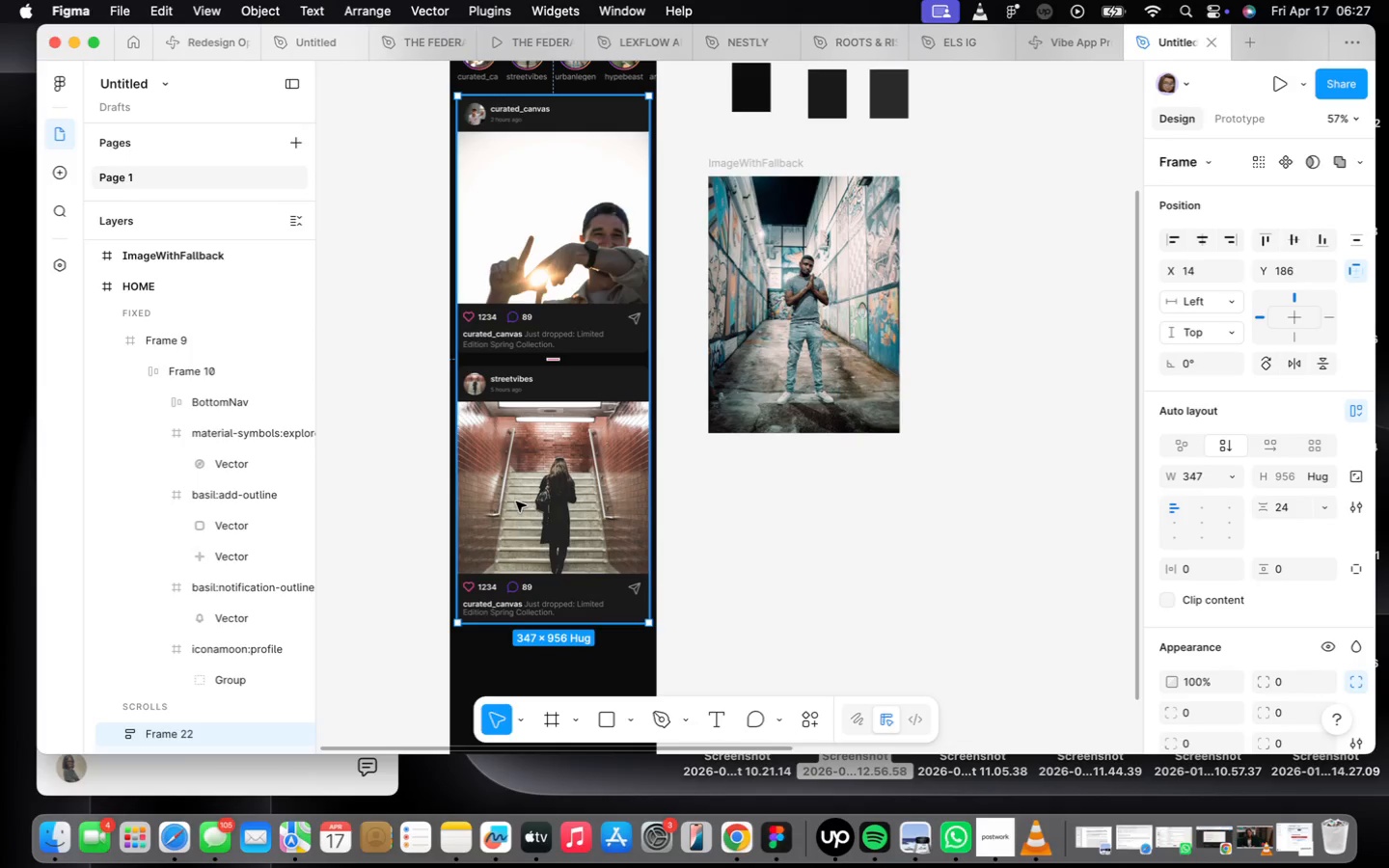 
left_click([516, 502])
 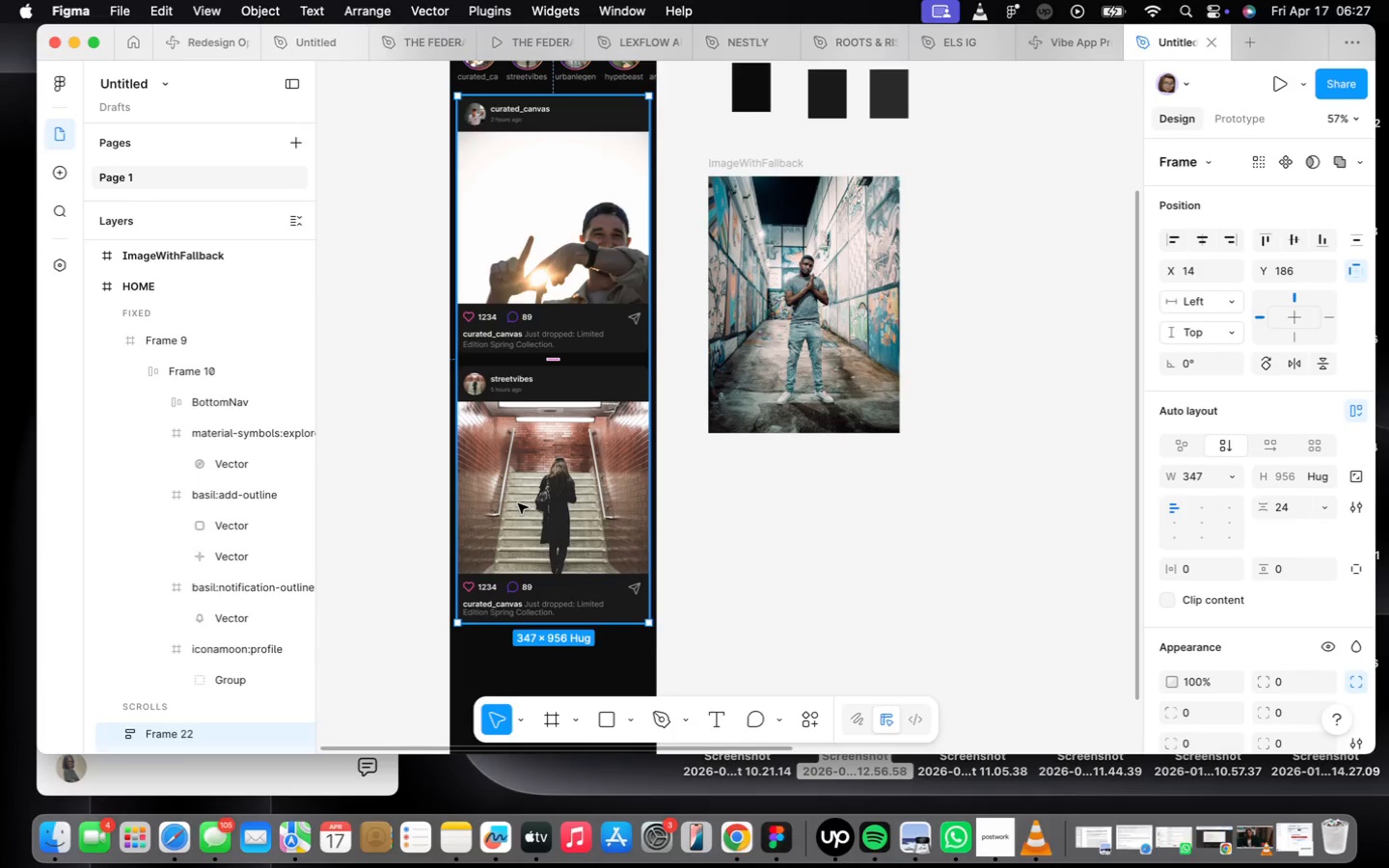 
double_click([518, 503])
 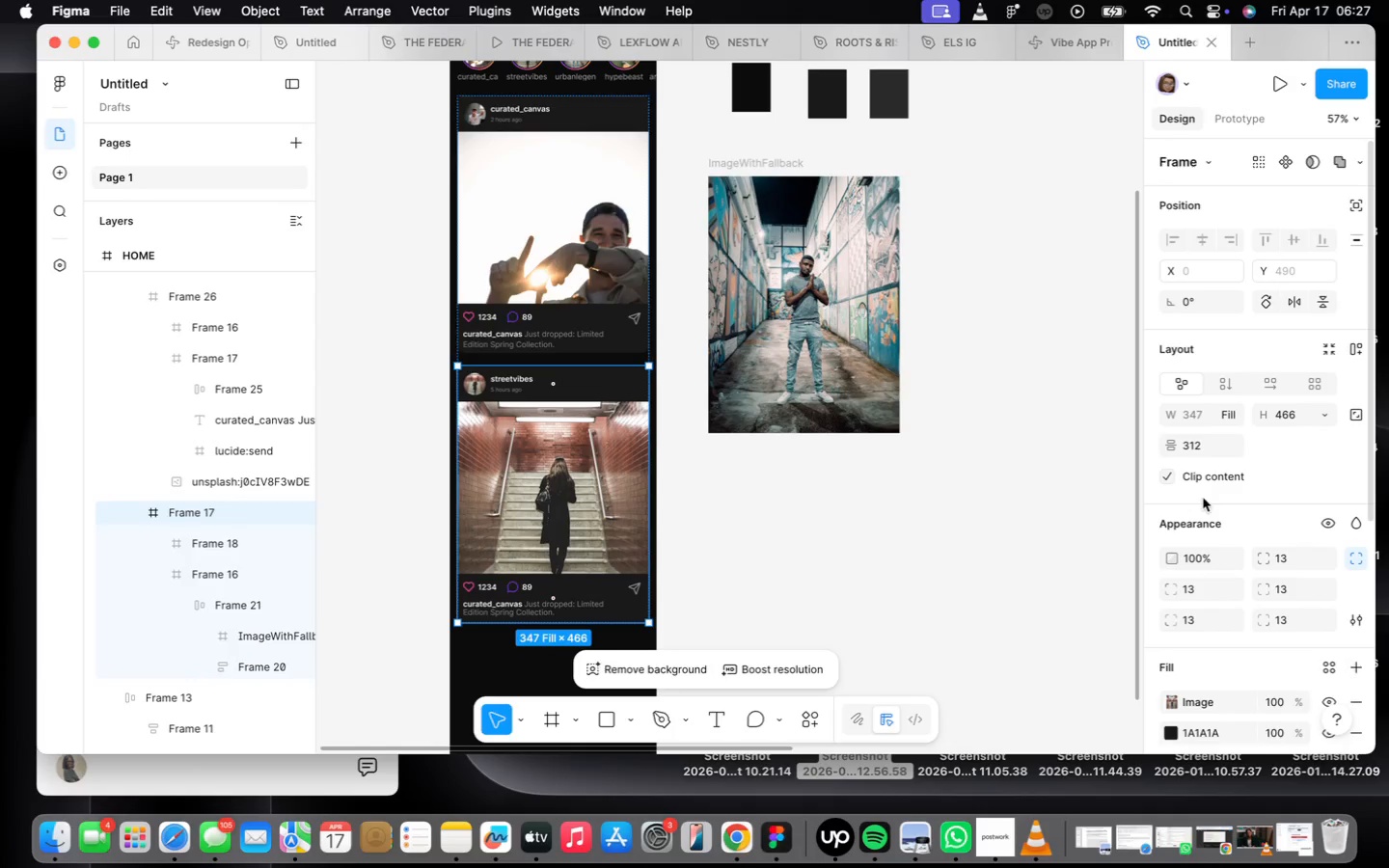 
left_click([853, 384])
 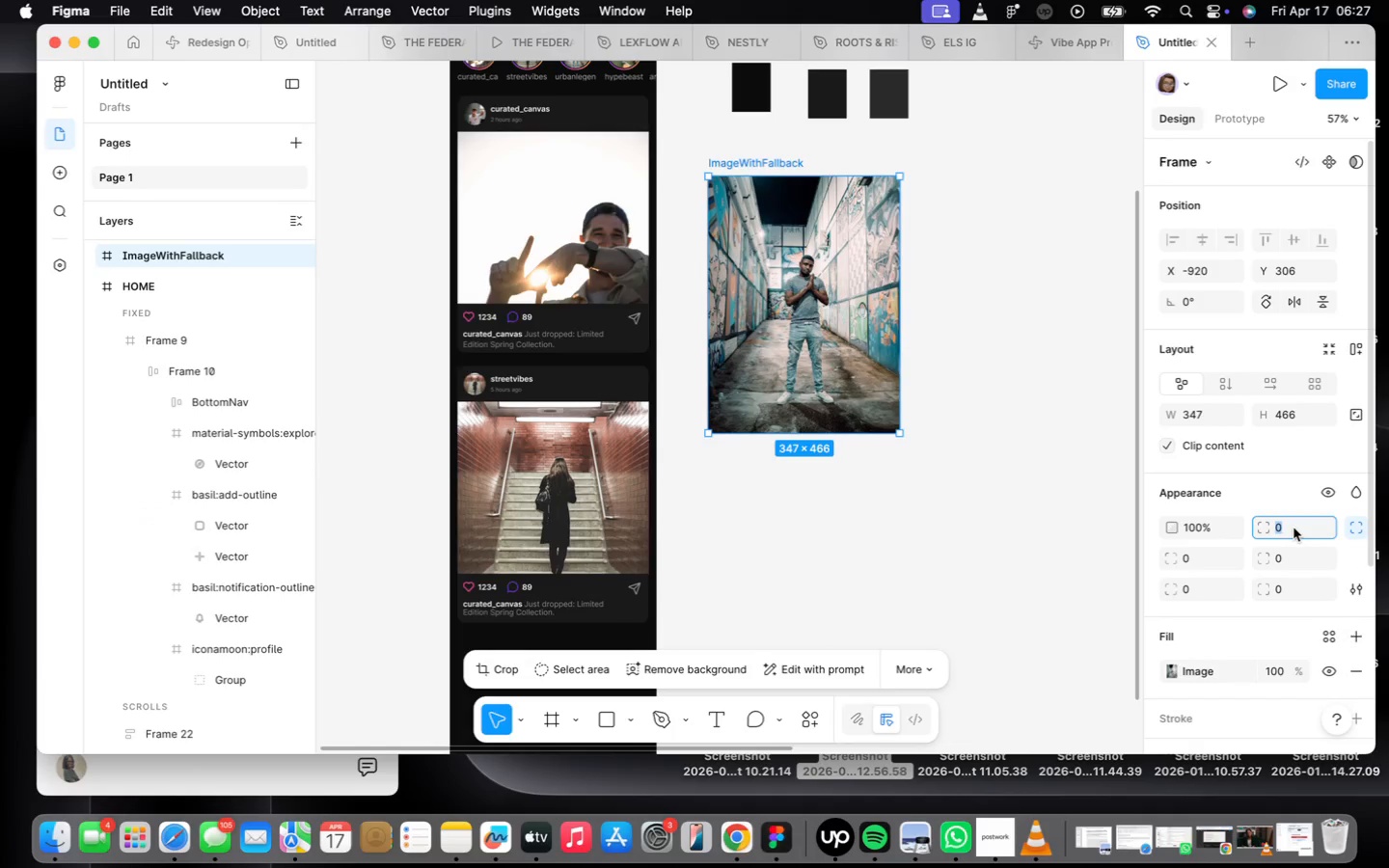 
type(13)
 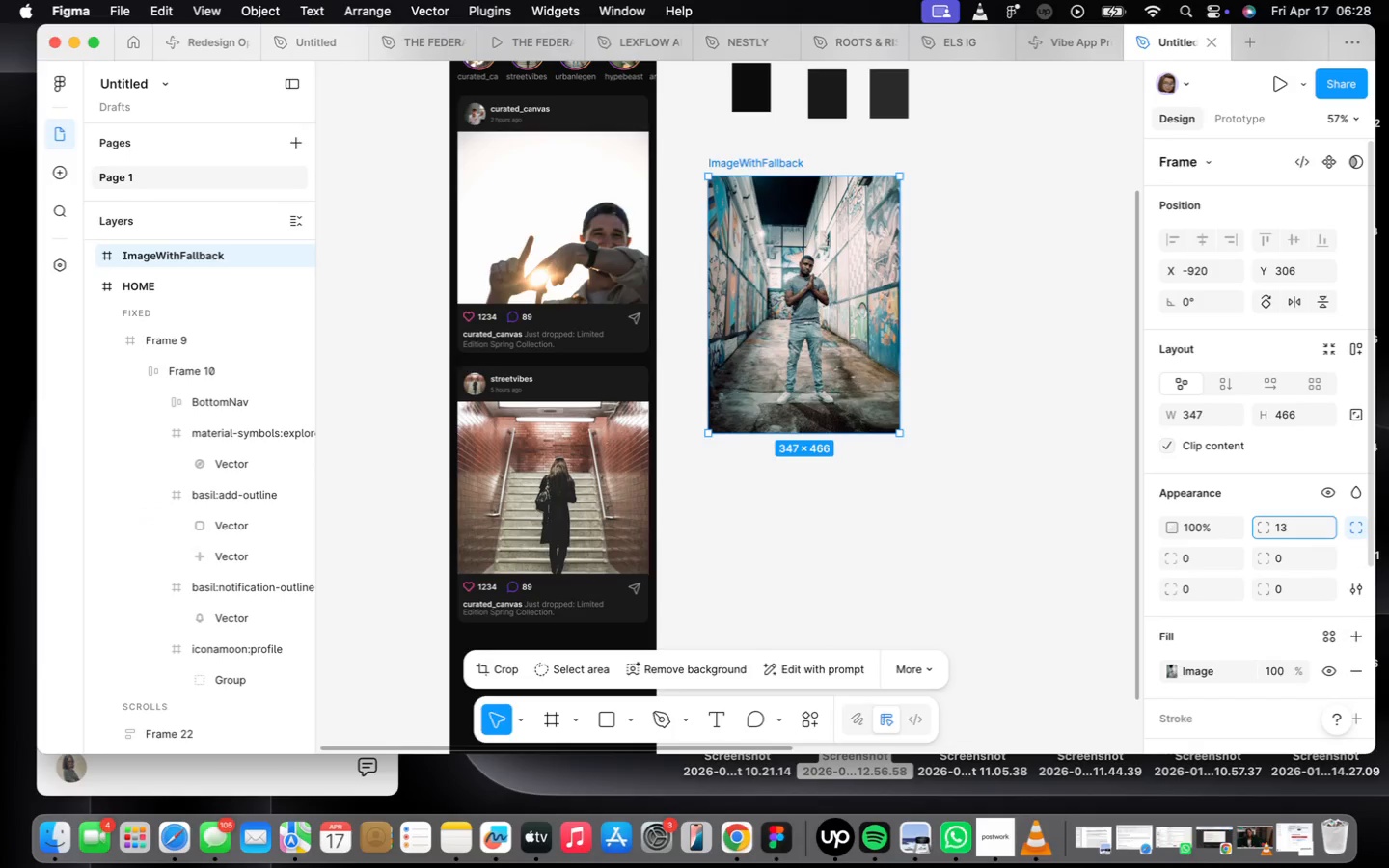 
key(Enter)
 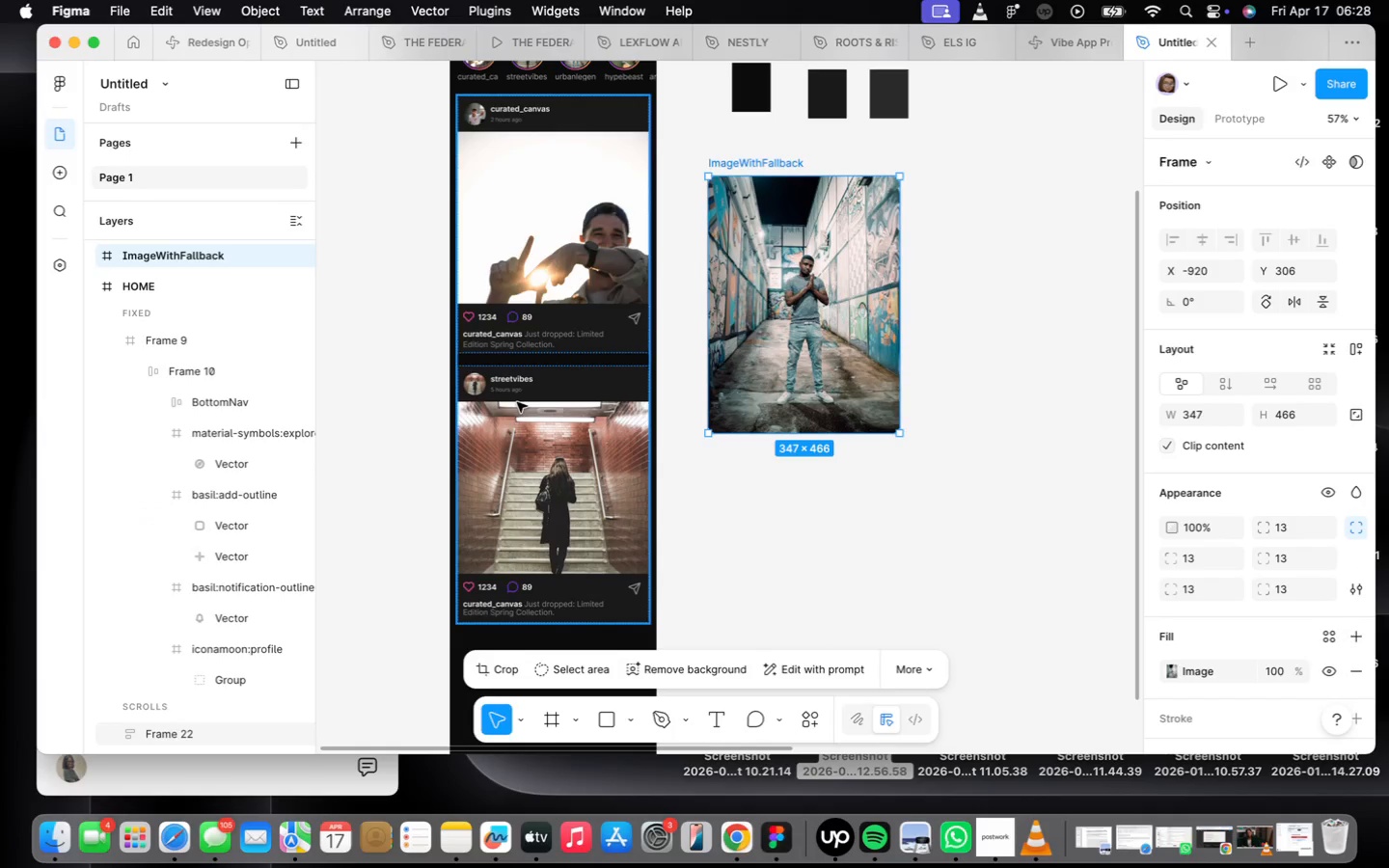 
double_click([516, 394])
 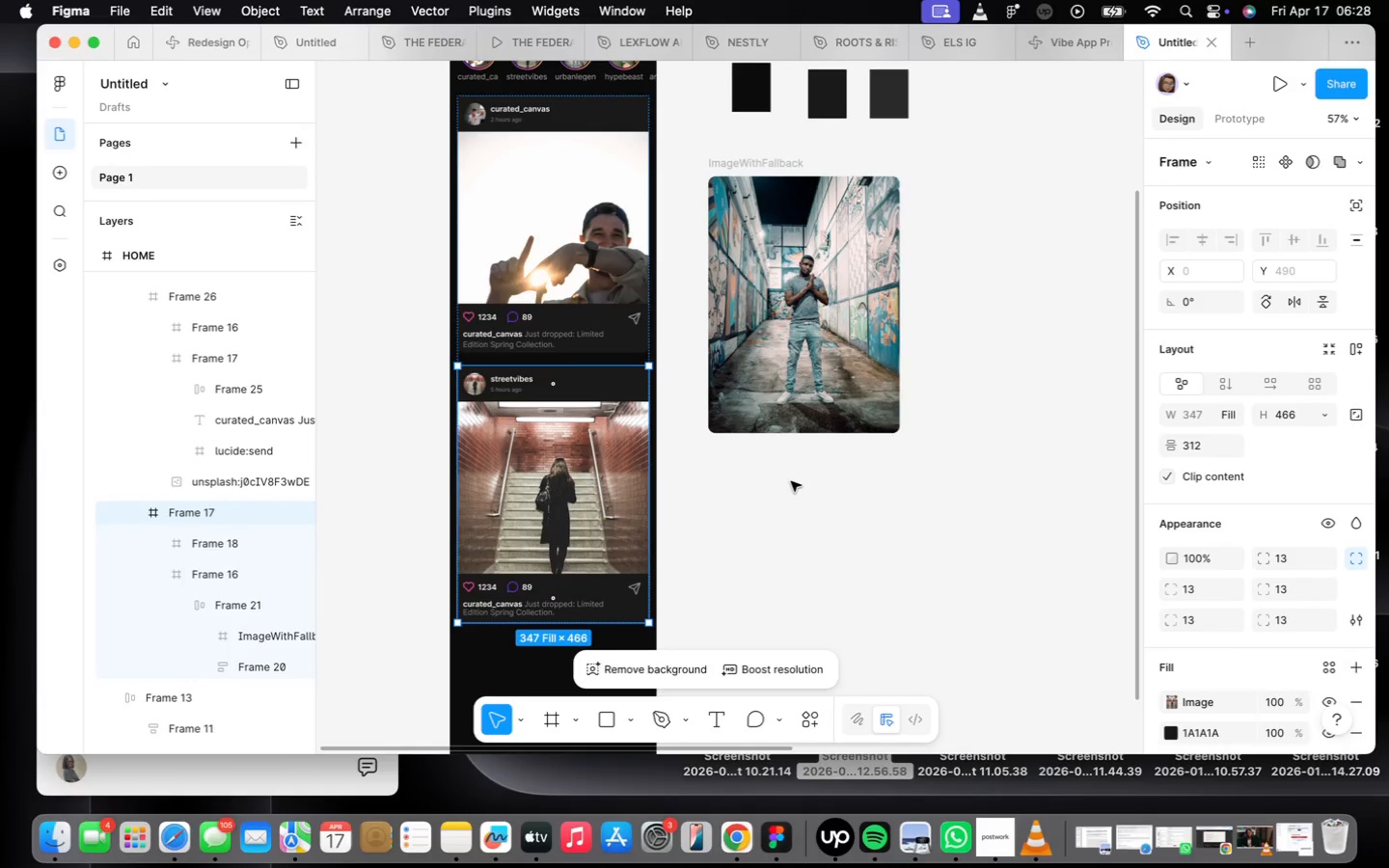 
scroll: coordinate [618, 517], scroll_direction: down, amount: 14.0
 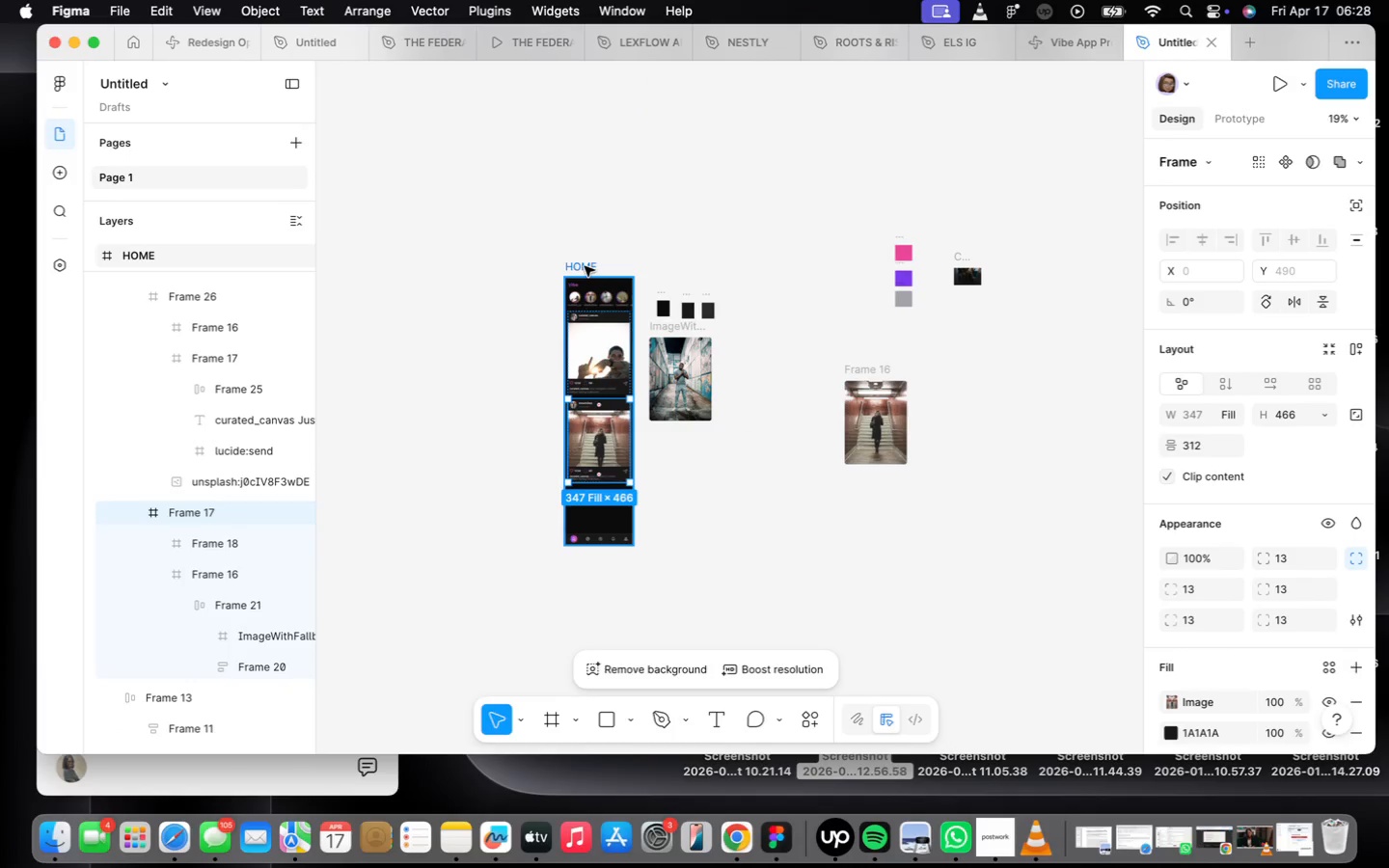 
left_click([579, 264])
 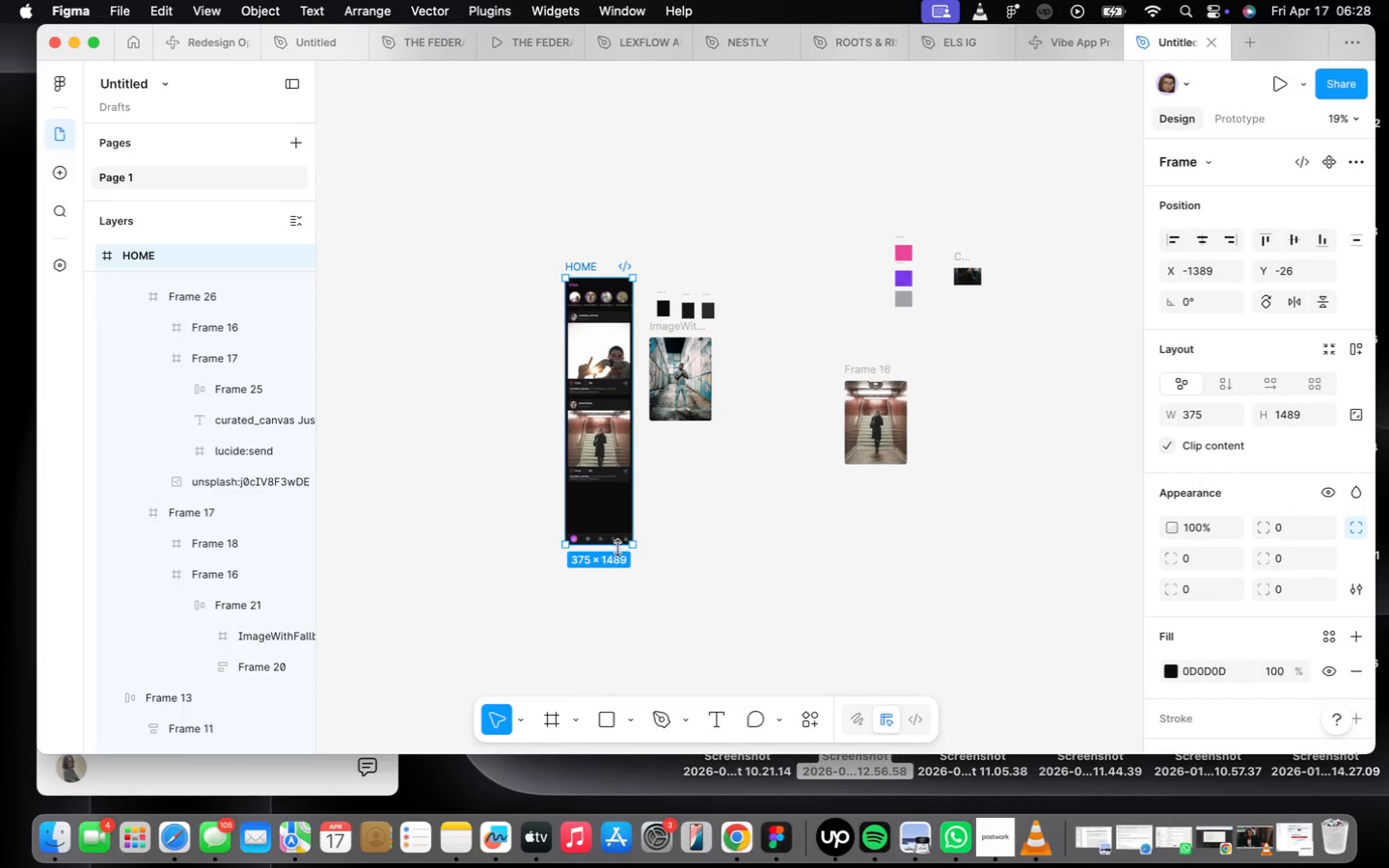 
left_click_drag(start_coordinate=[617, 548], to_coordinate=[628, 591])
 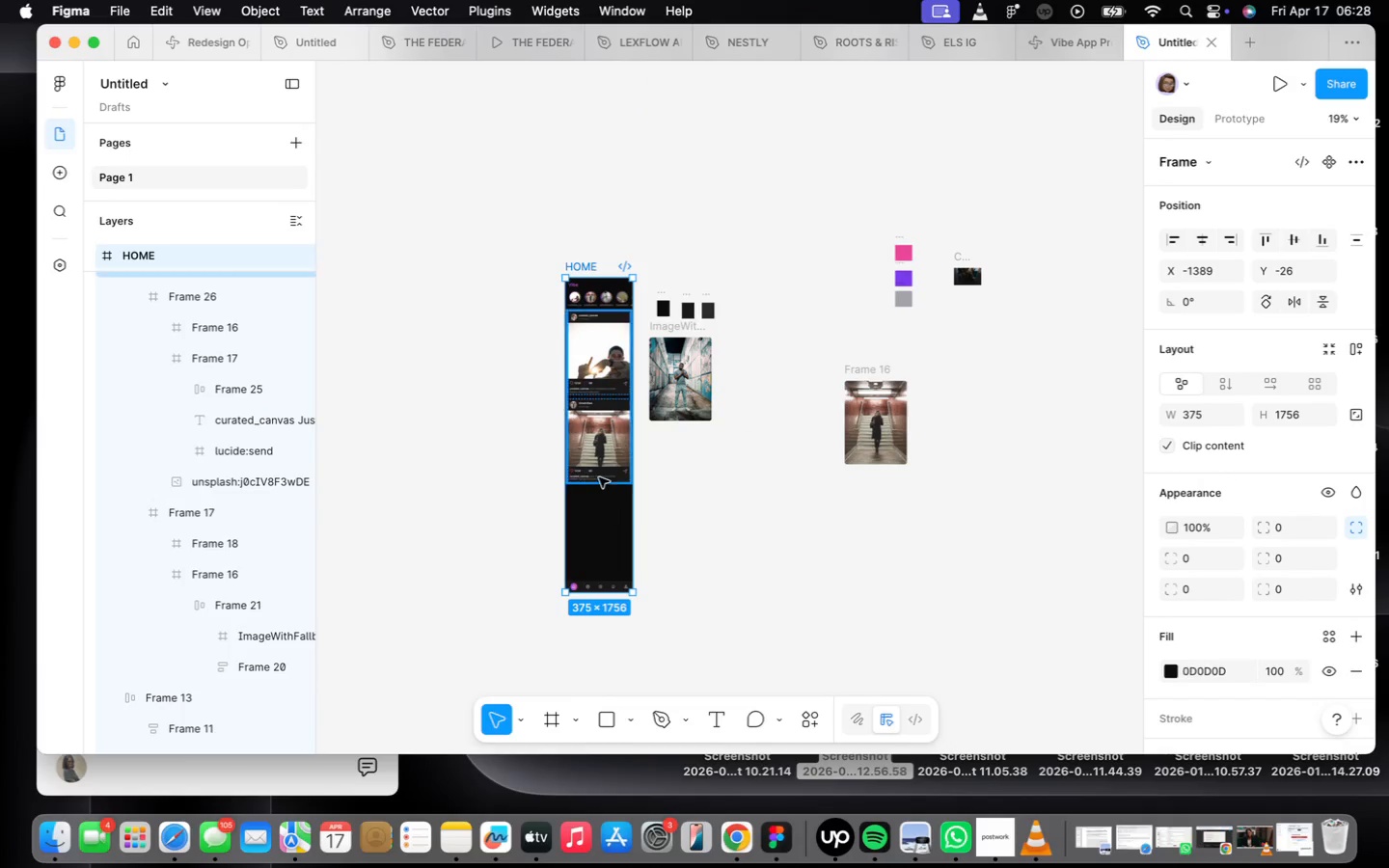 
scroll: coordinate [599, 478], scroll_direction: up, amount: 16.0
 